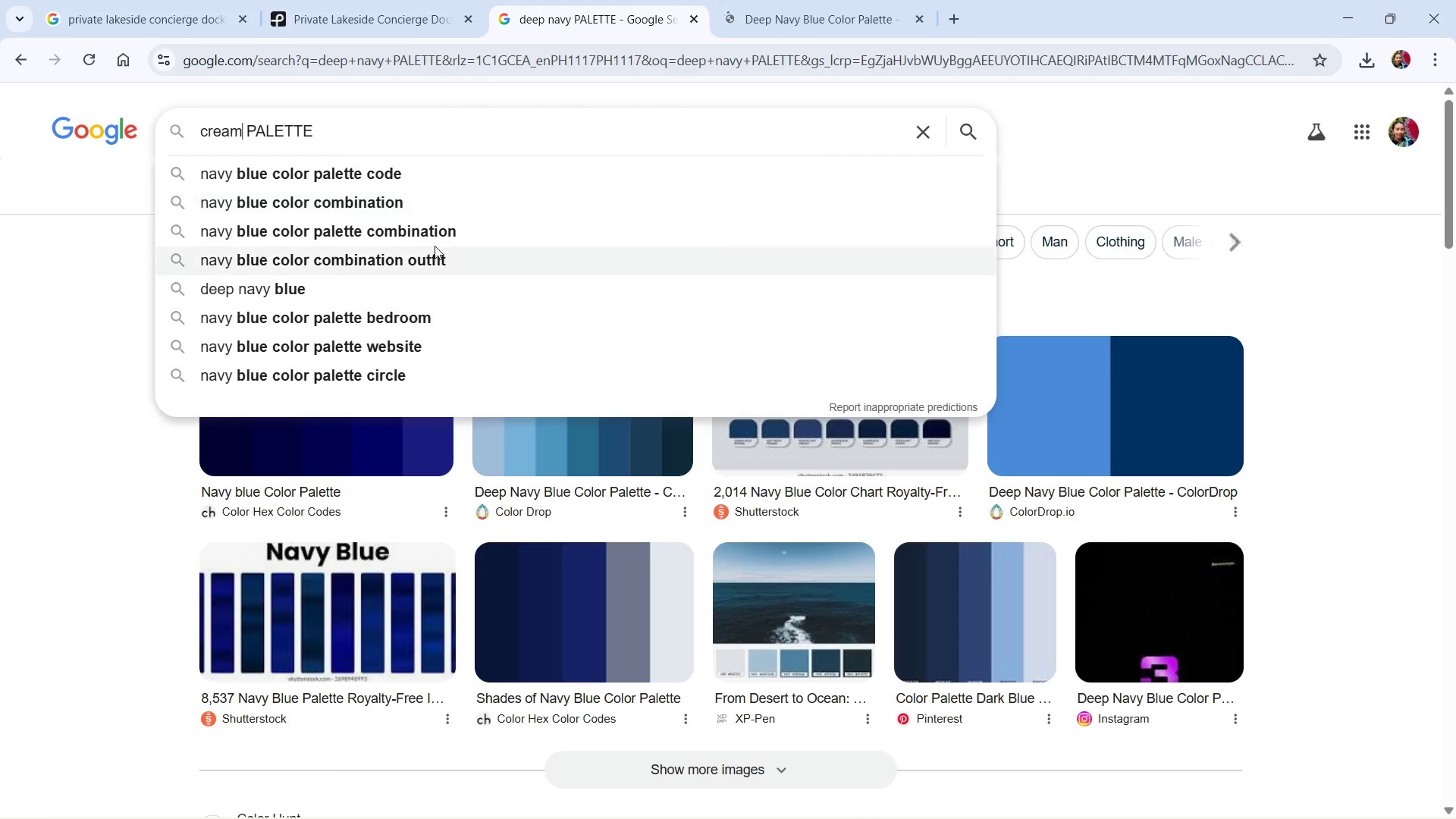 
key(Control+V)
 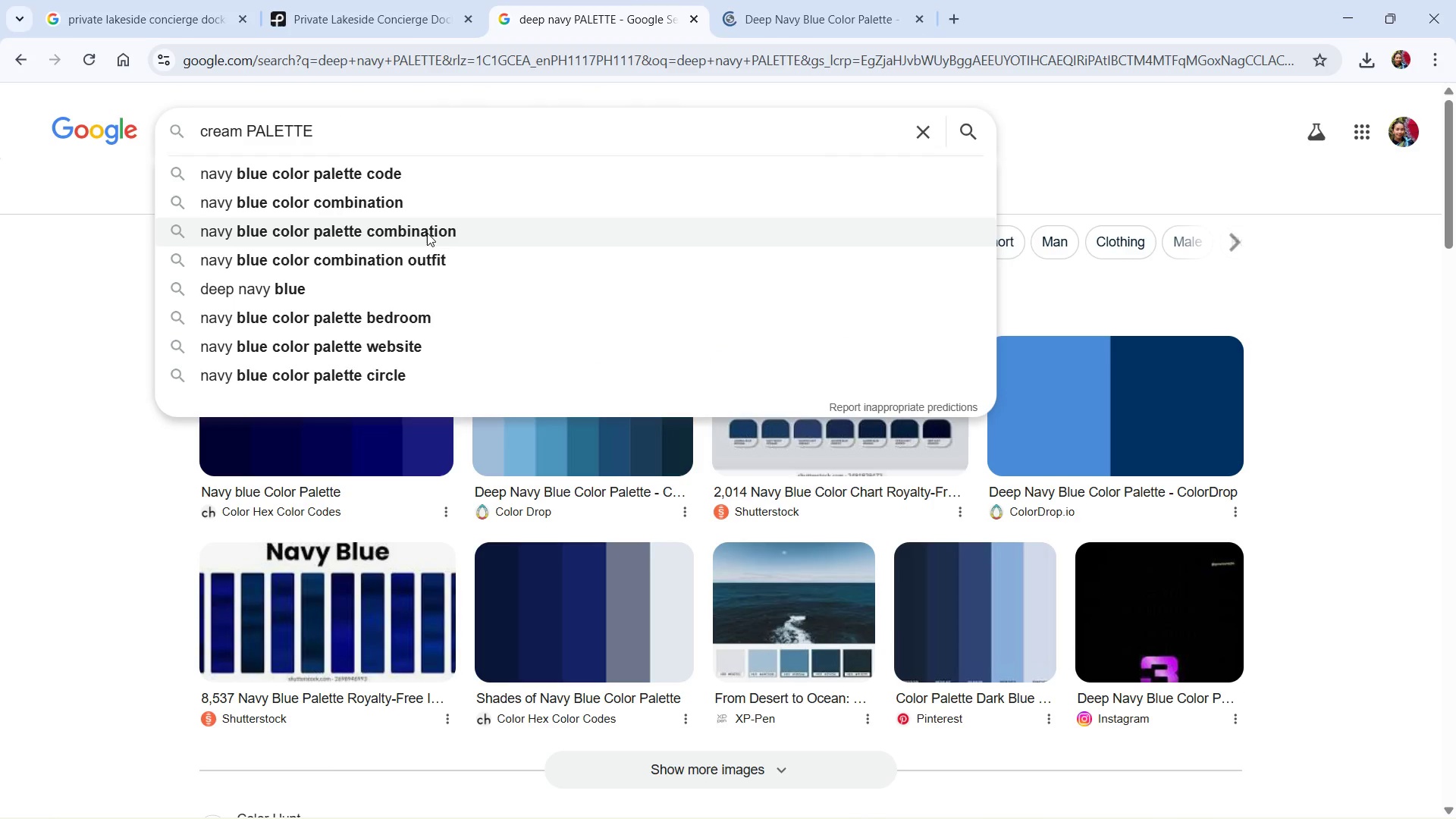 
key(Enter)
 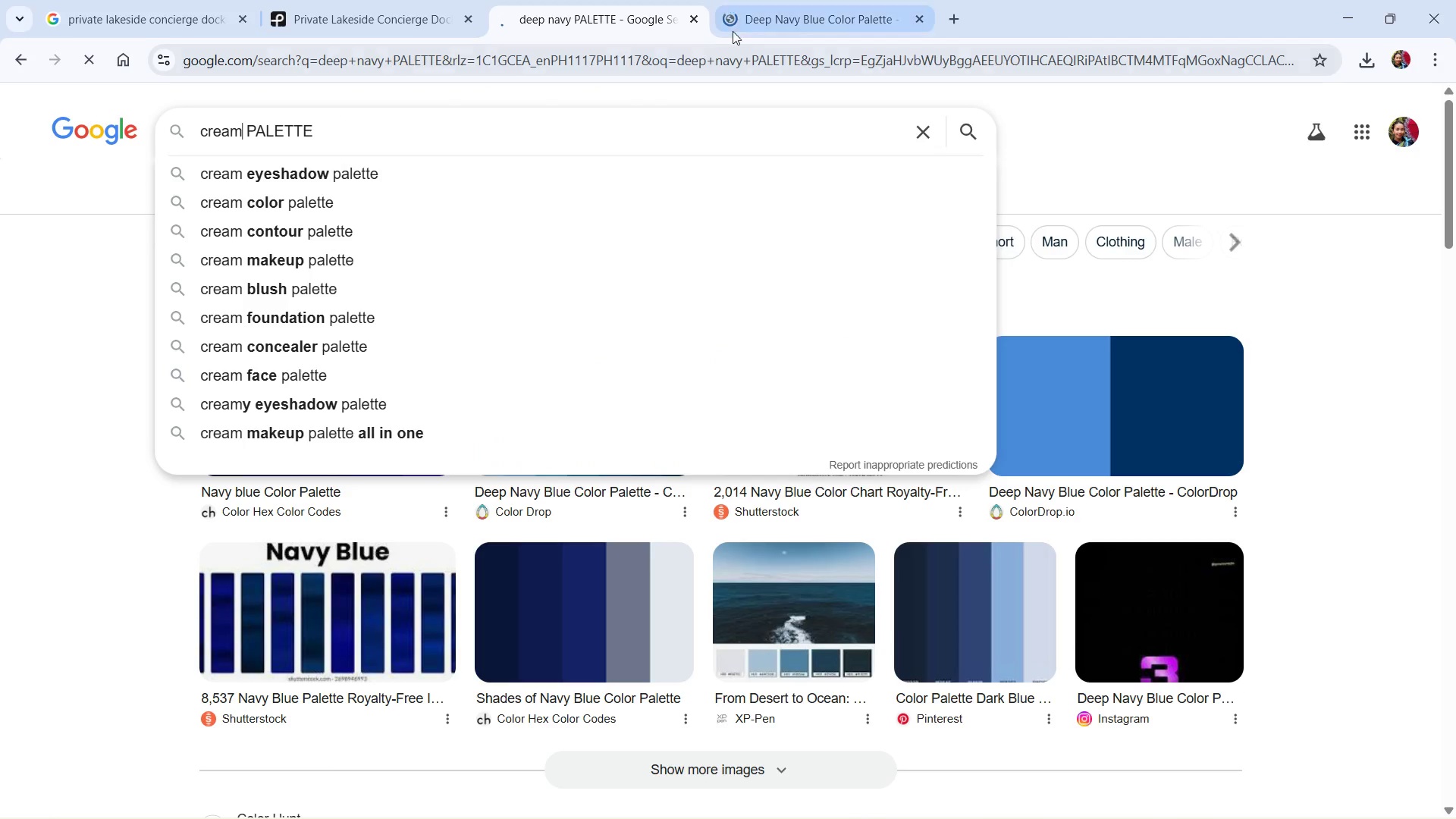 
left_click([807, 29])
 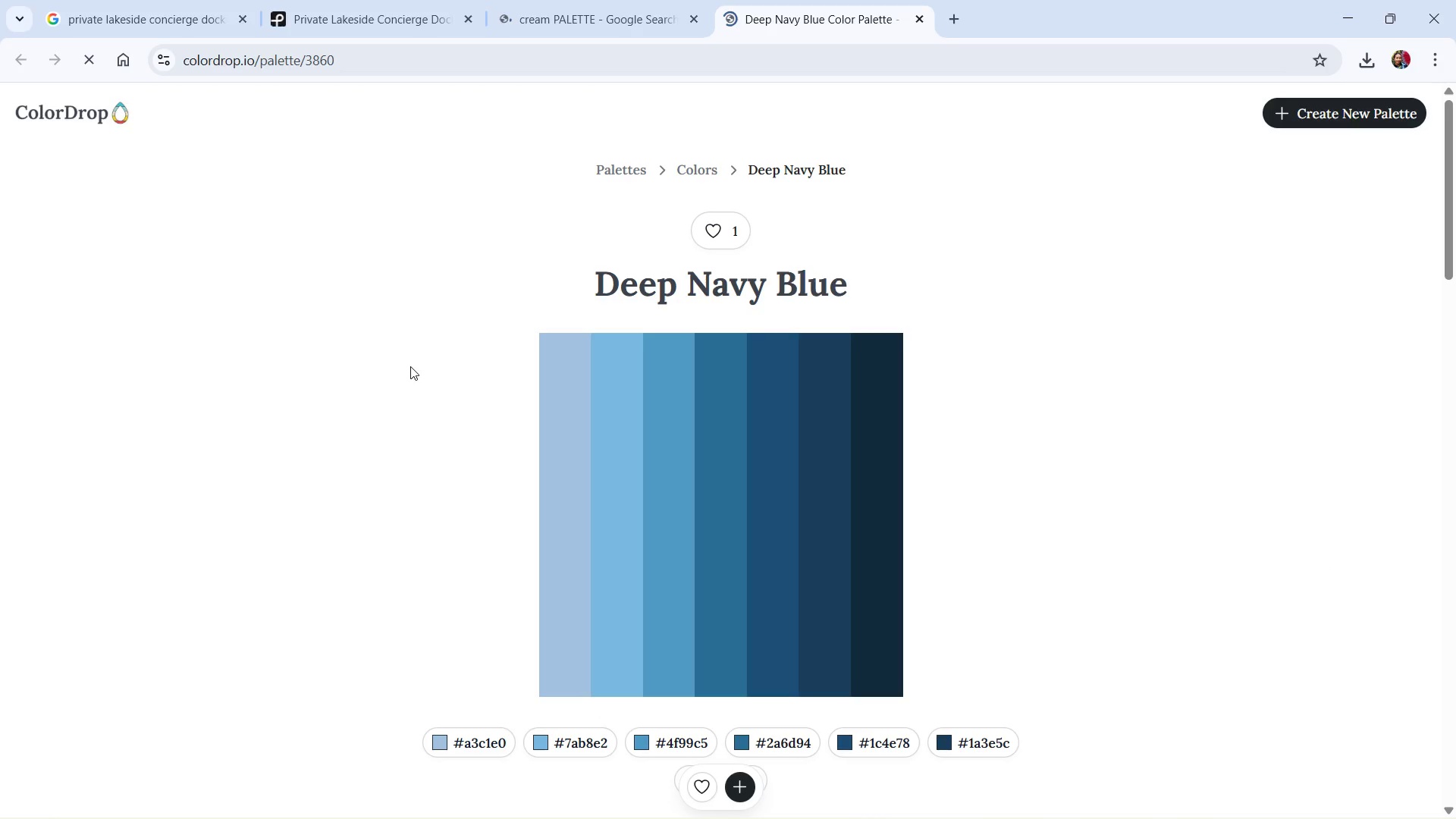 
left_click([630, 12])
 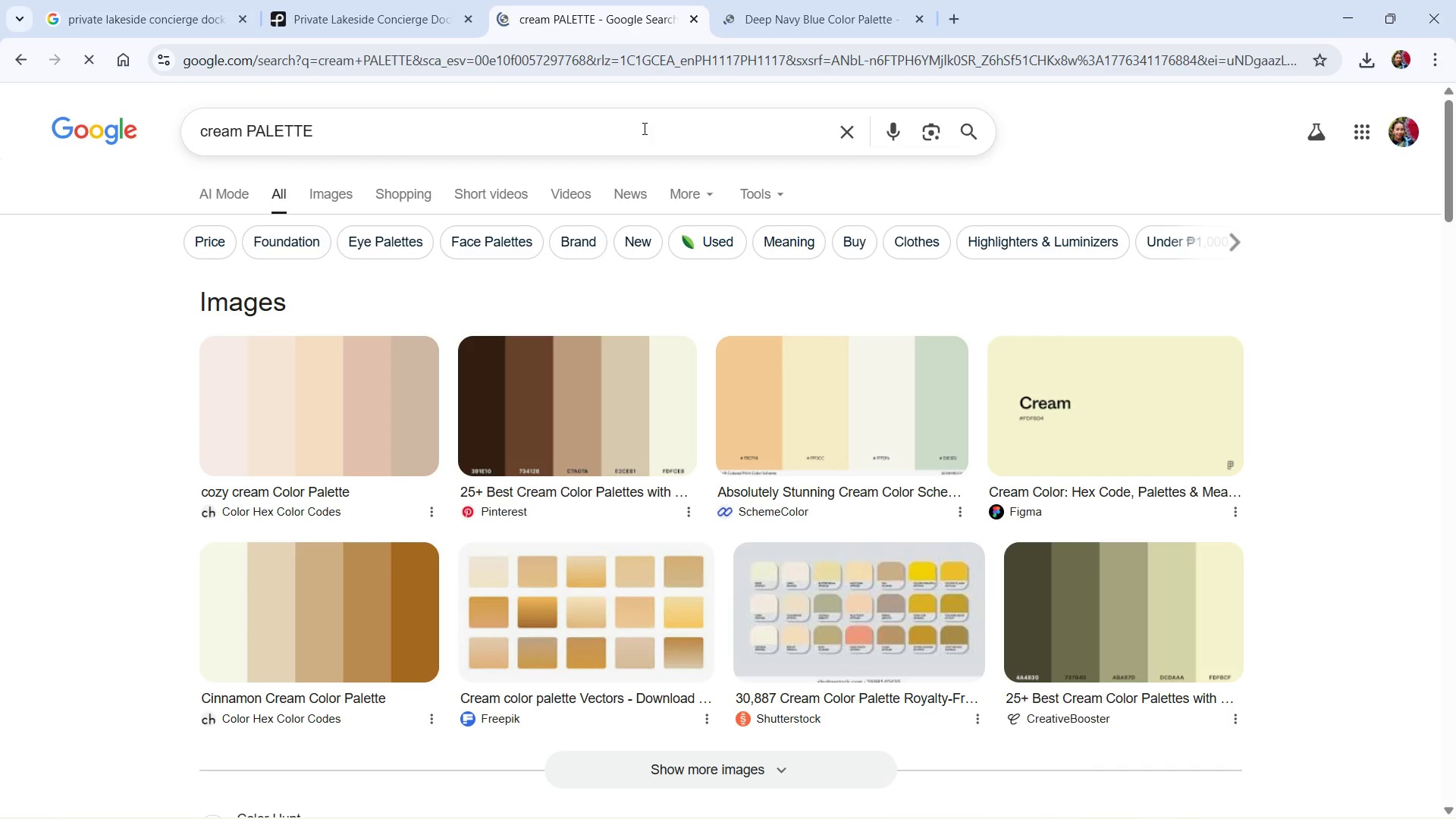 
wait(8.3)
 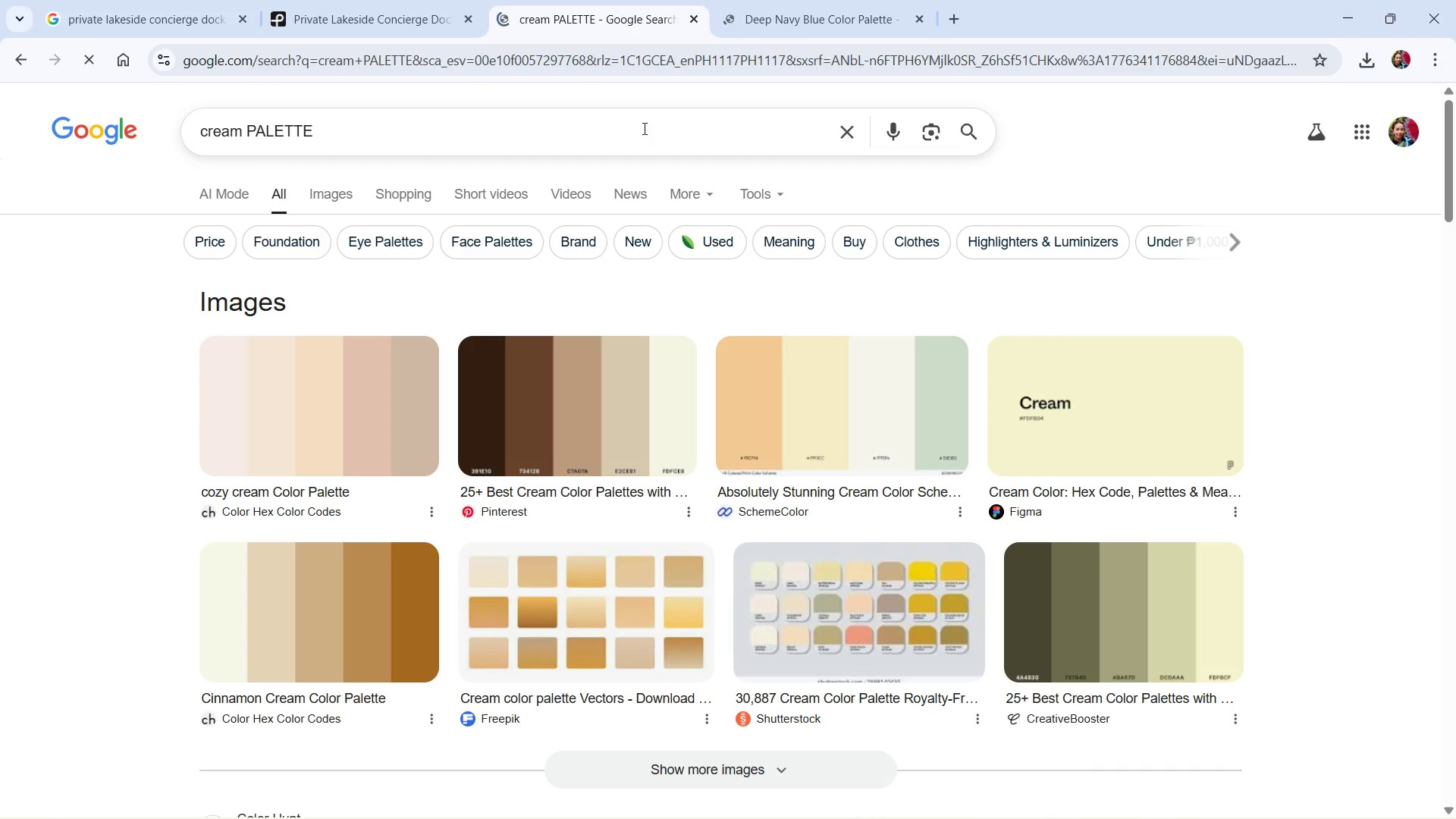 
mouse_move([815, 39])
 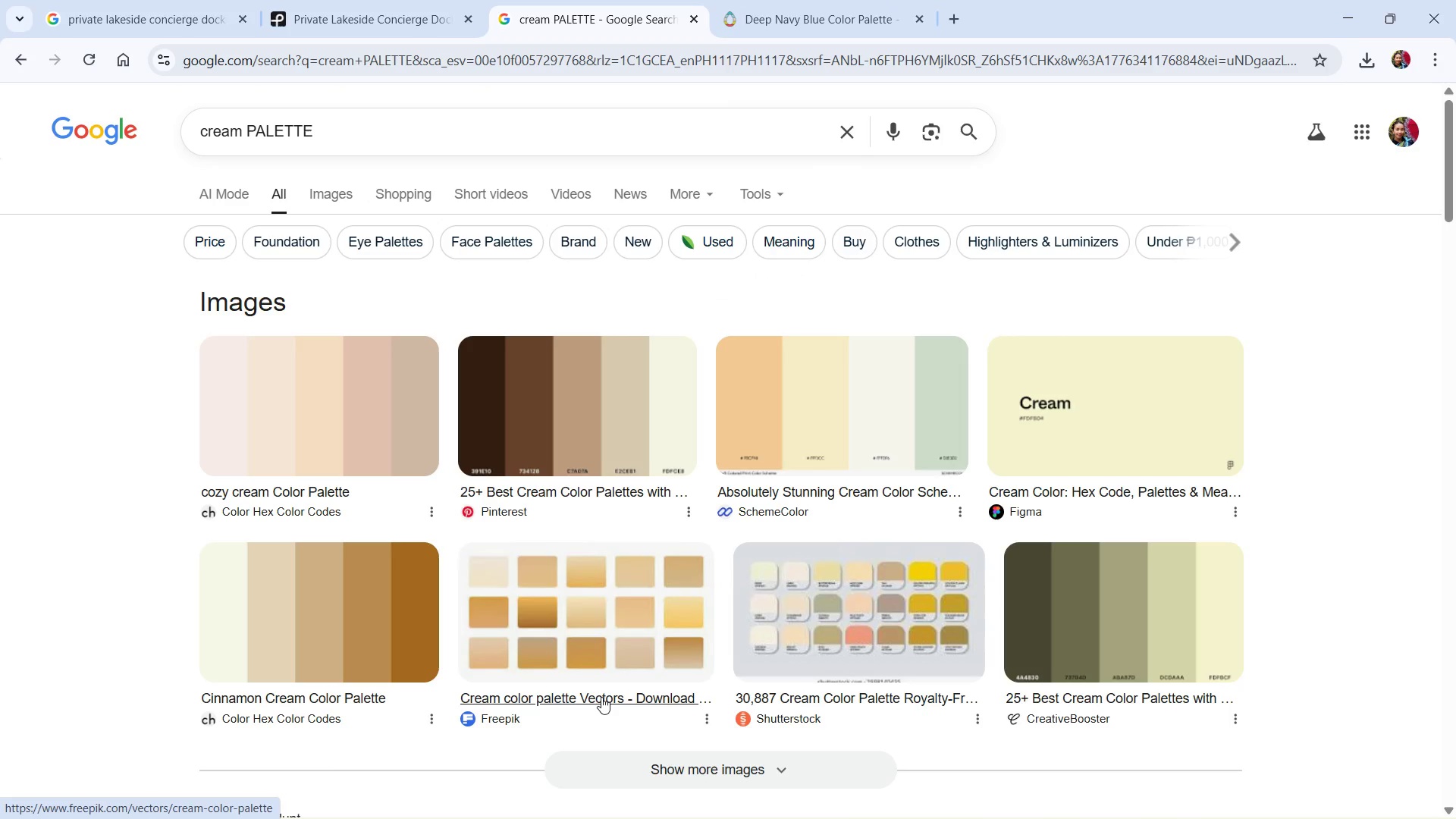 
scroll: coordinate [607, 692], scroll_direction: none, amount: 0.0
 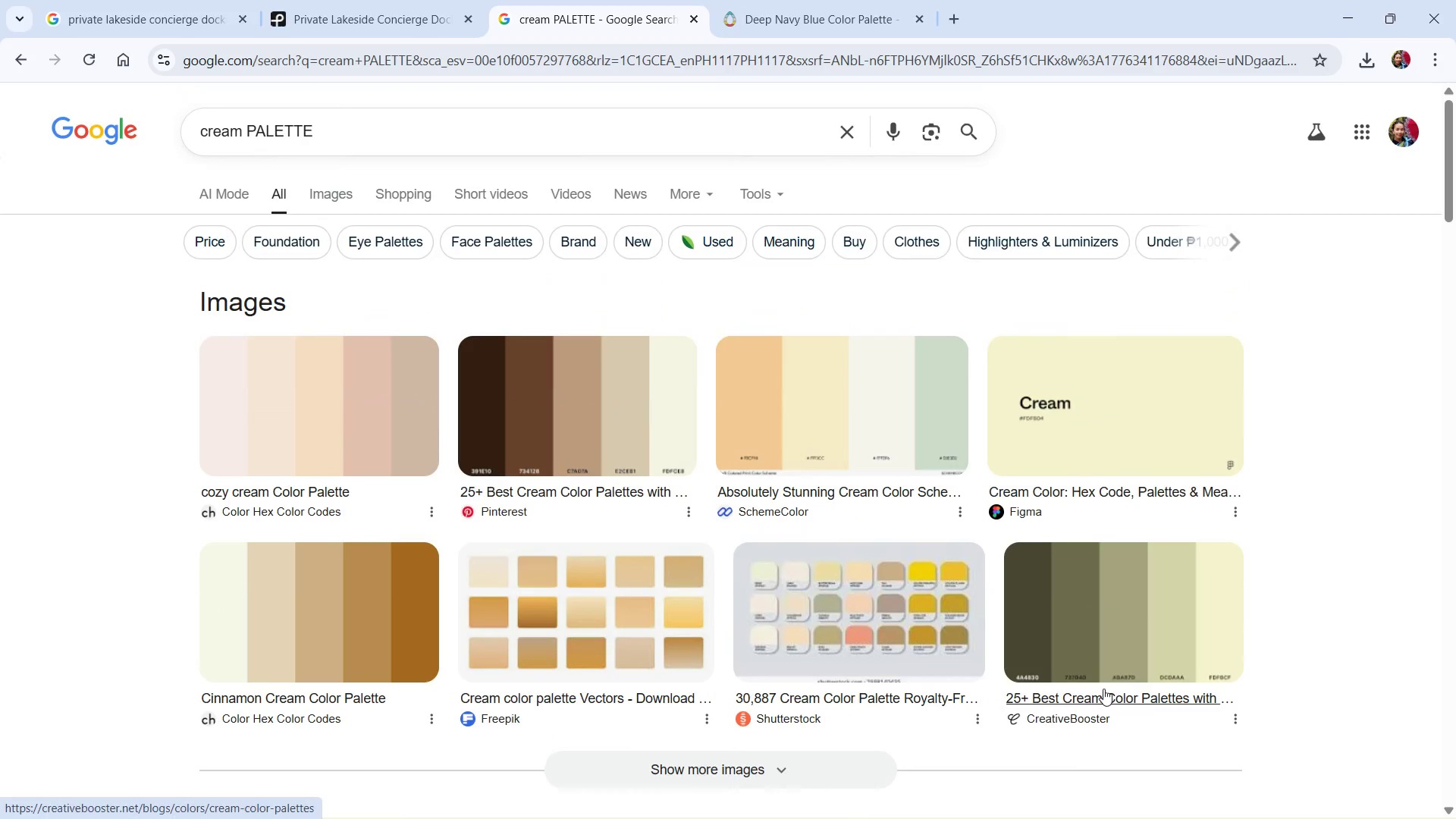 
right_click([1147, 698])
 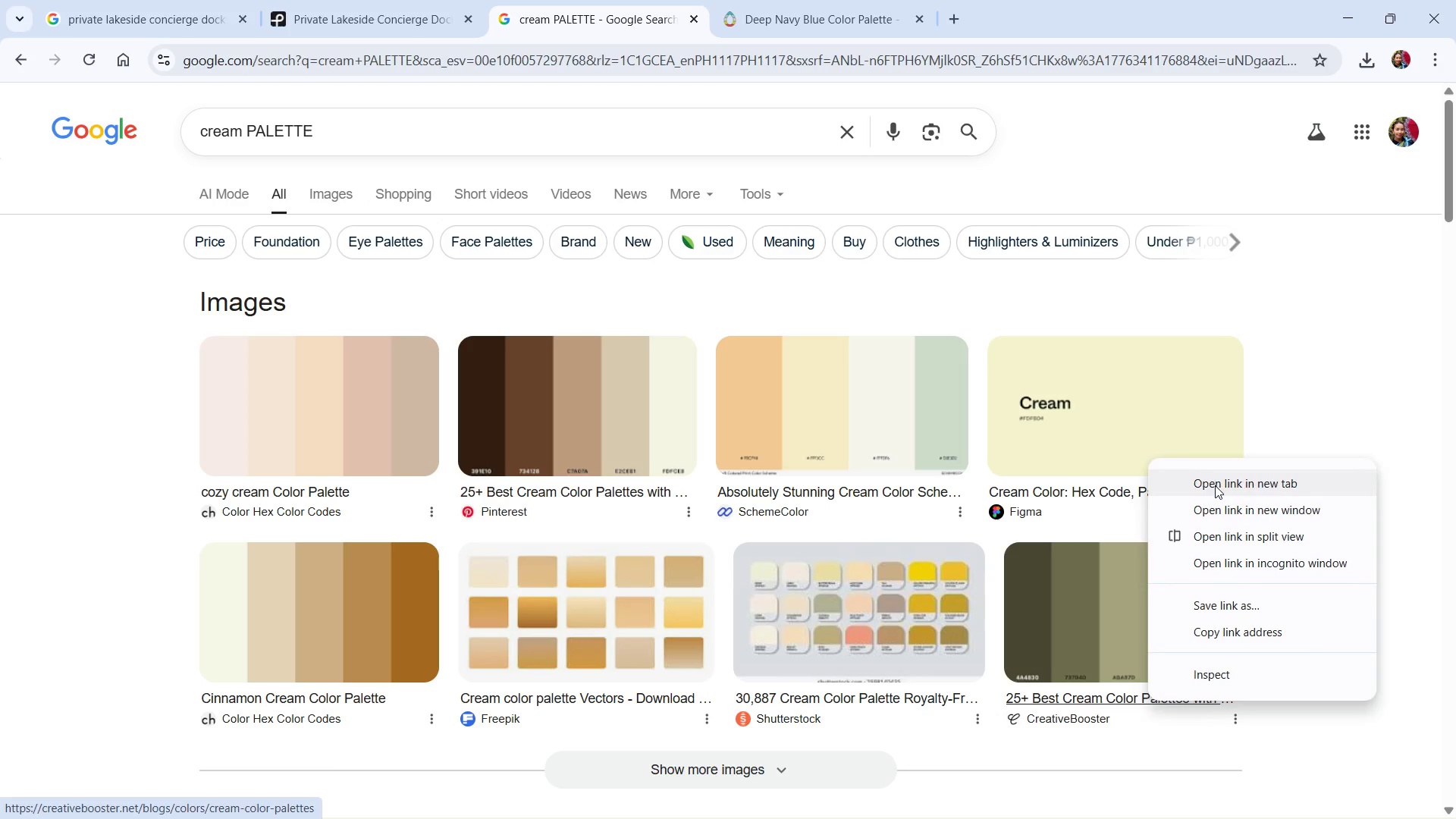 
left_click([1215, 485])
 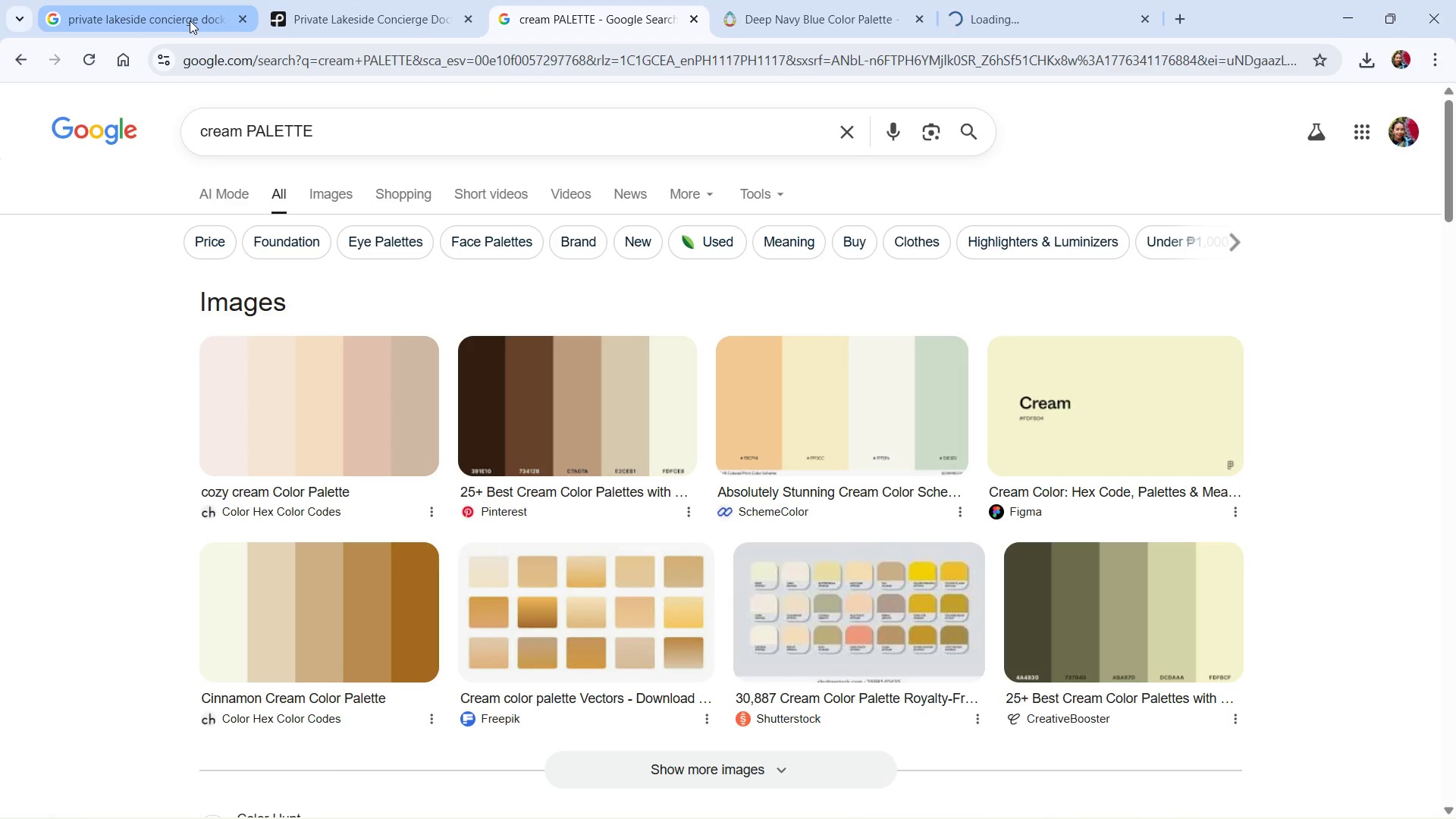 
left_click([190, 20])
 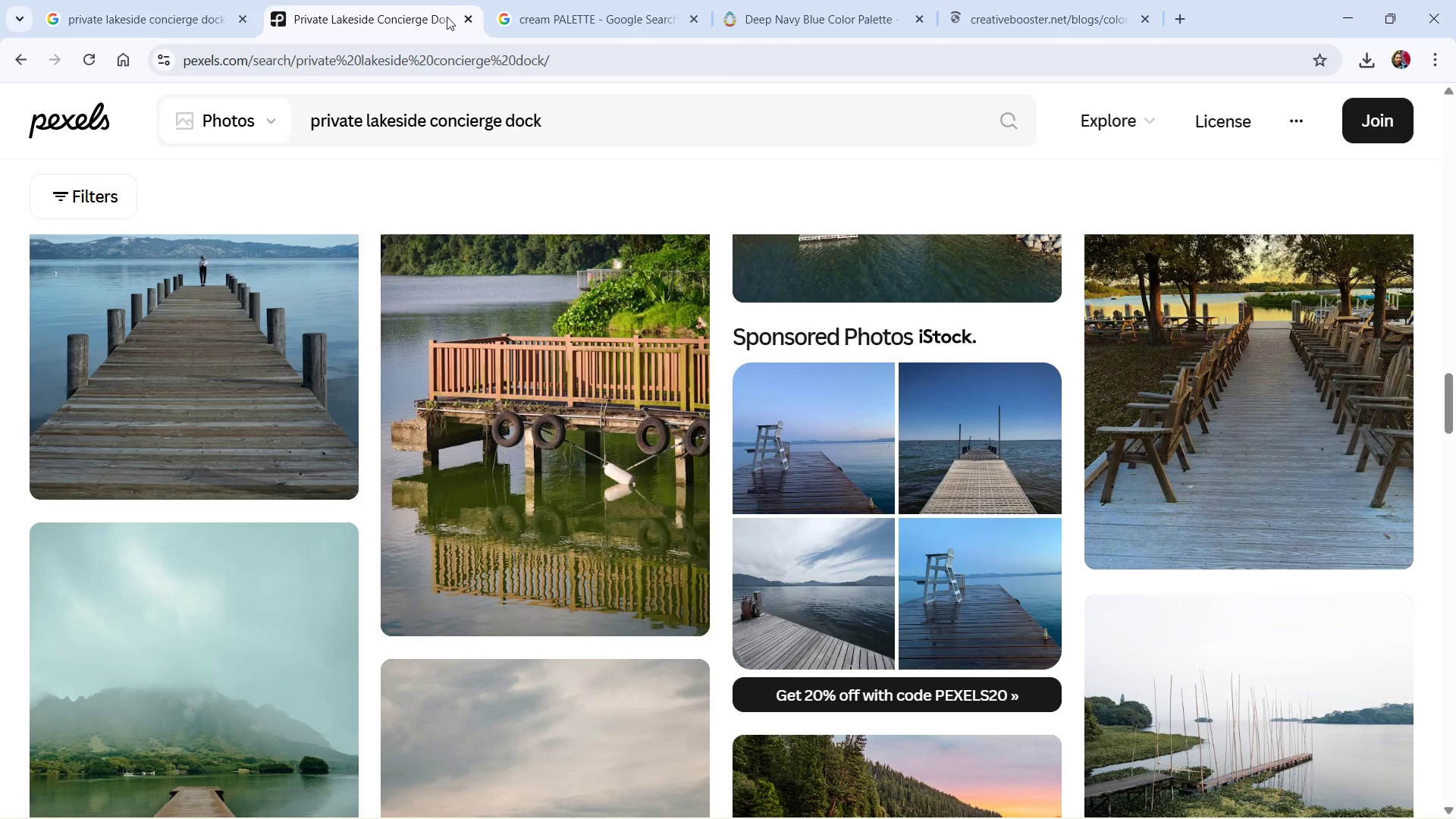 
left_click([569, 23])
 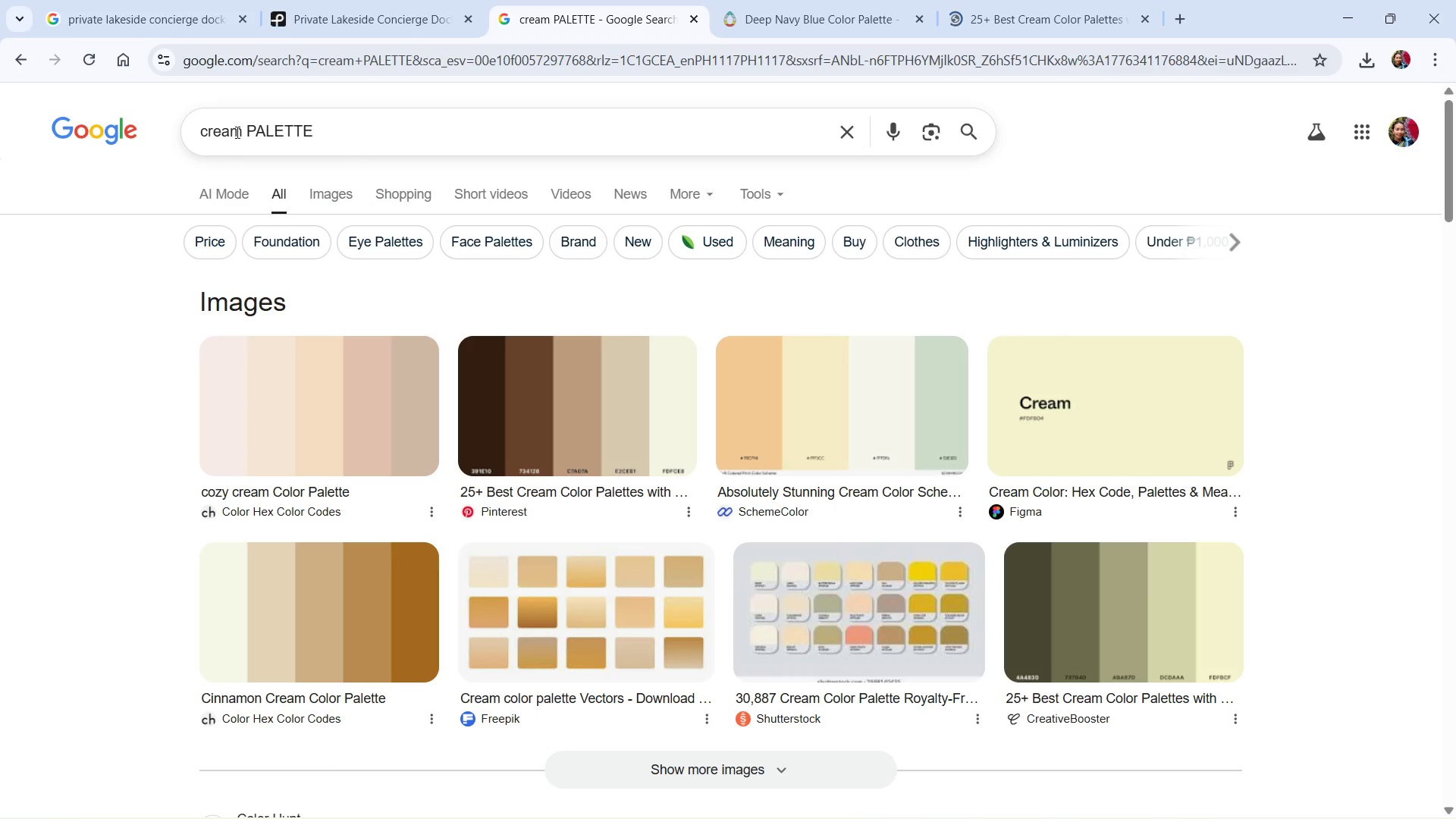 
double_click([236, 131])
 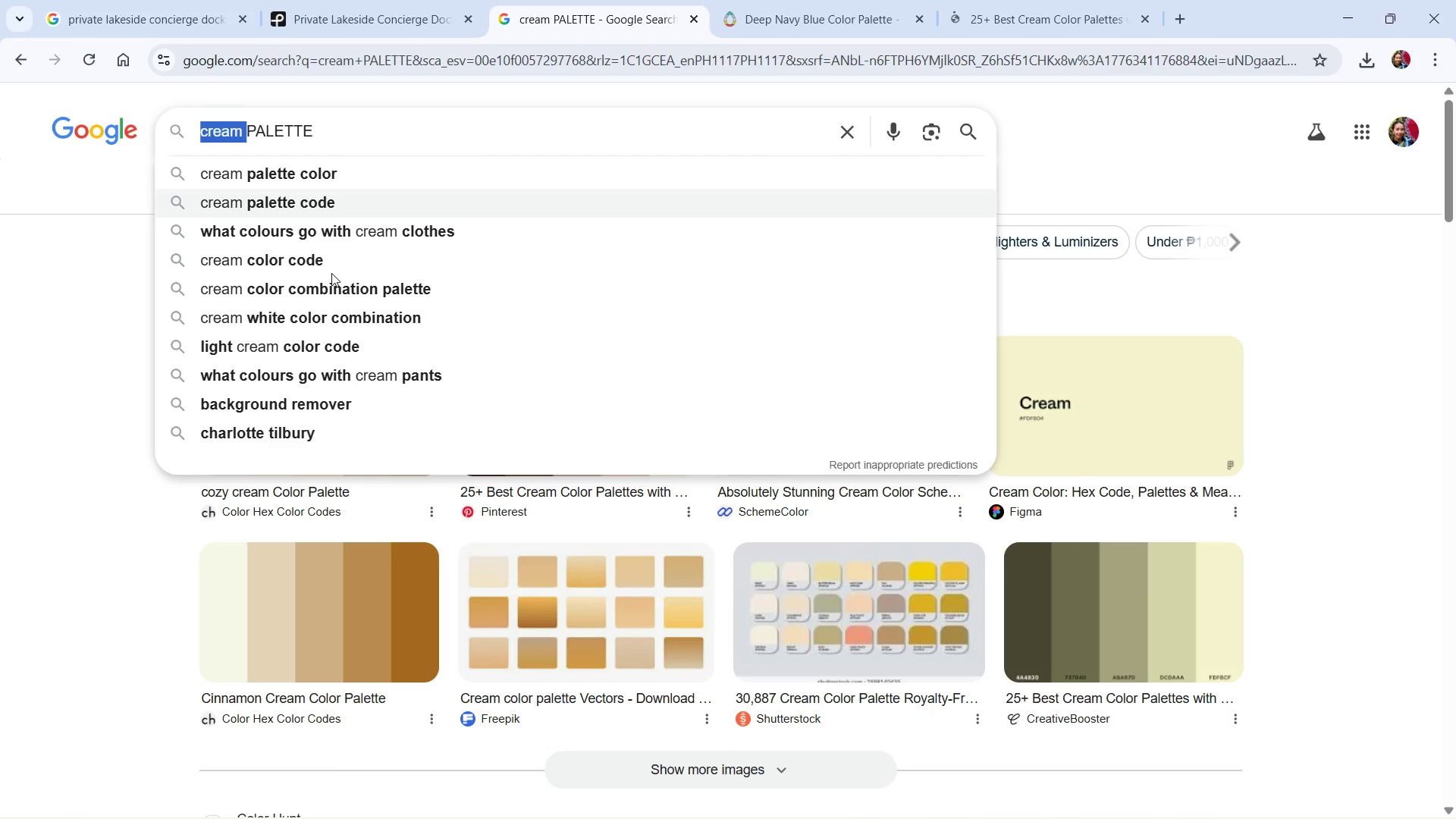 
key(Alt+Tab)
 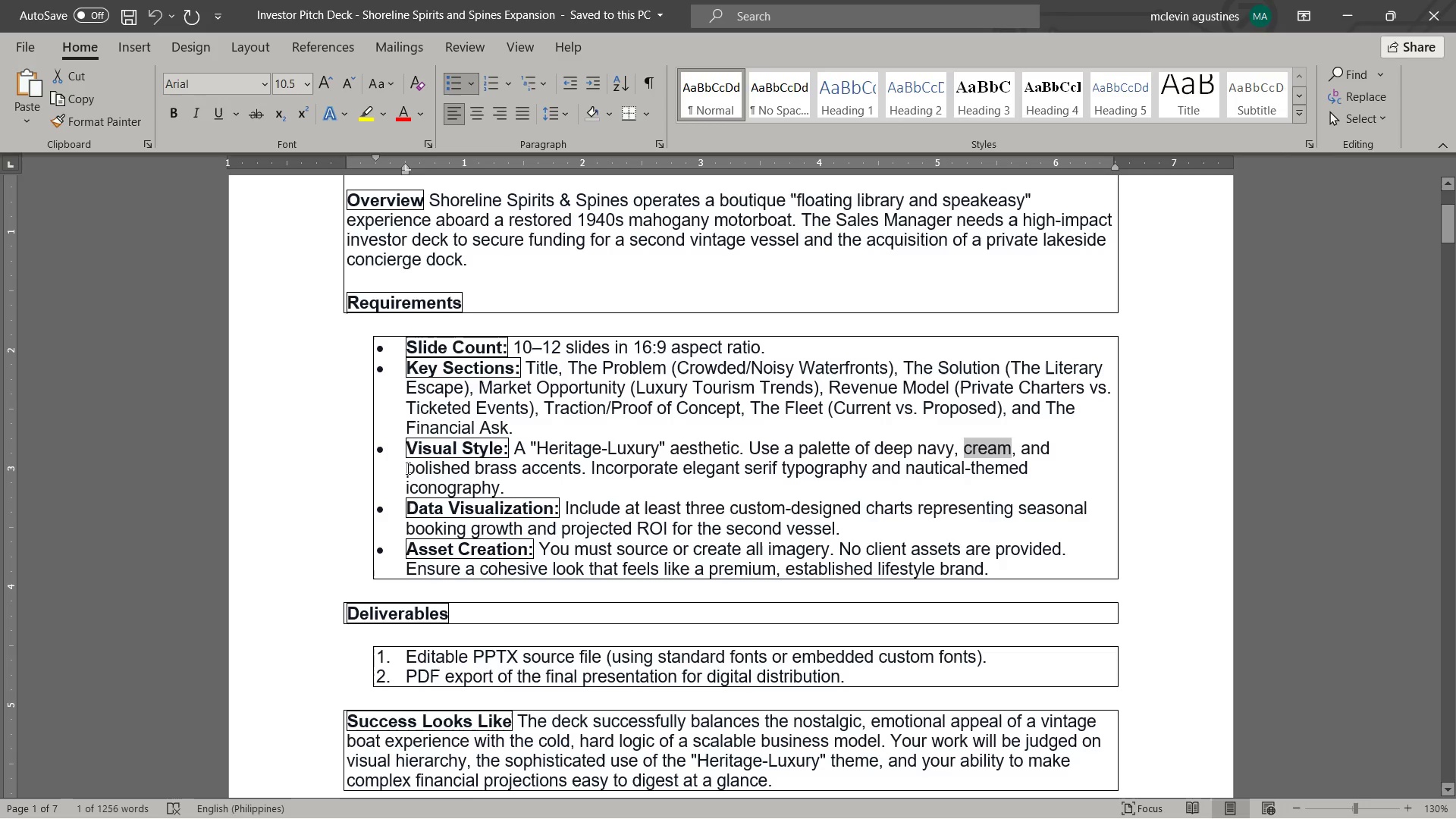 
left_click_drag(start_coordinate=[408, 471], to_coordinate=[560, 467])
 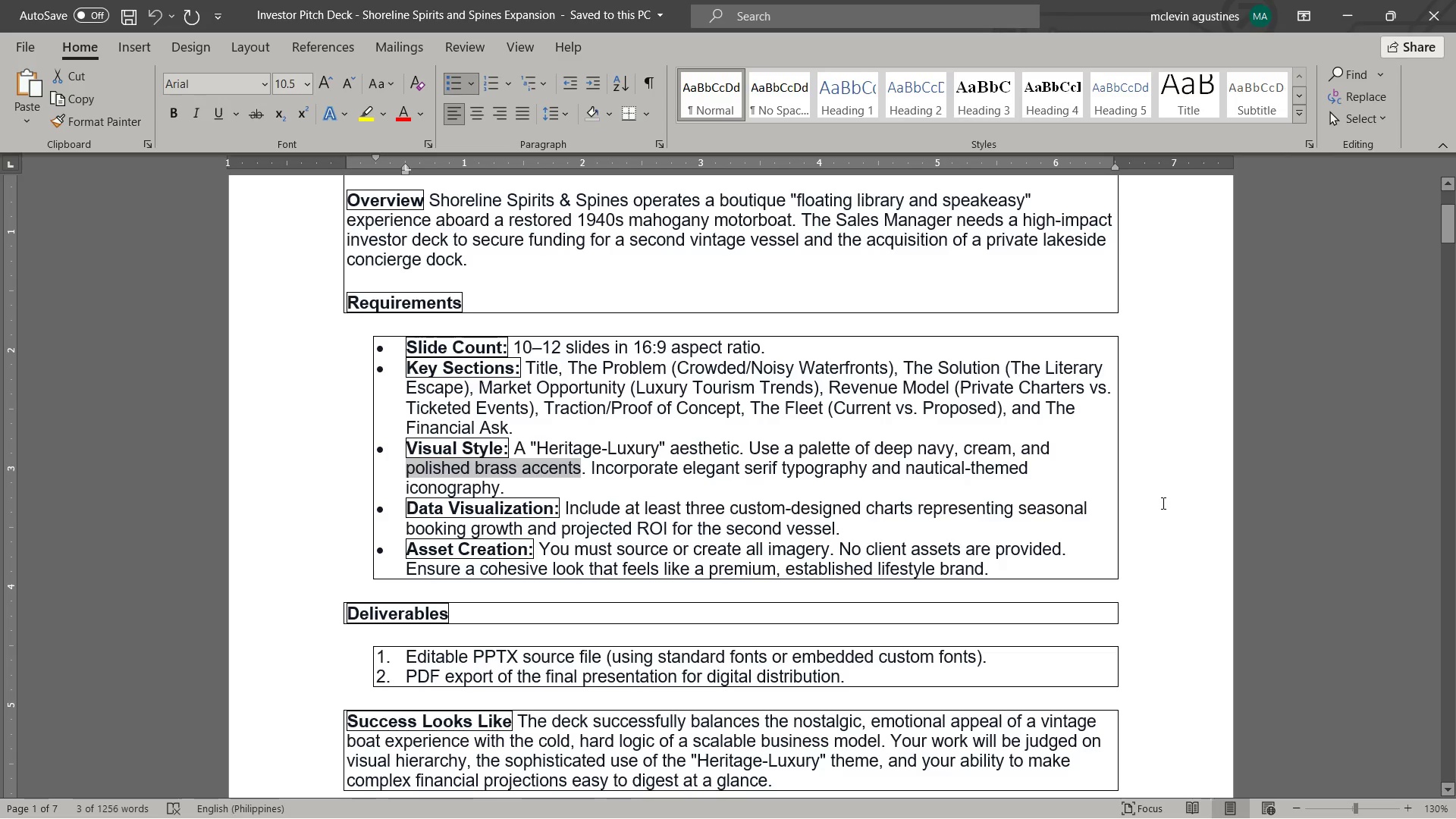 
key(Control+C)
 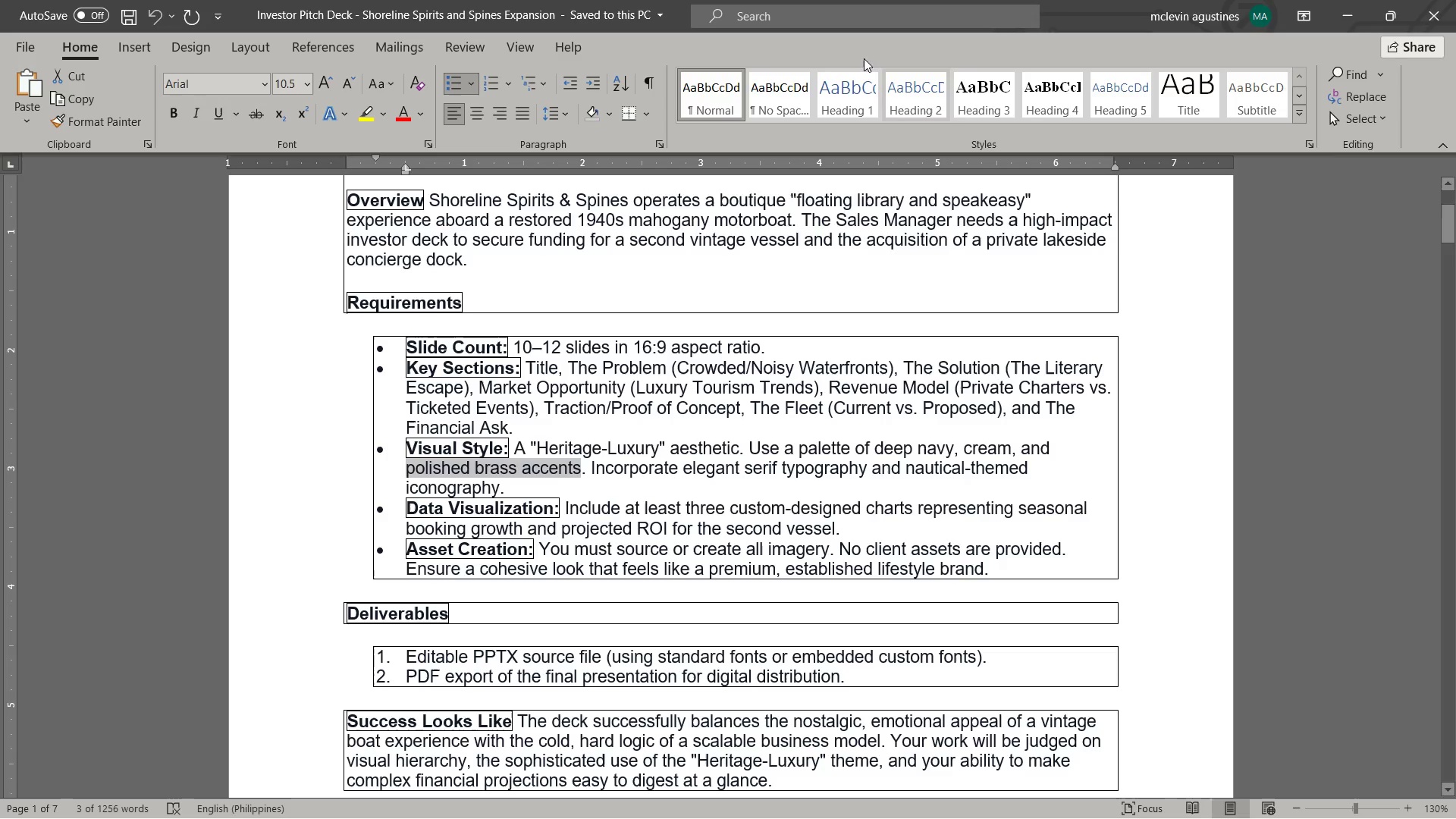 
key(Alt+AltLeft)
 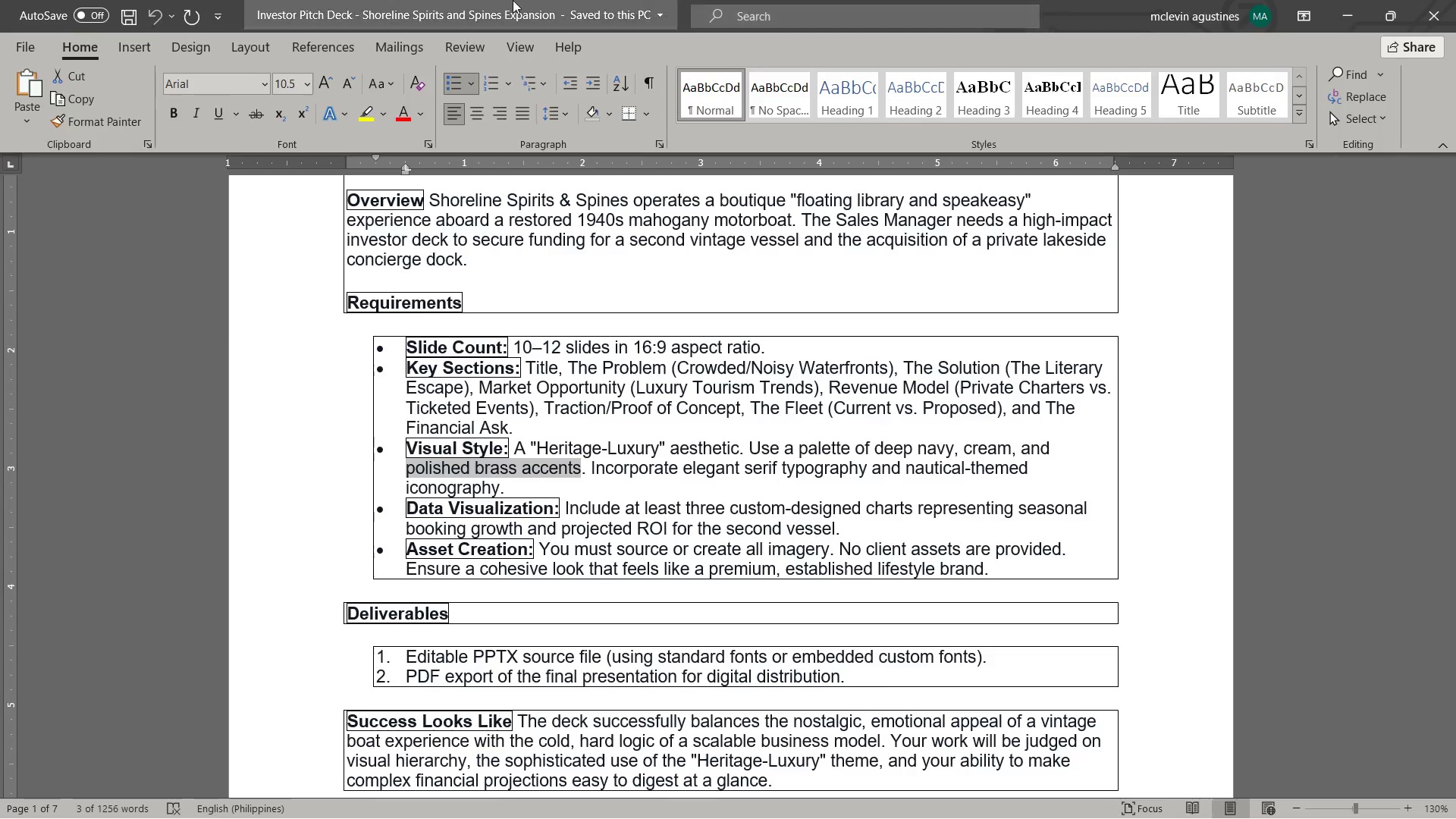 
key(Alt+Tab)
 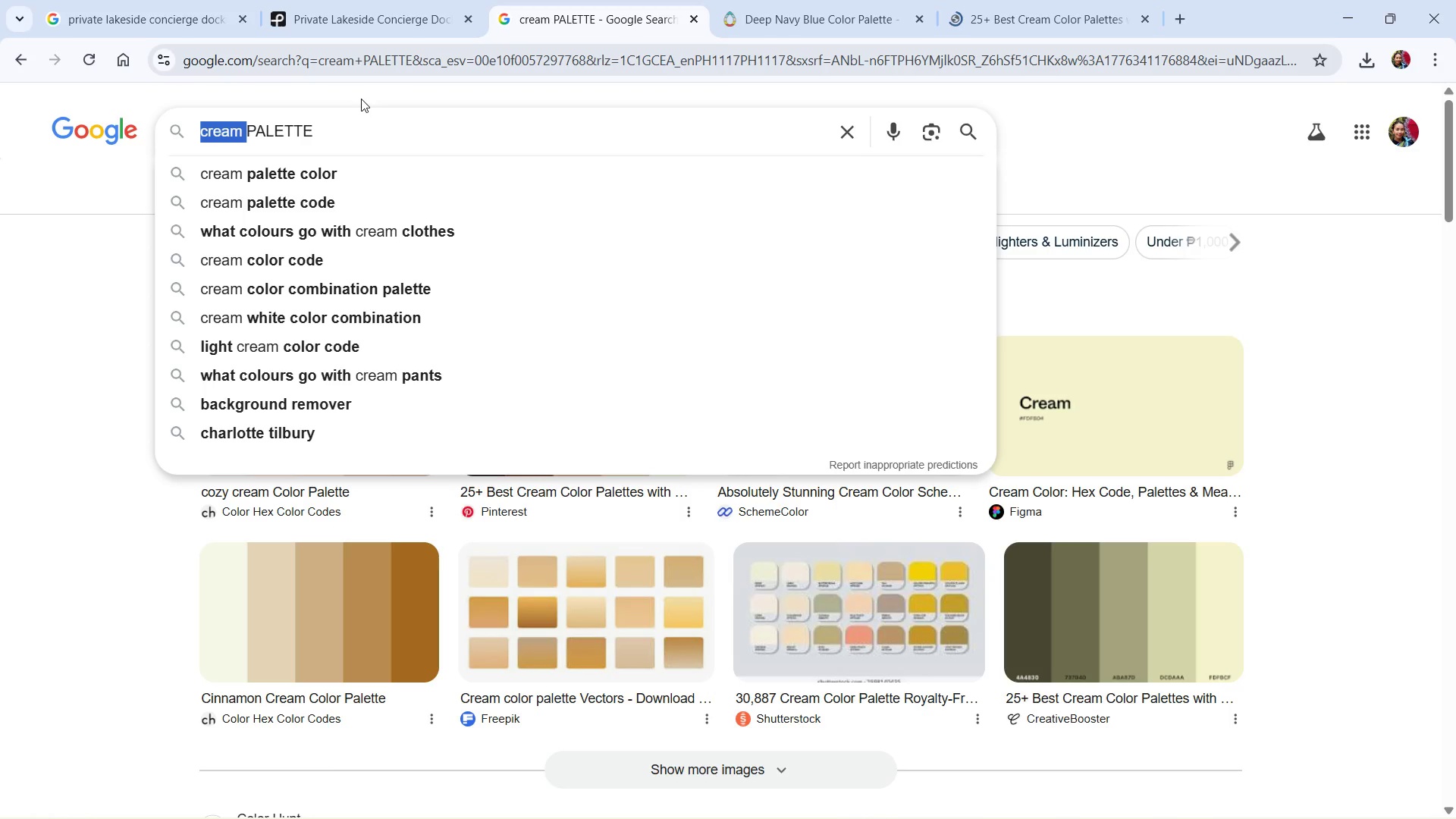 
hold_key(key=ControlLeft, duration=0.73)
 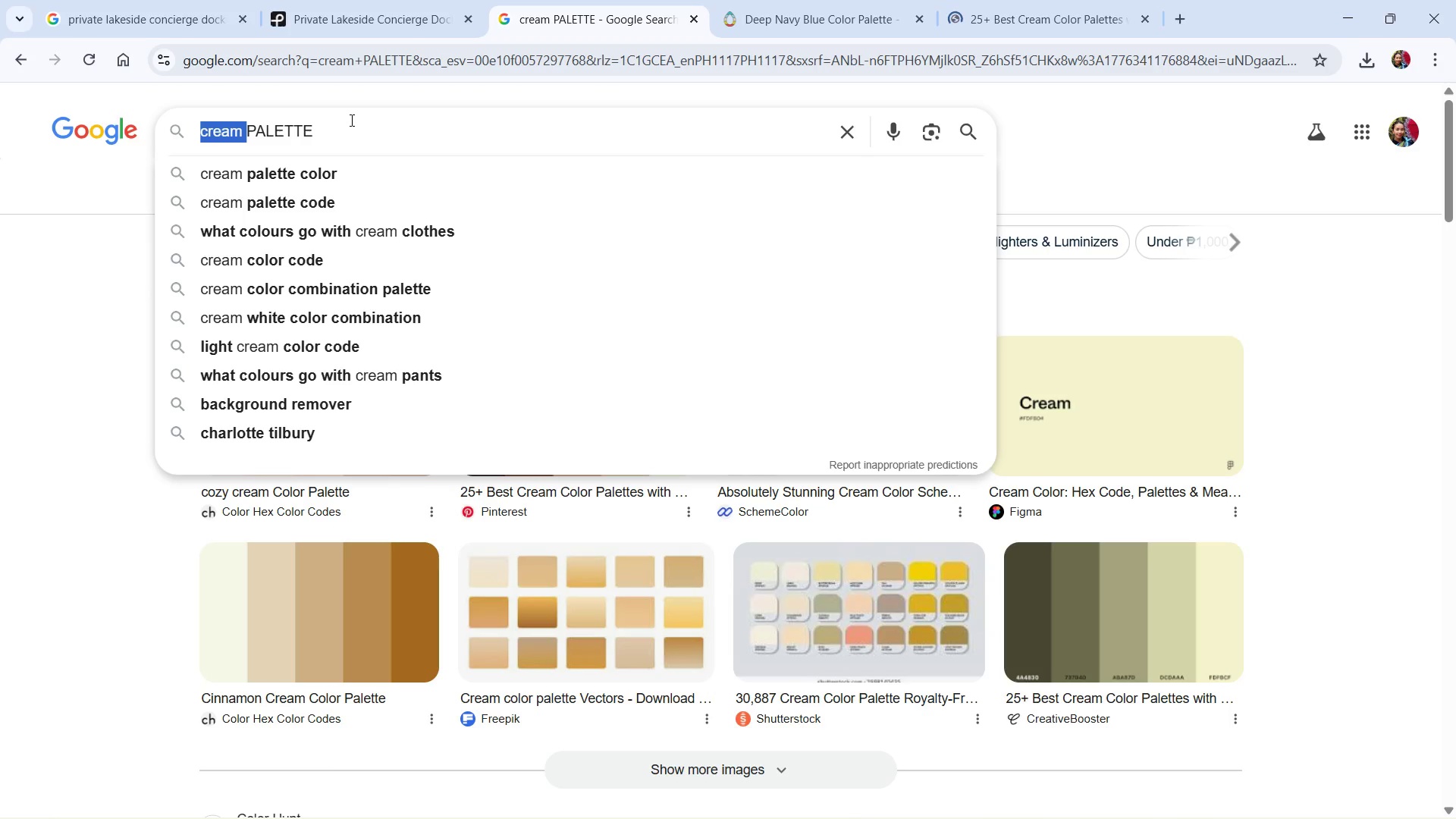 
key(Control+V)
 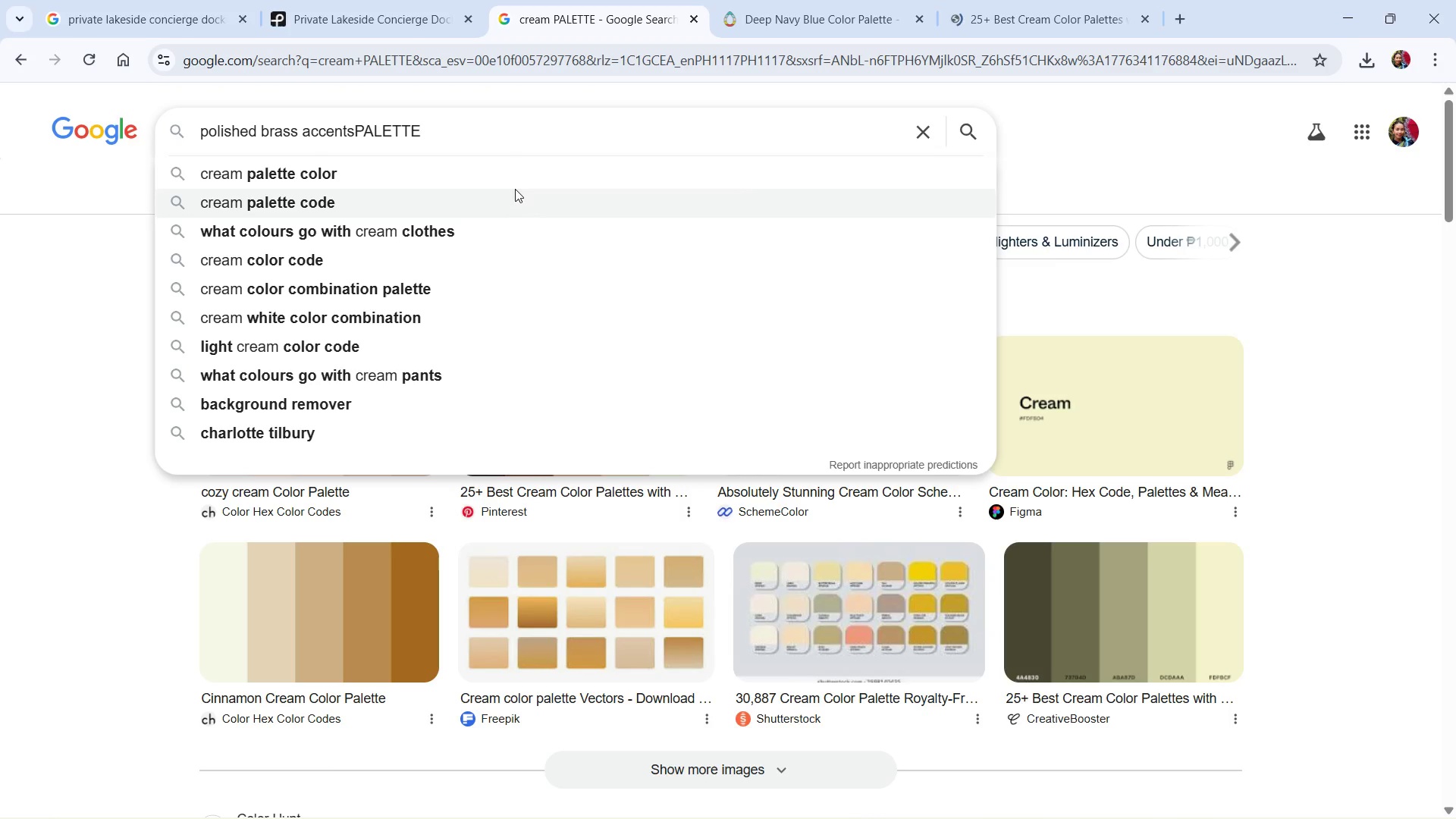 
key(Space)
 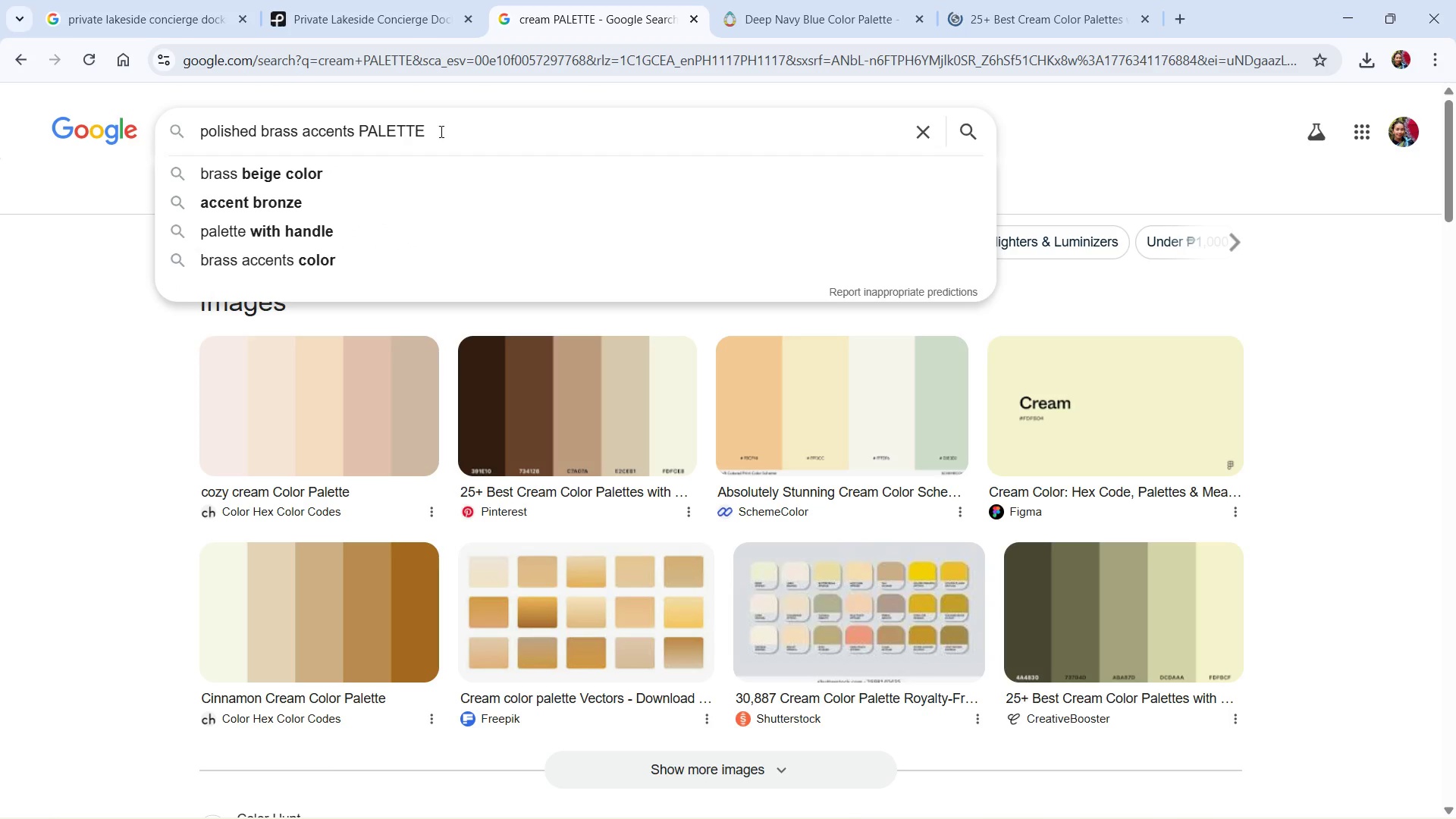 
wait(5.48)
 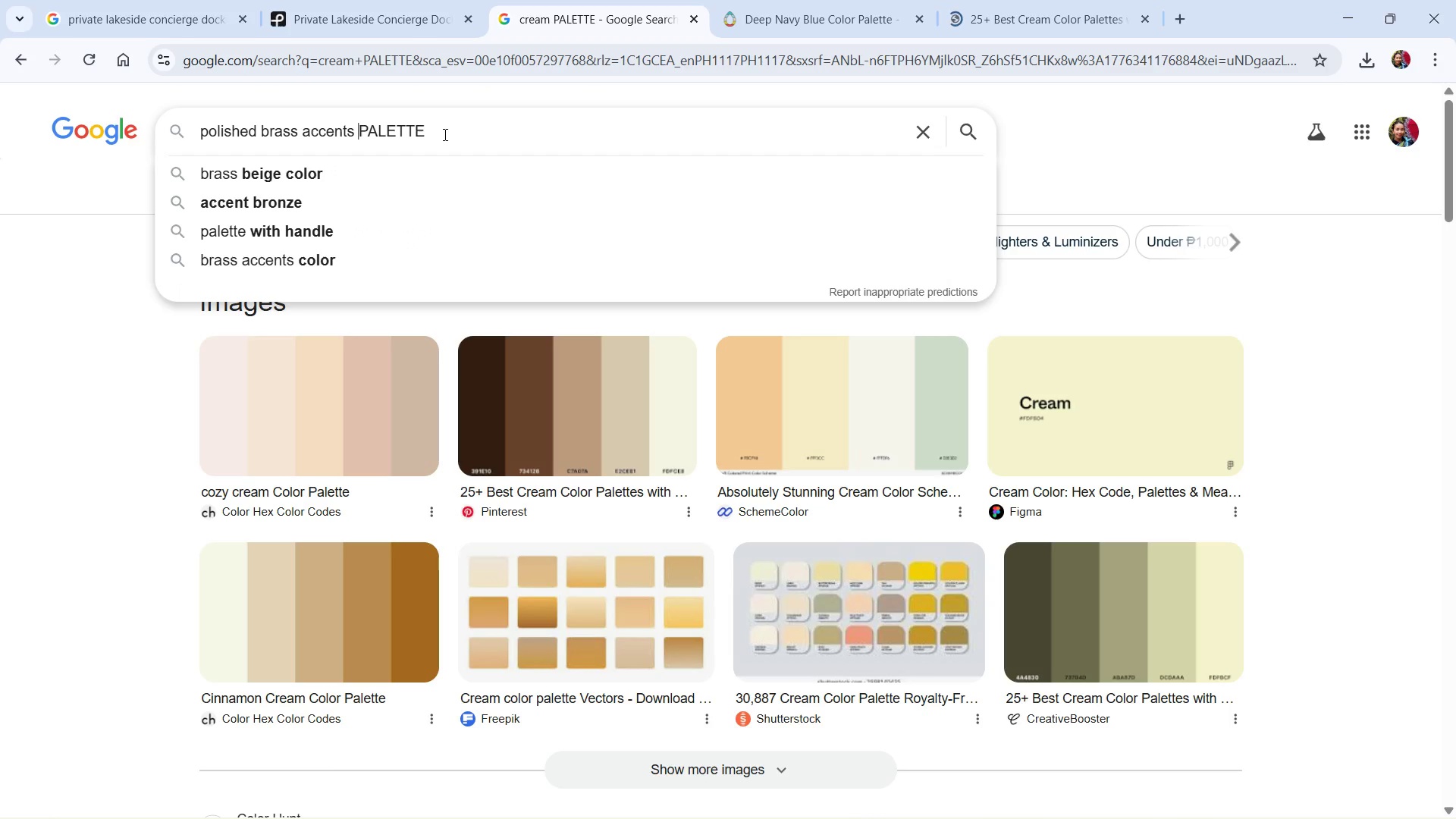 
key(Enter)
 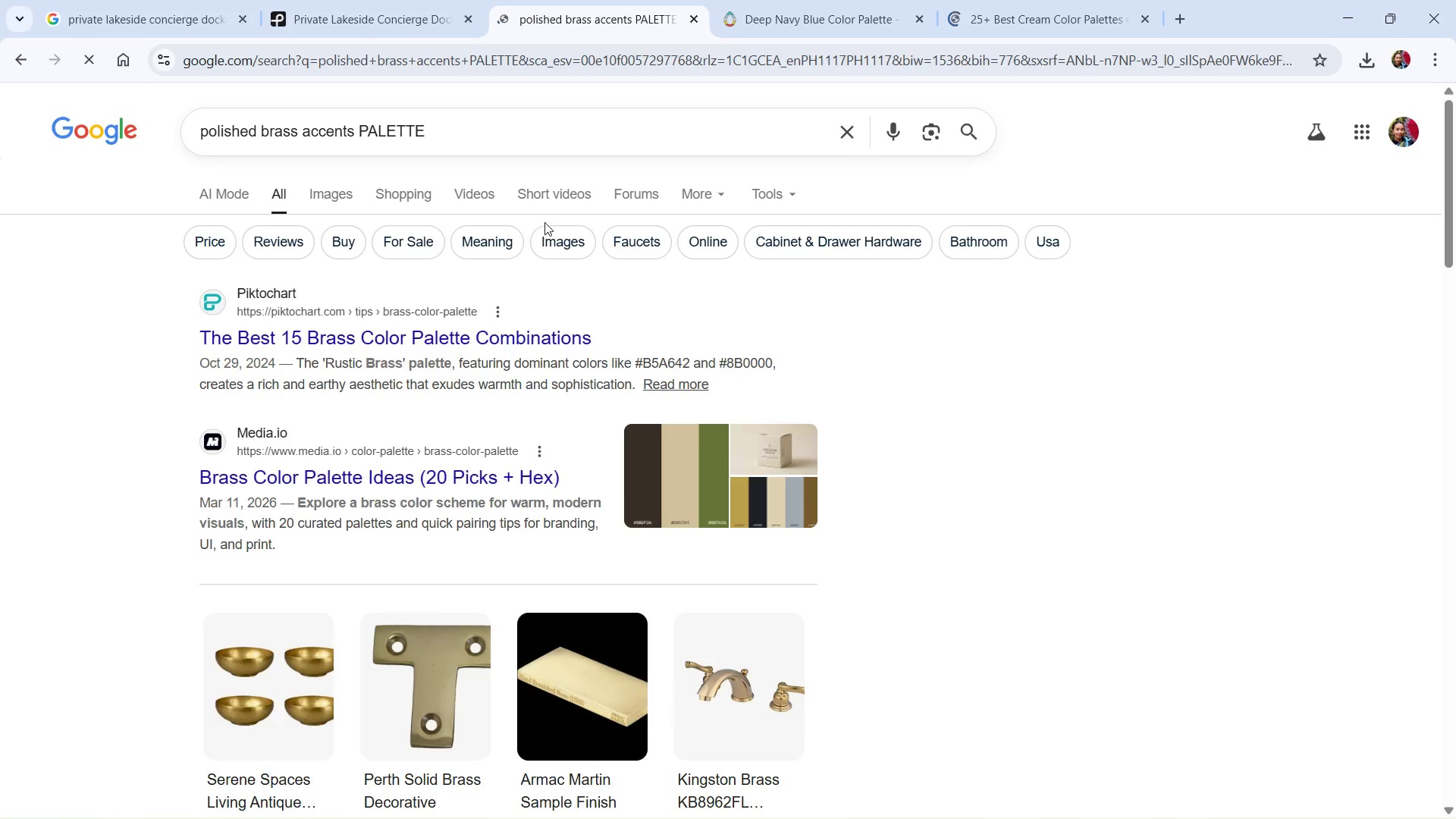 
wait(8.77)
 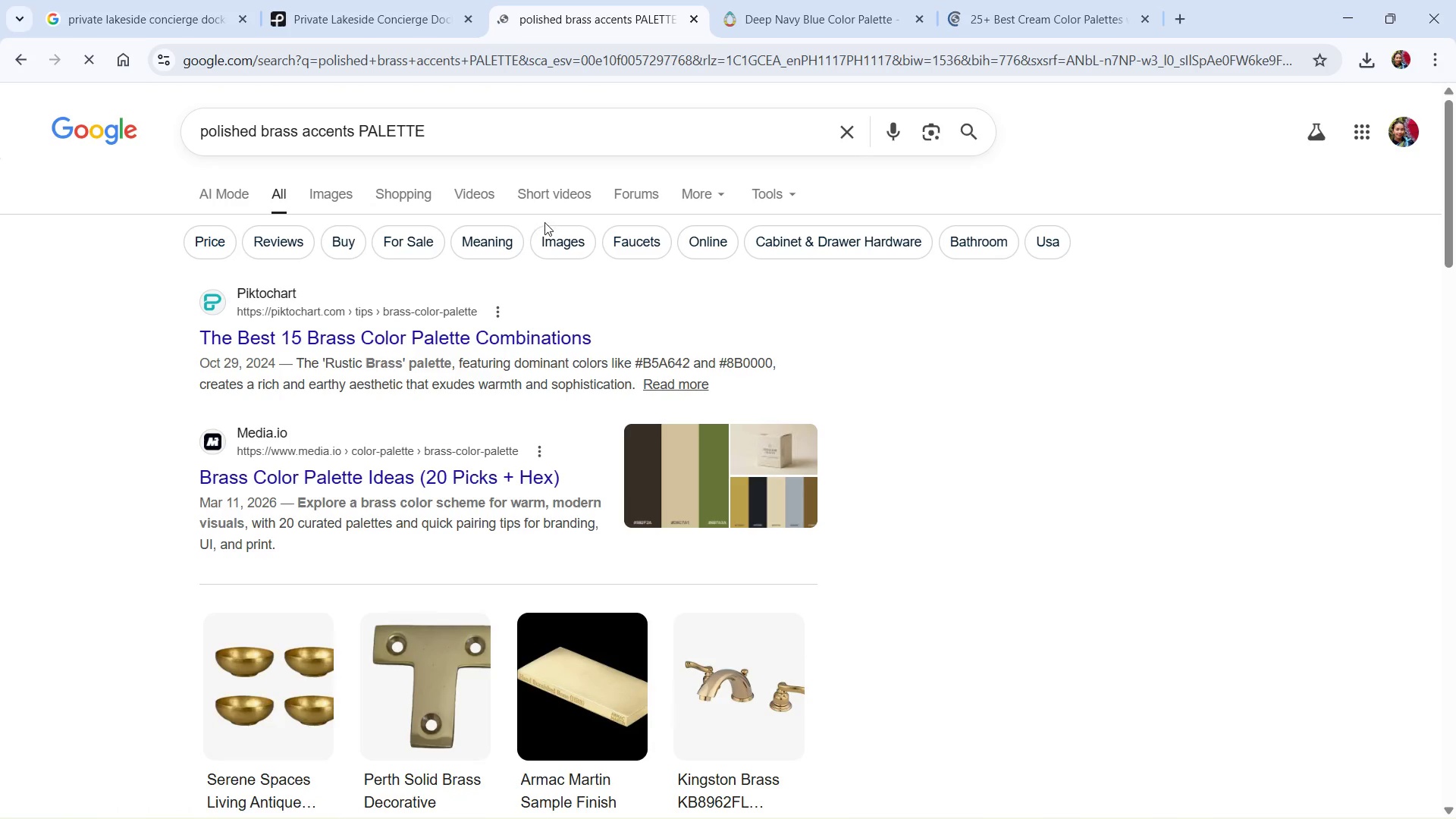 
right_click([538, 334])
 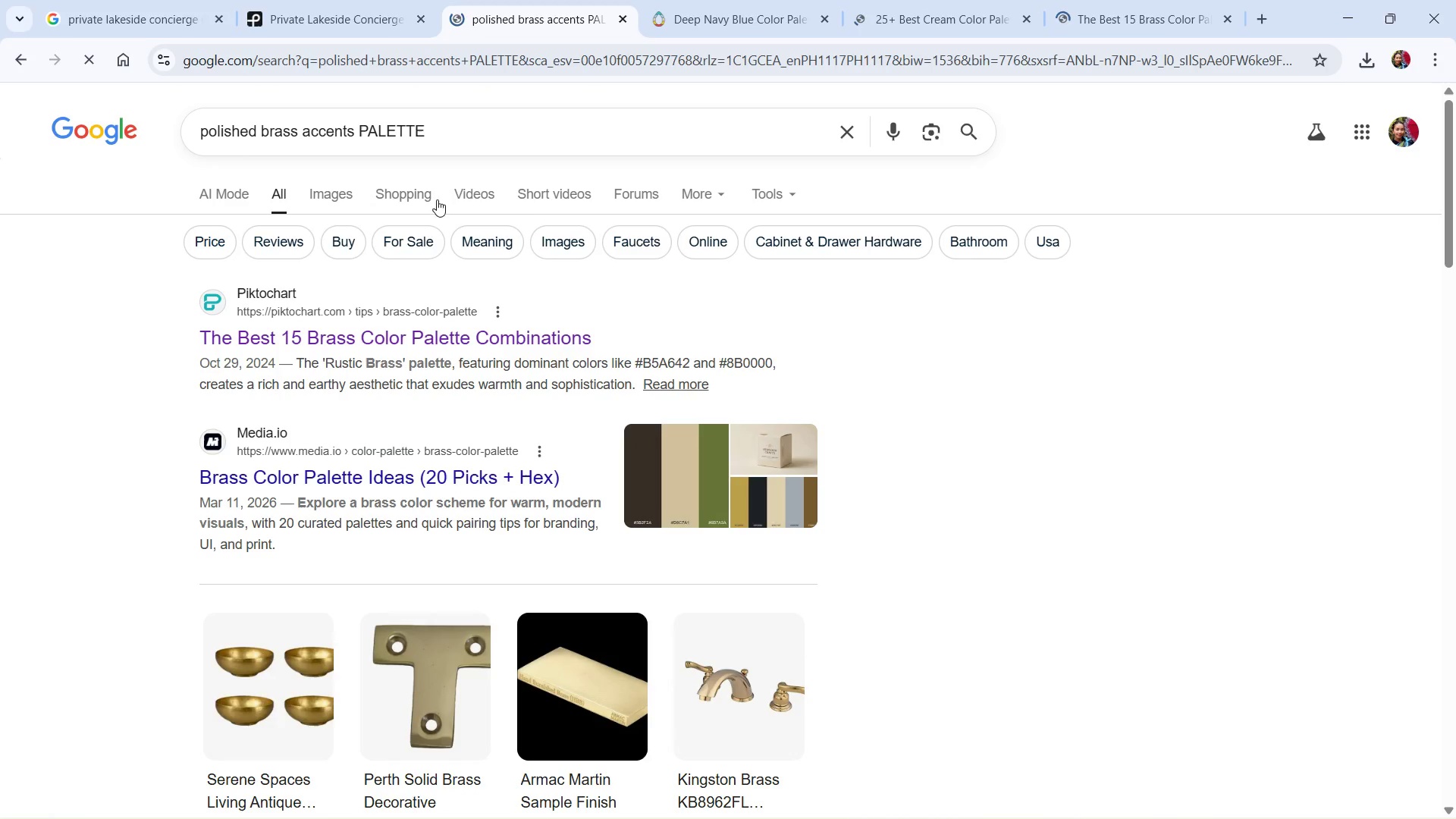 
left_click_drag(start_coordinate=[436, 130], to_coordinate=[189, 89])
 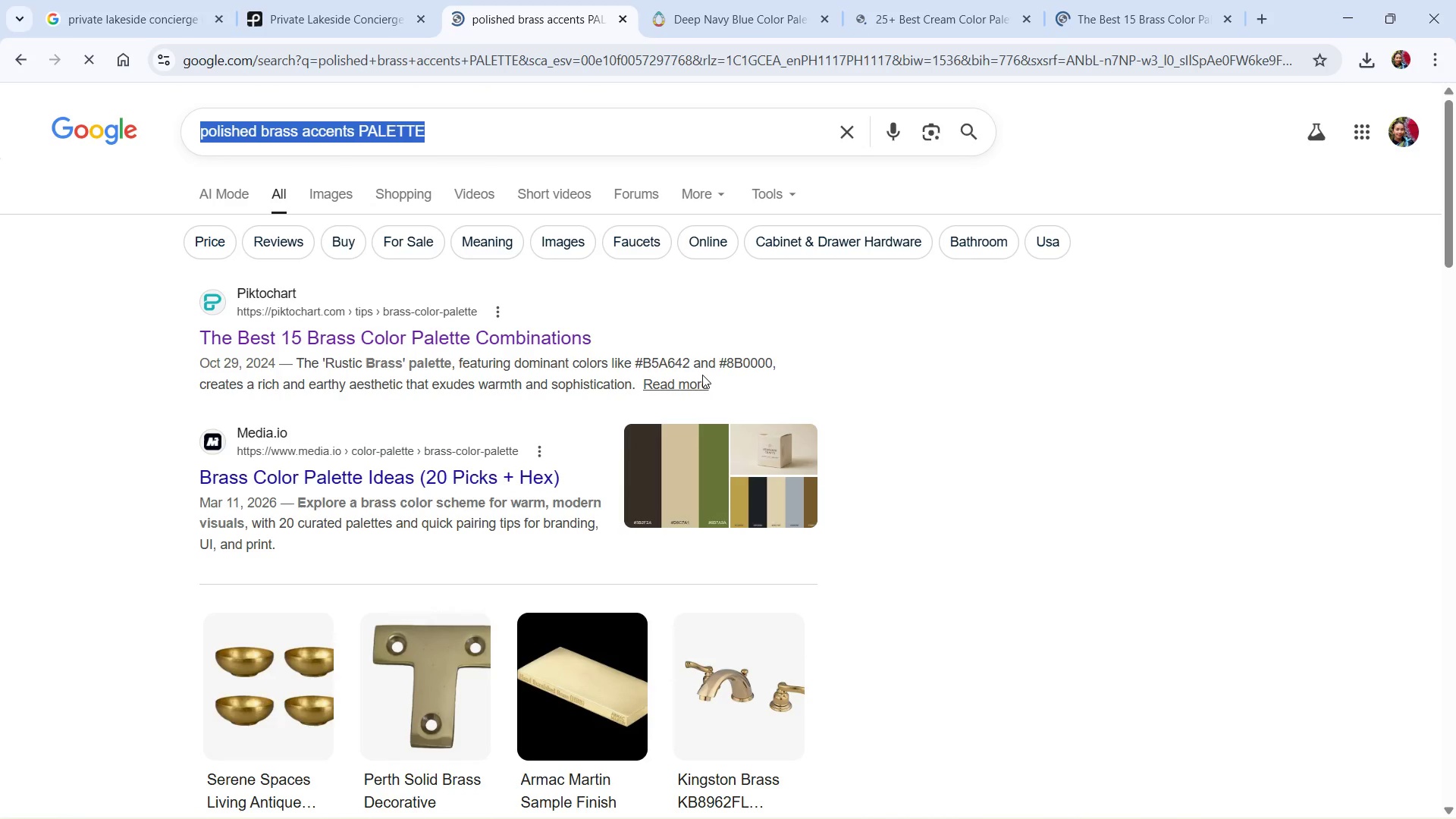 
key(Alt+Tab)
 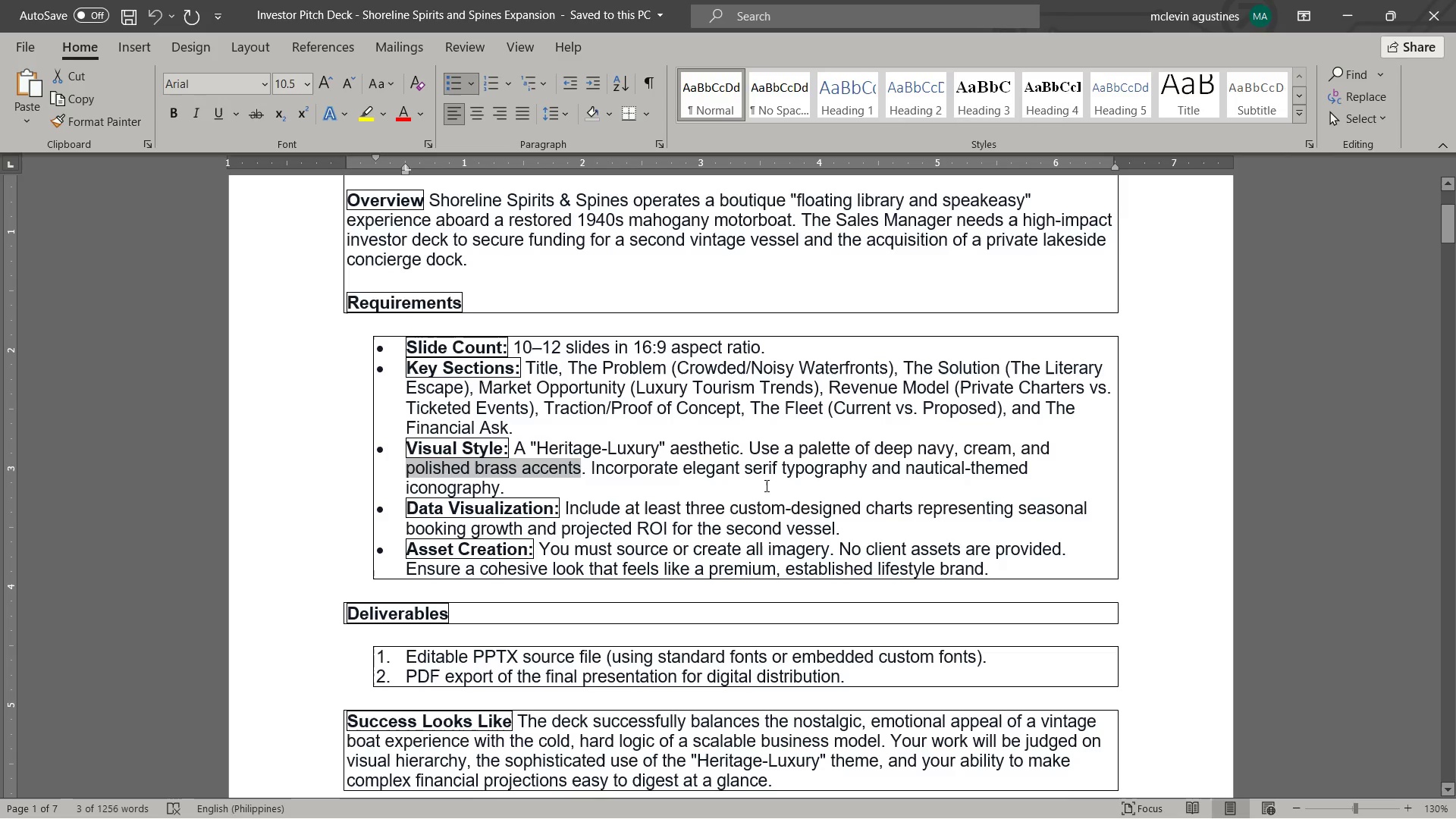 
wait(5.8)
 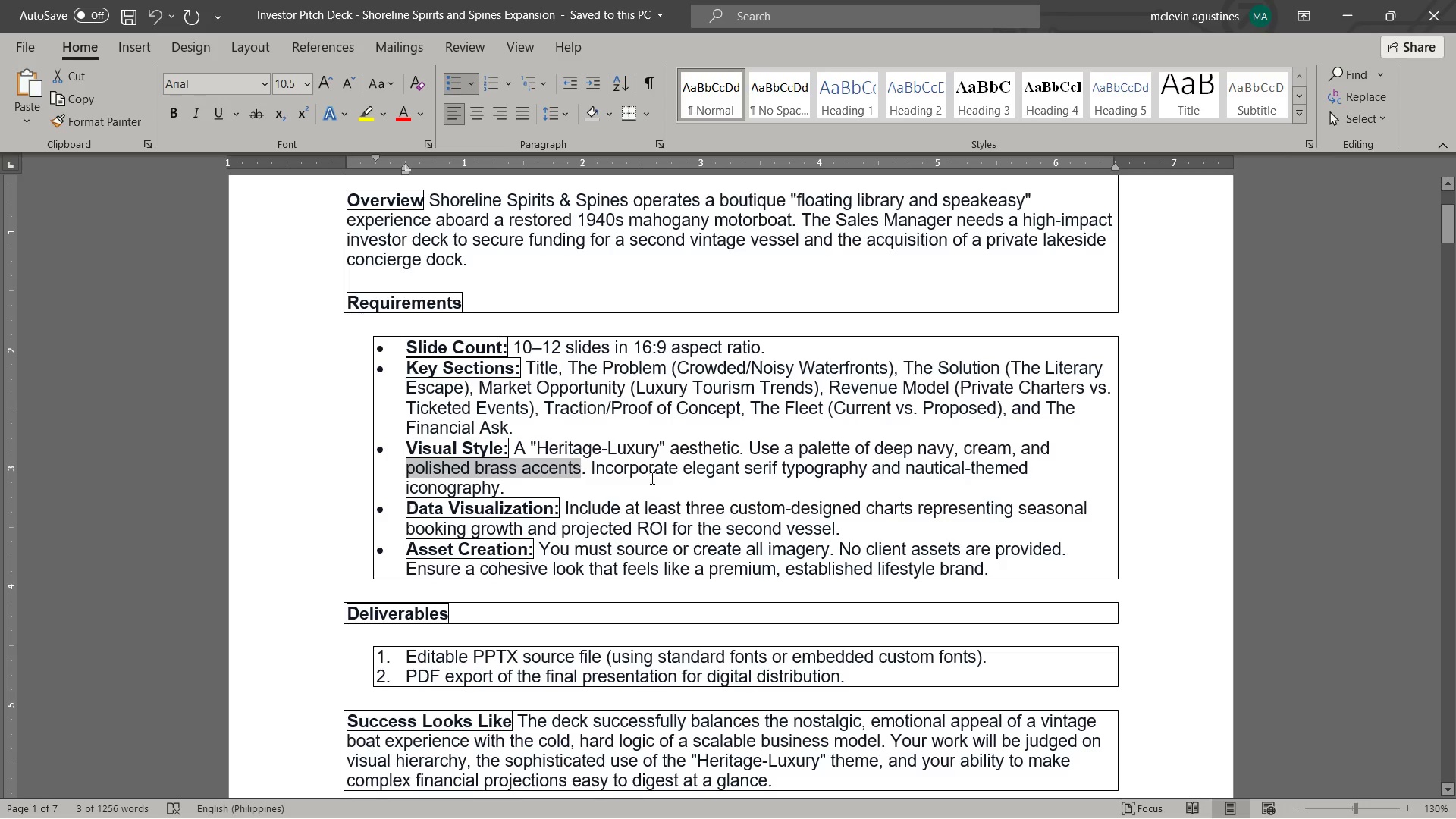 
left_click_drag(start_coordinate=[684, 470], to_coordinate=[498, 482])
 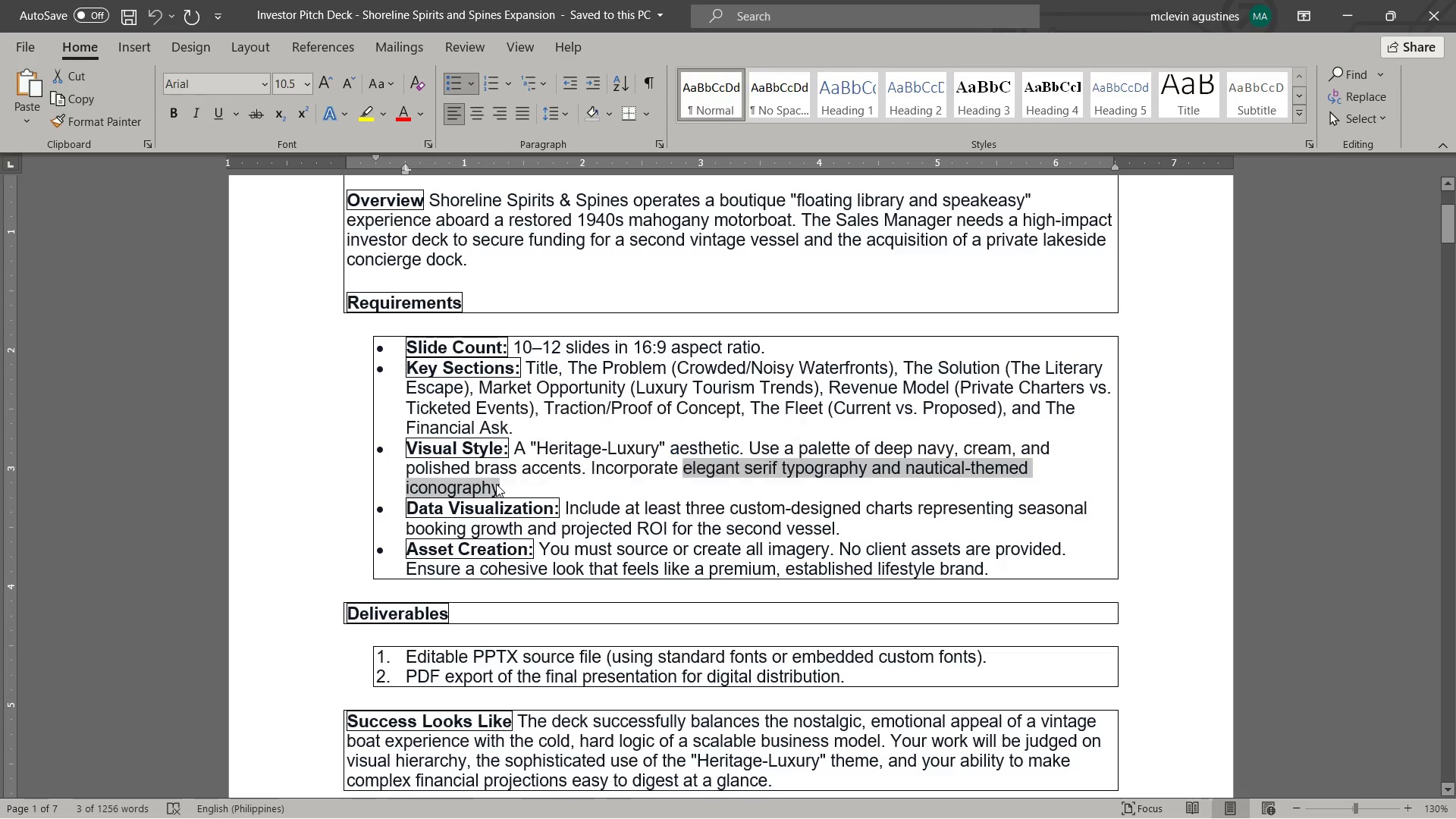 
key(Control+C)
 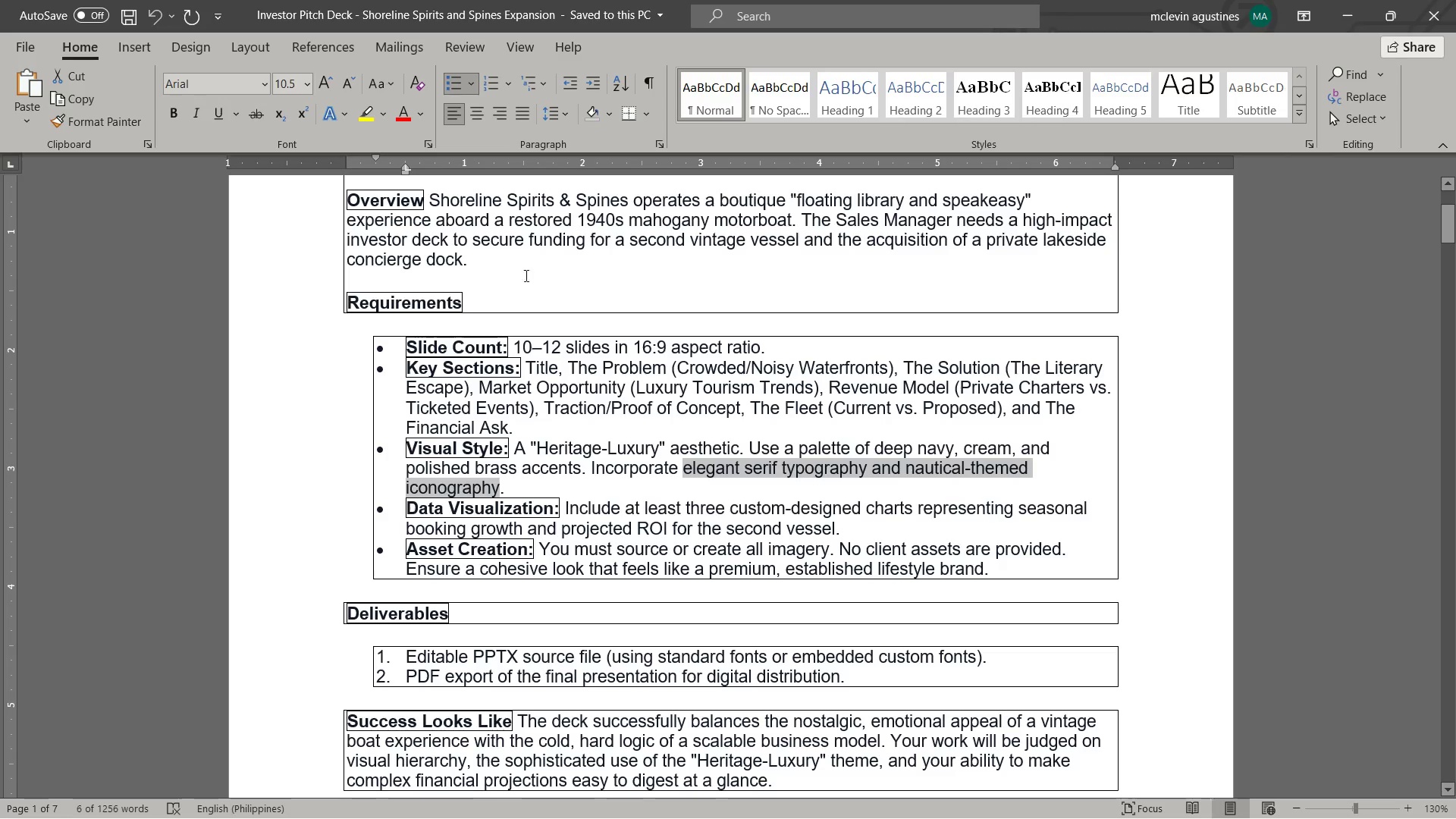 
key(Alt+AltLeft)
 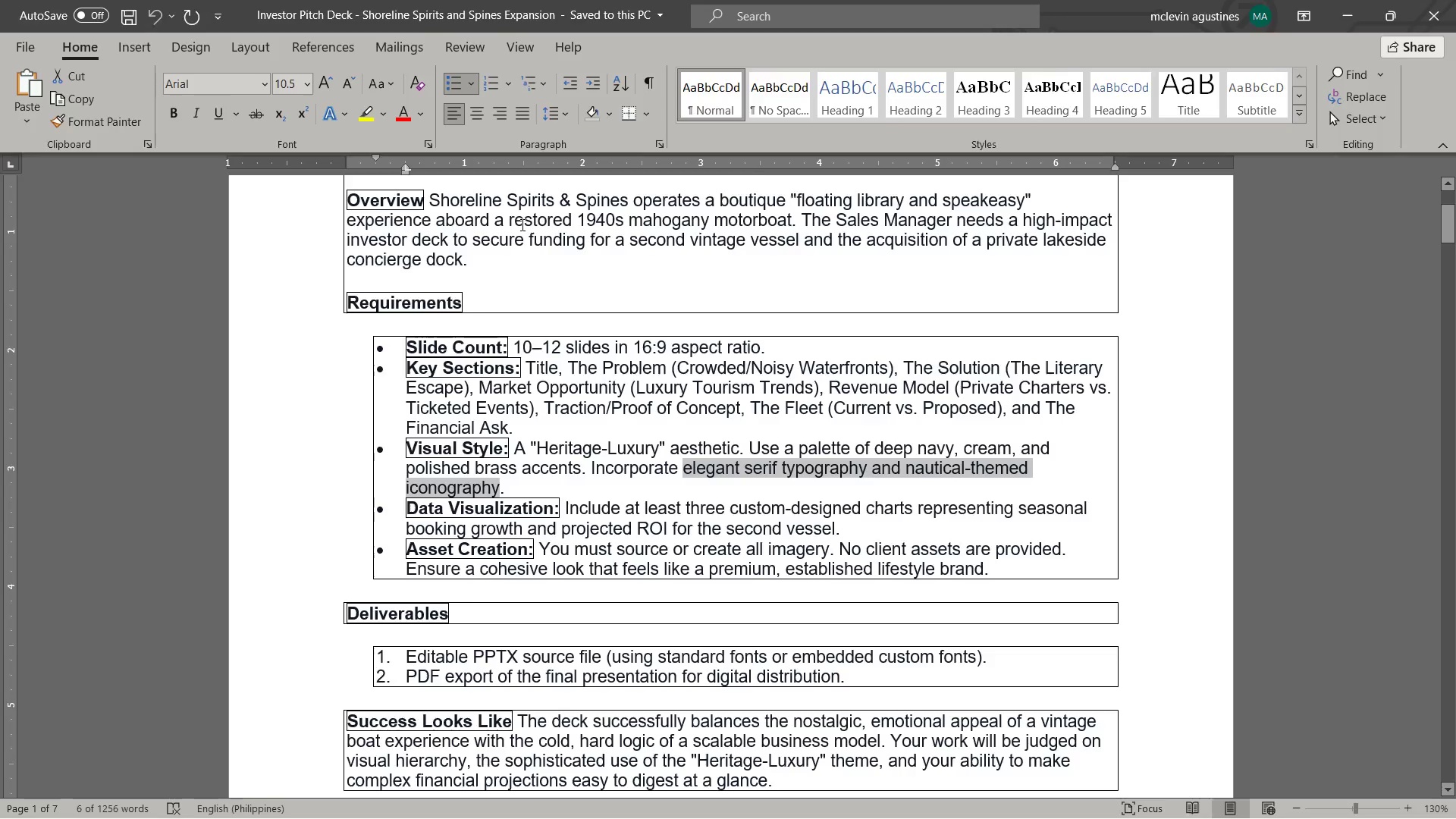 
key(Alt+Tab)
 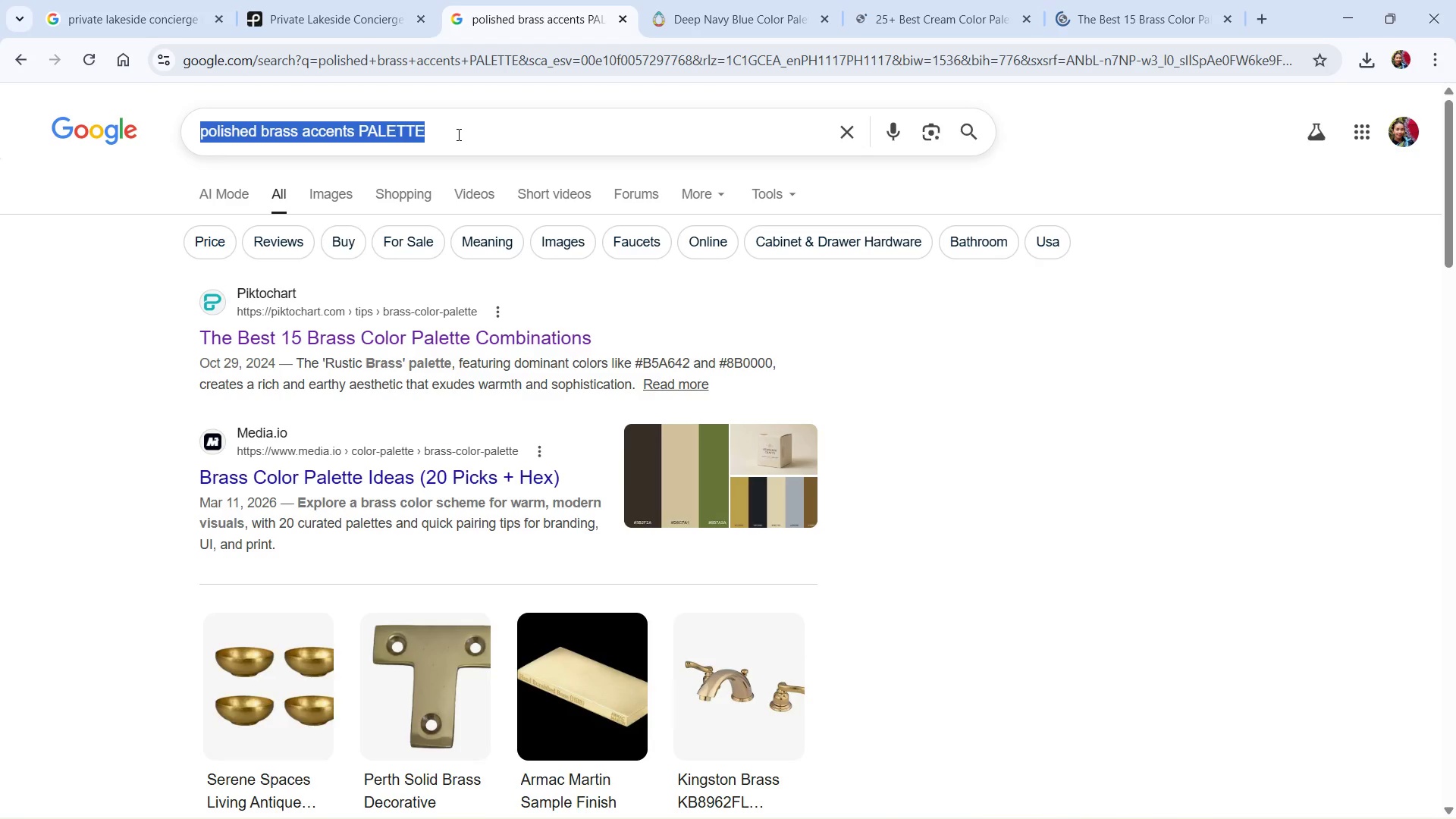 
key(Control+V)
 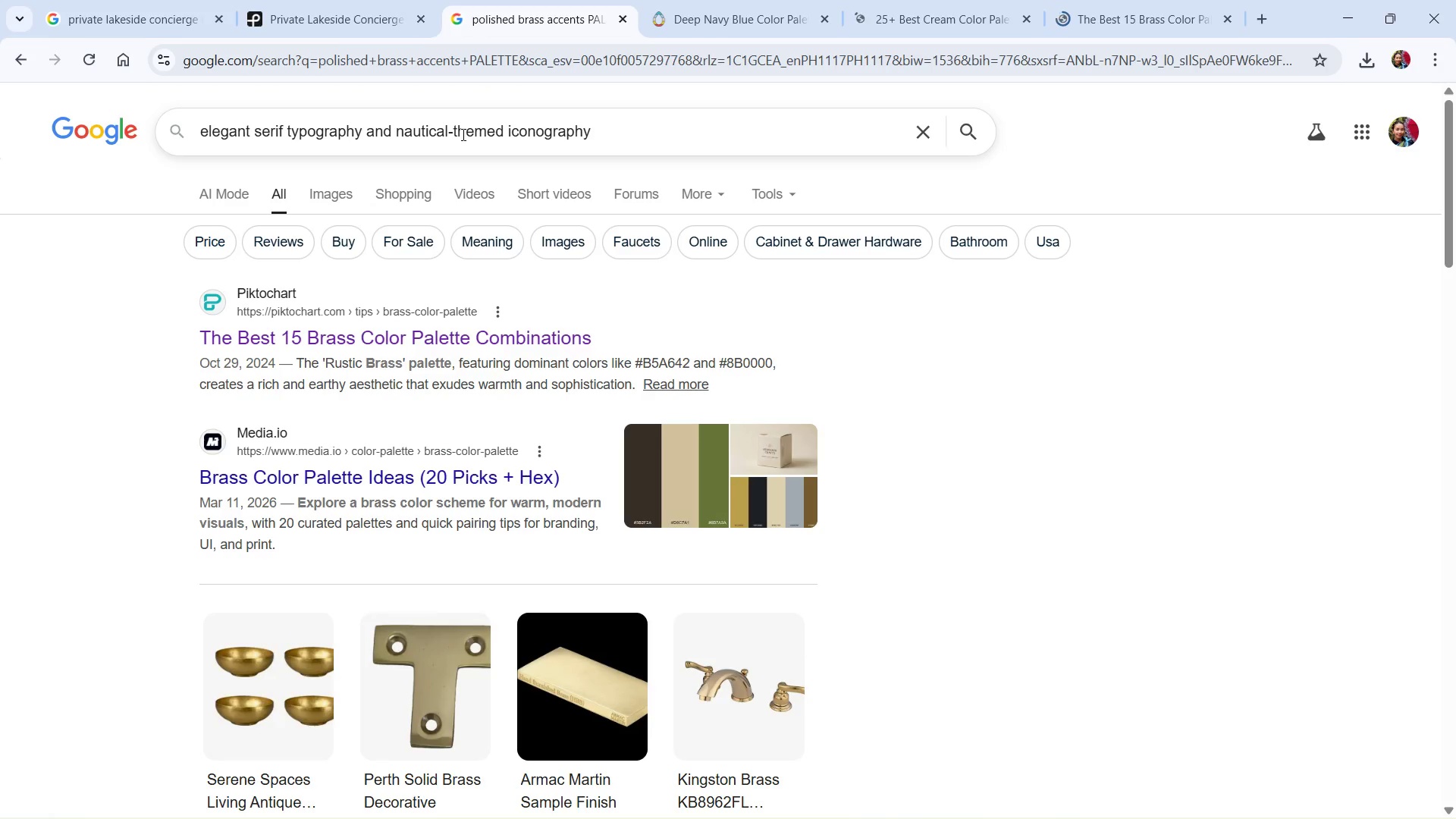 
key(Enter)
 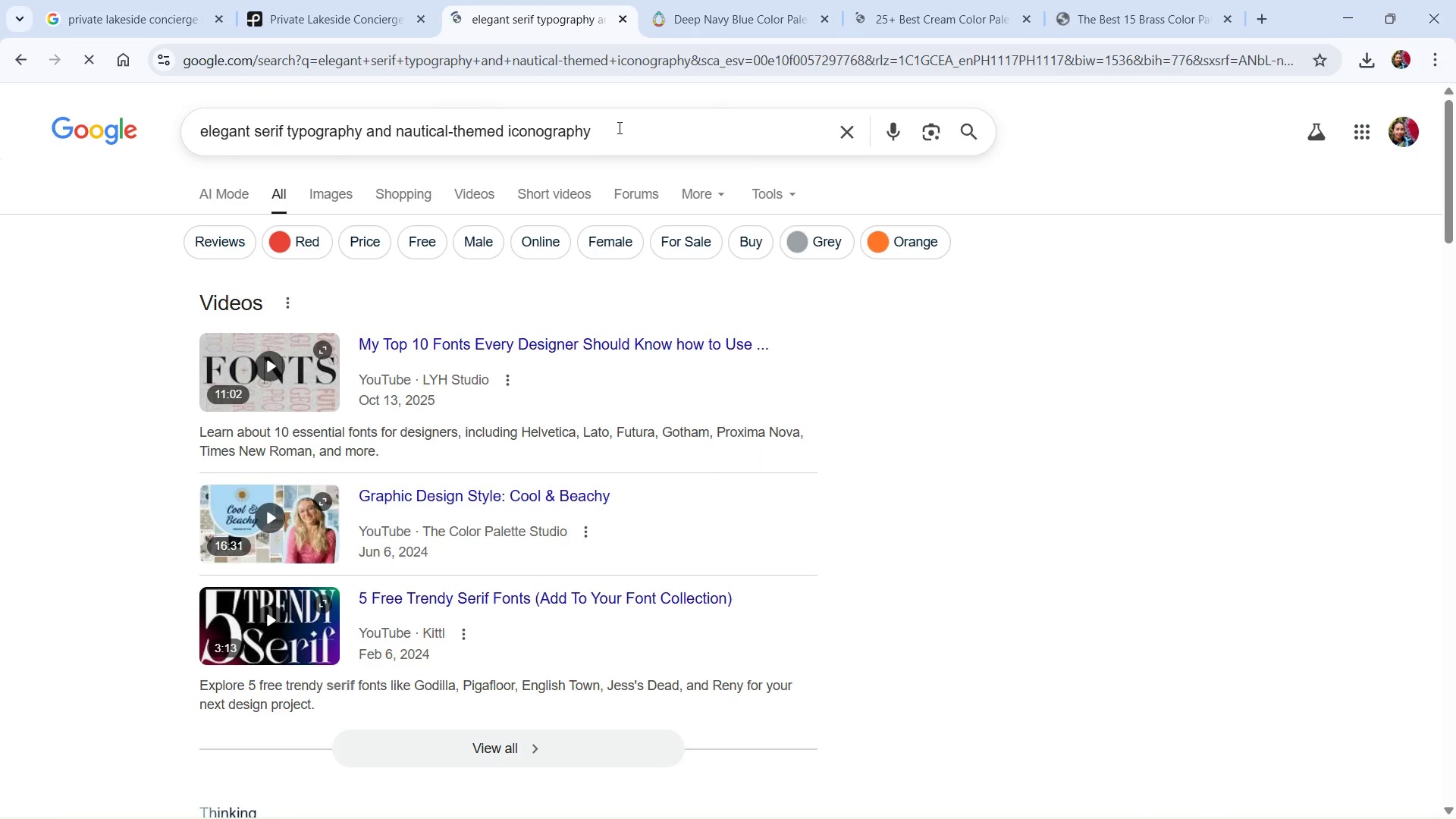 
left_click([638, 121])
 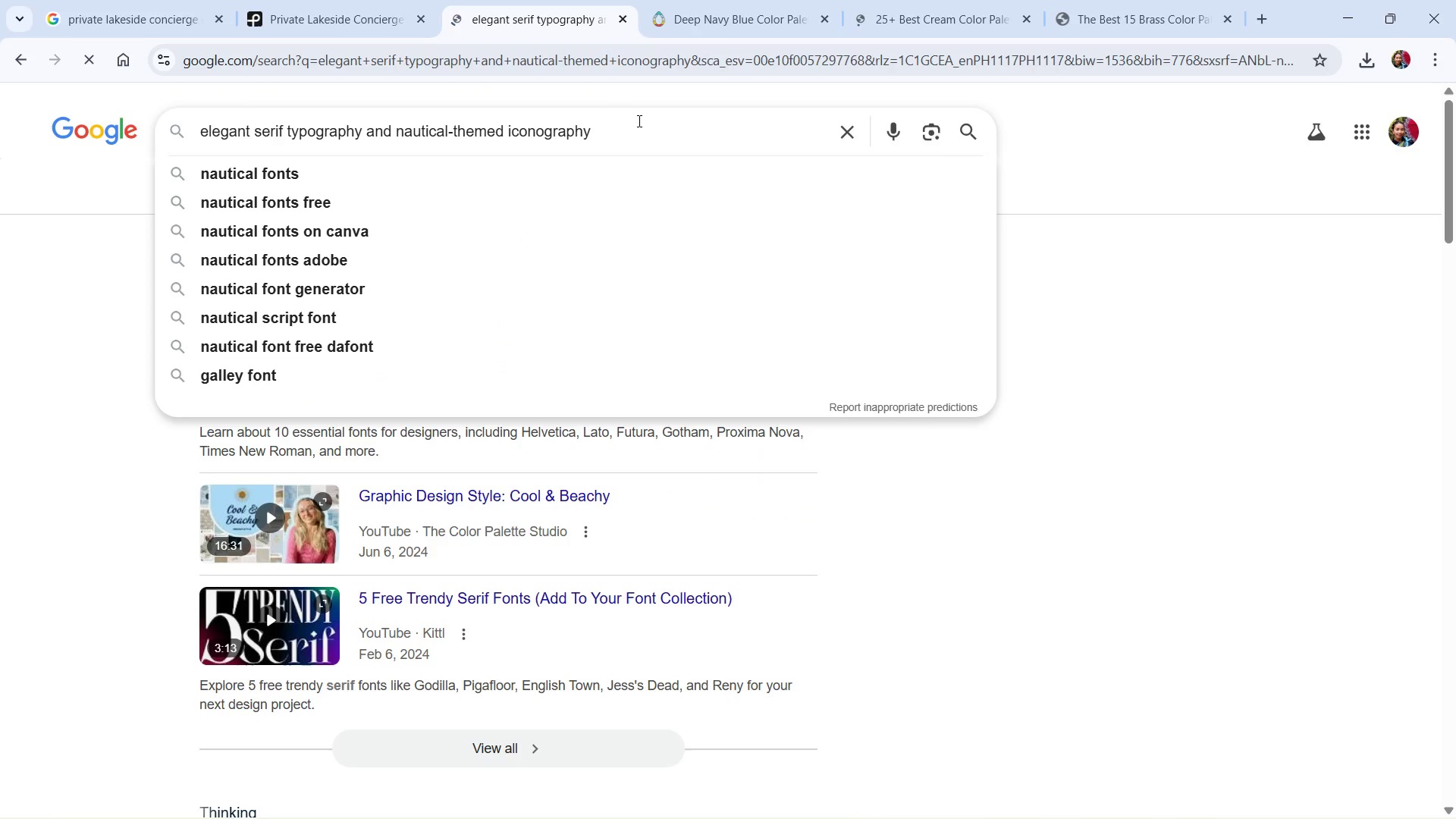 
type( PALETTE)
 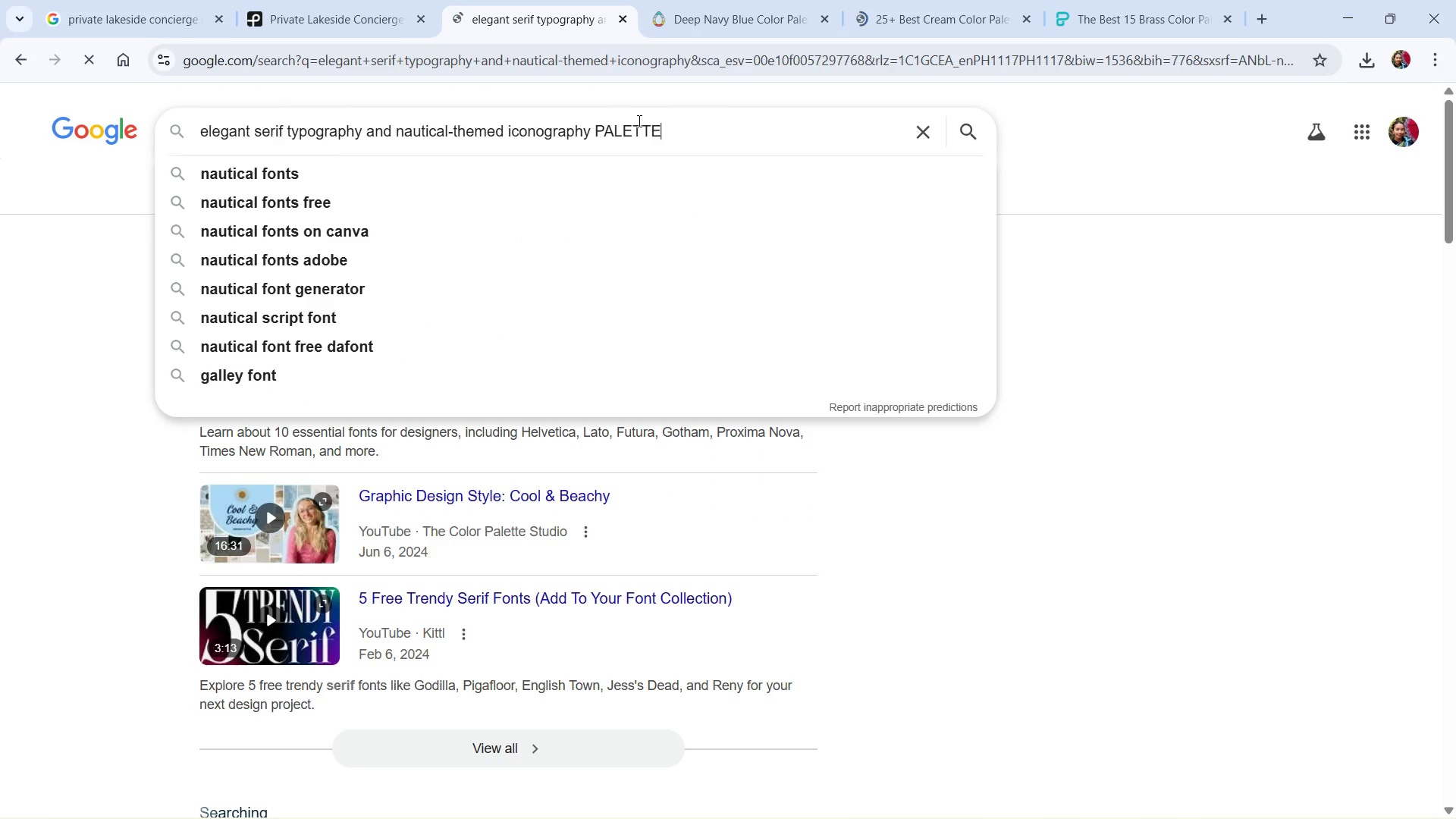 
key(Enter)
 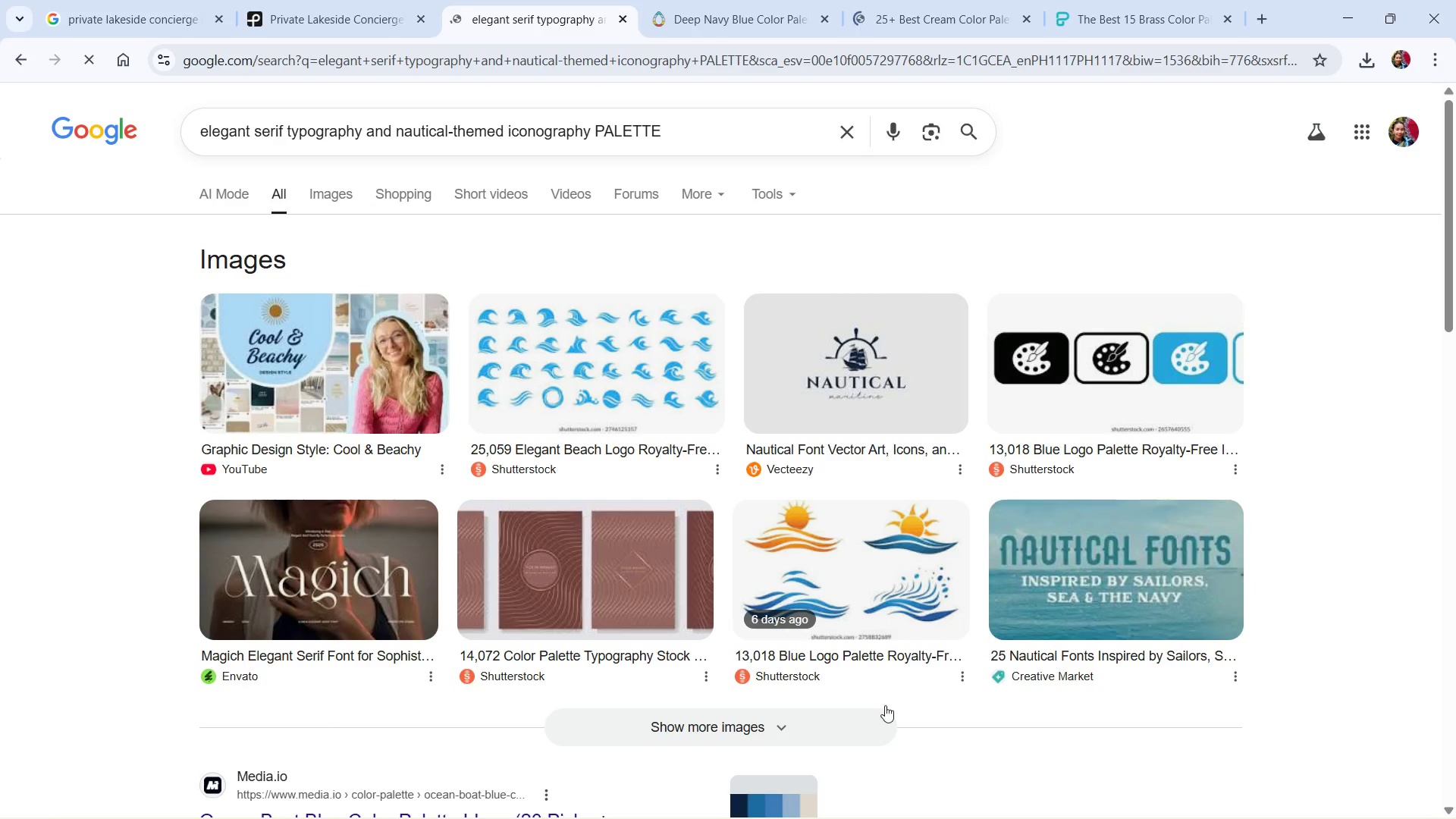 
wait(12.95)
 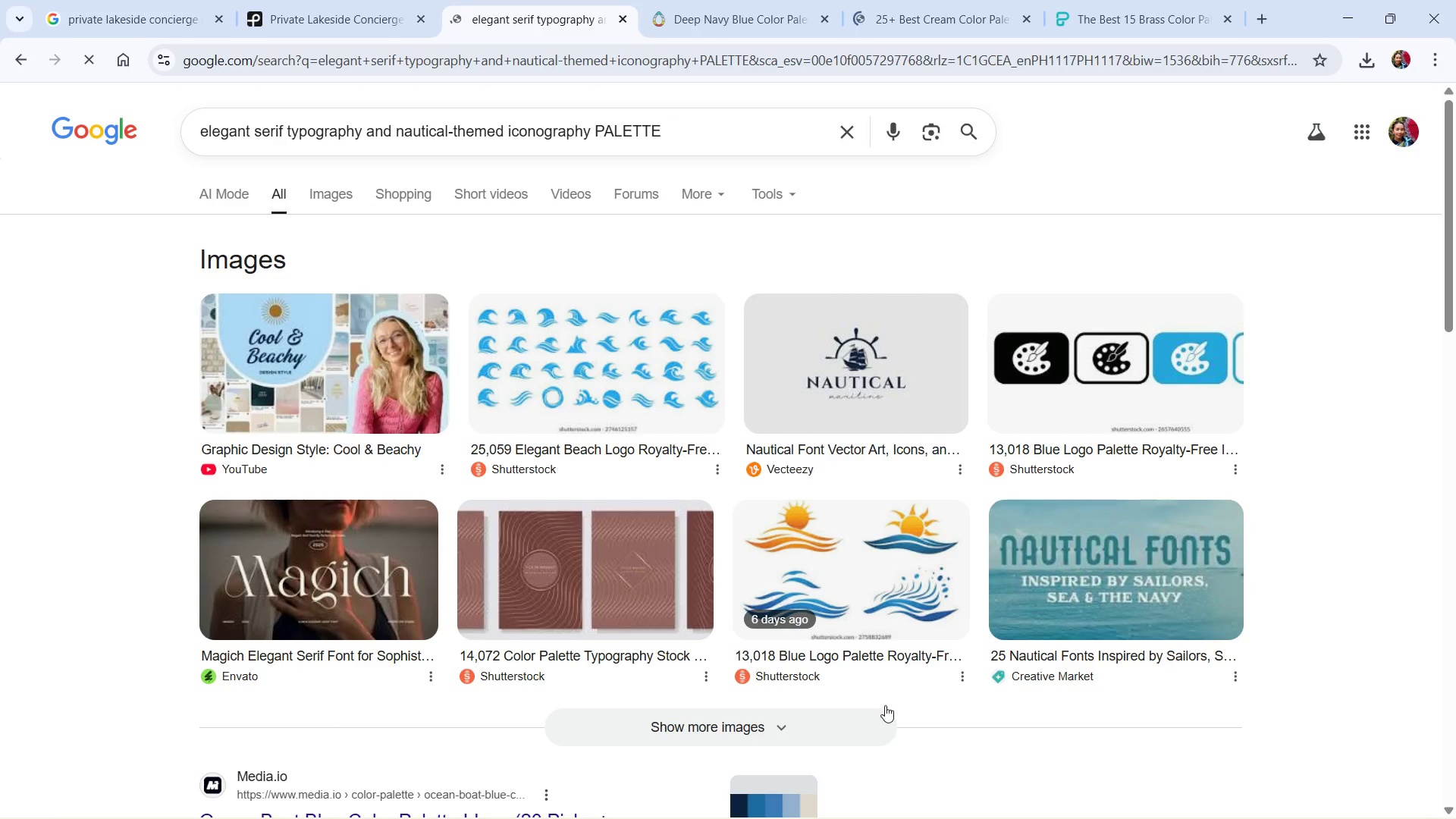 
scroll: coordinate [1035, 698], scroll_direction: down, amount: 1.0
 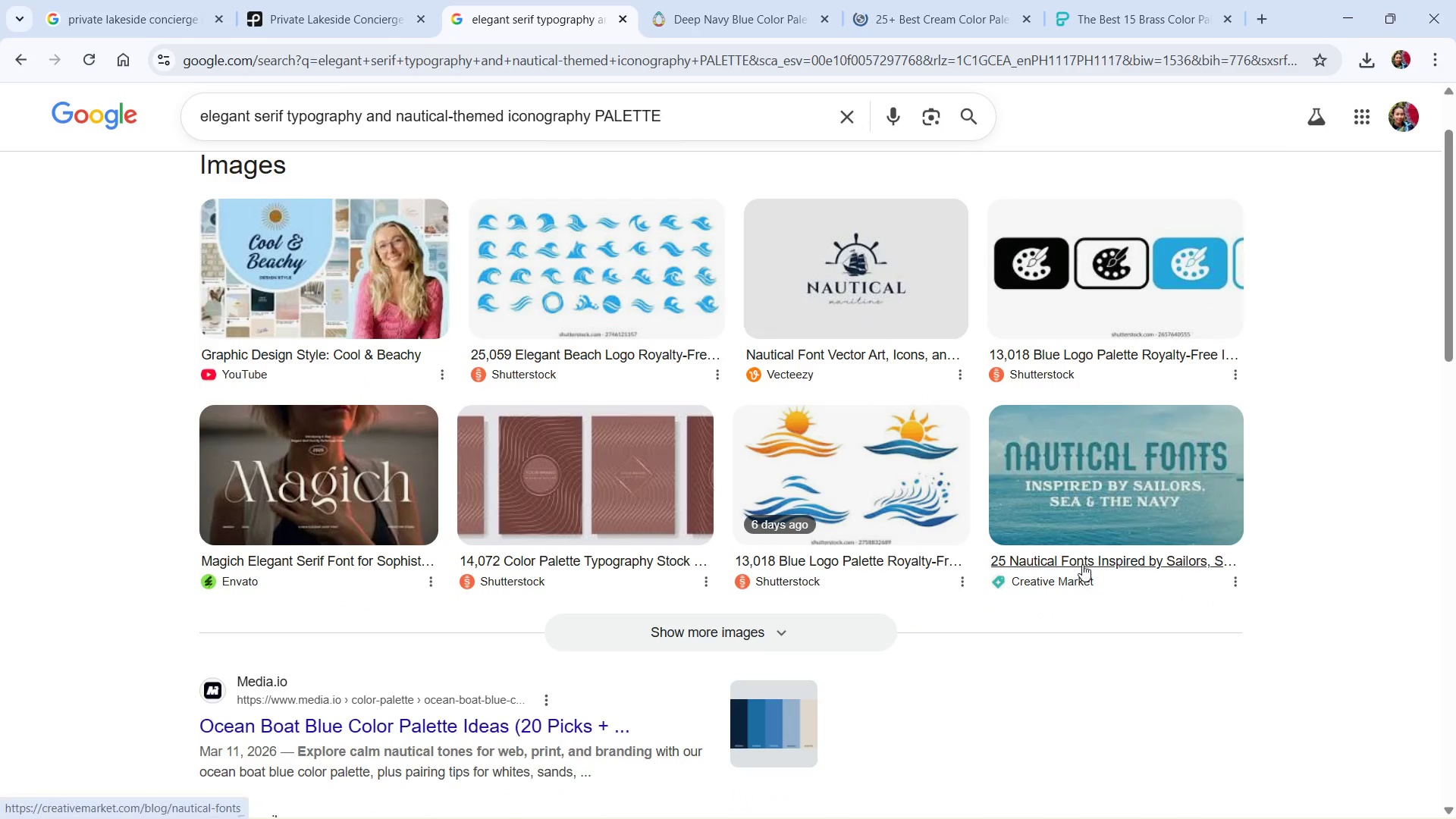 
right_click([1082, 564])
 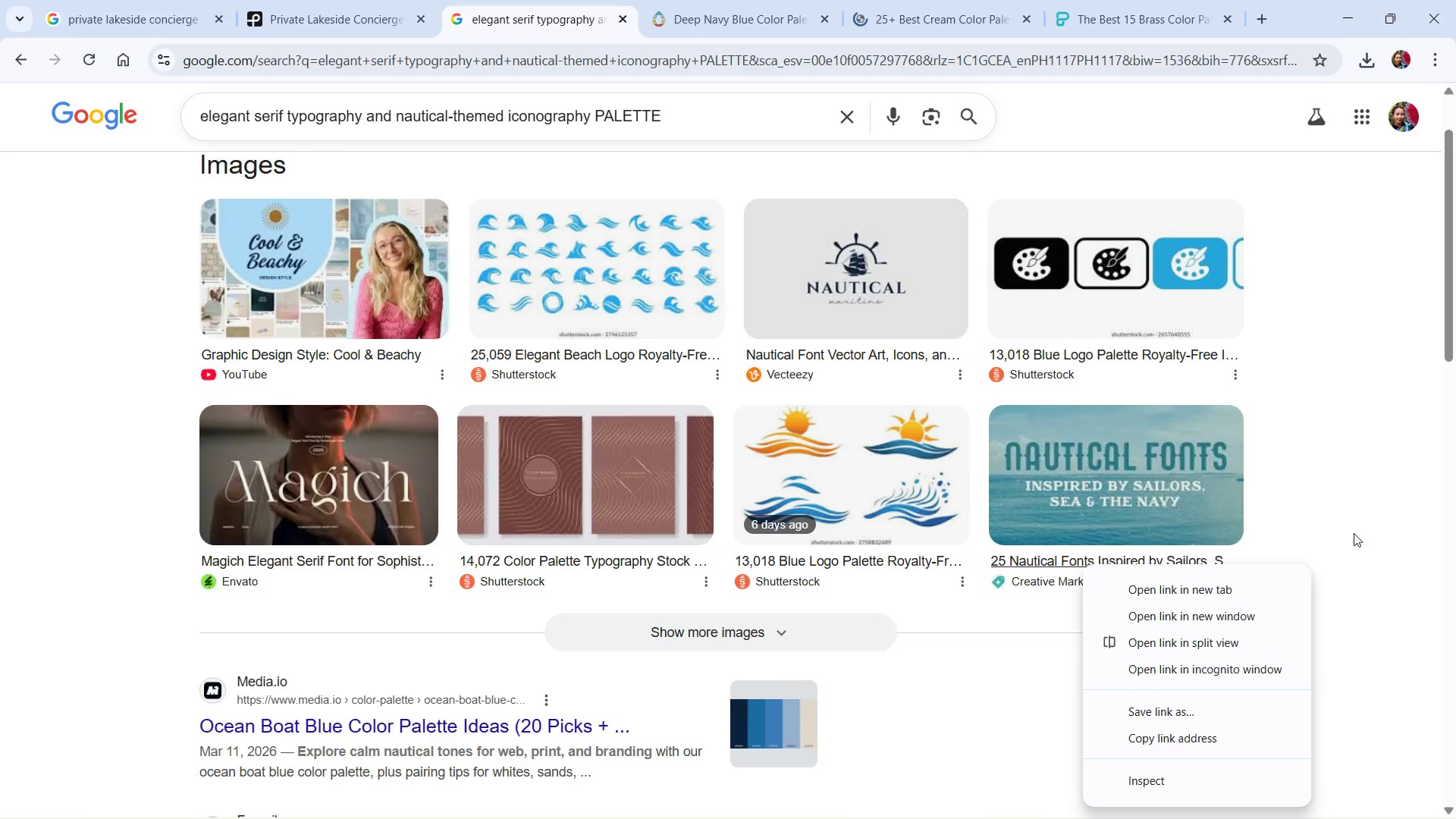 
left_click([1353, 529])
 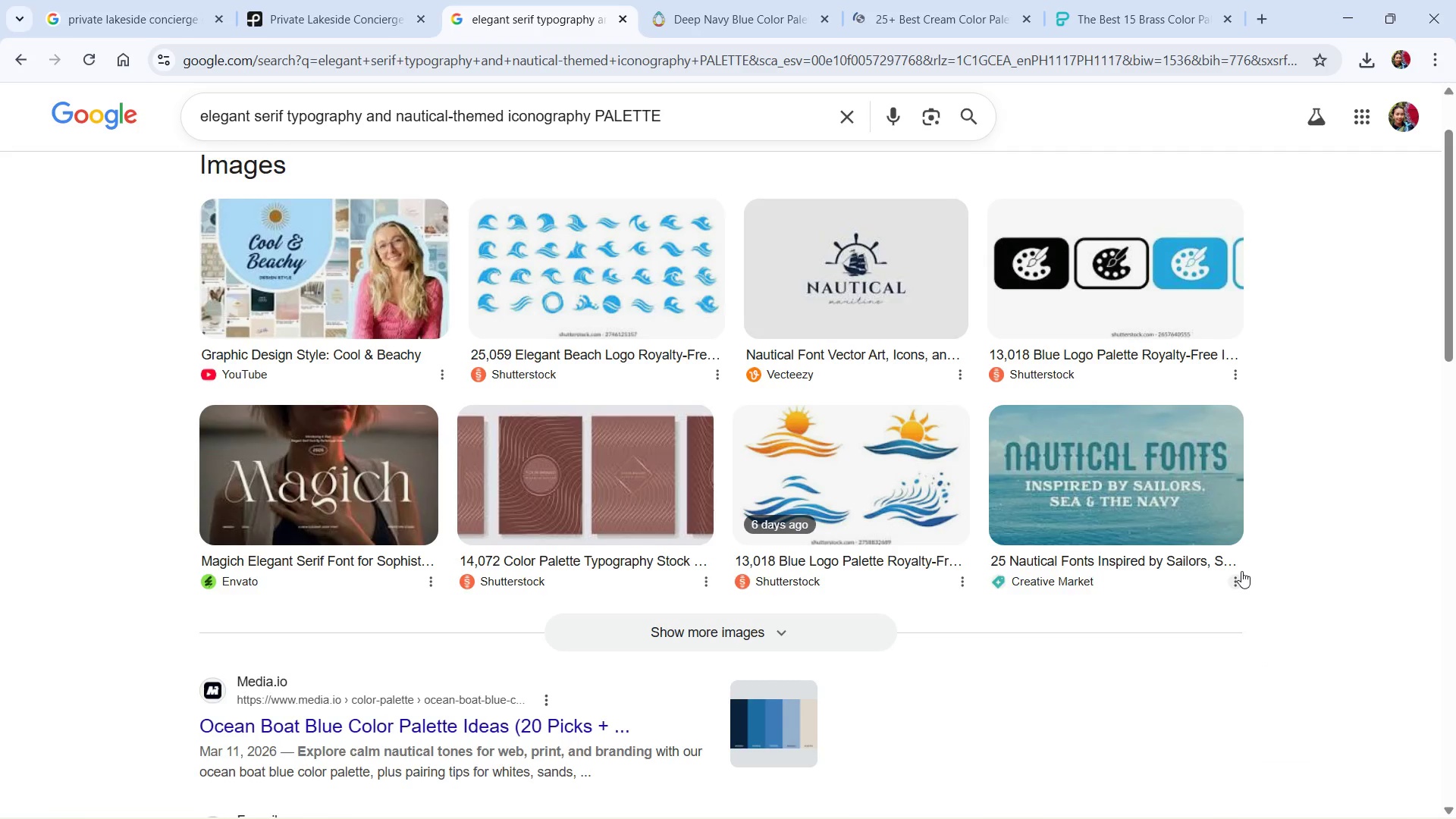 
scroll: coordinate [1241, 571], scroll_direction: up, amount: 1.0
 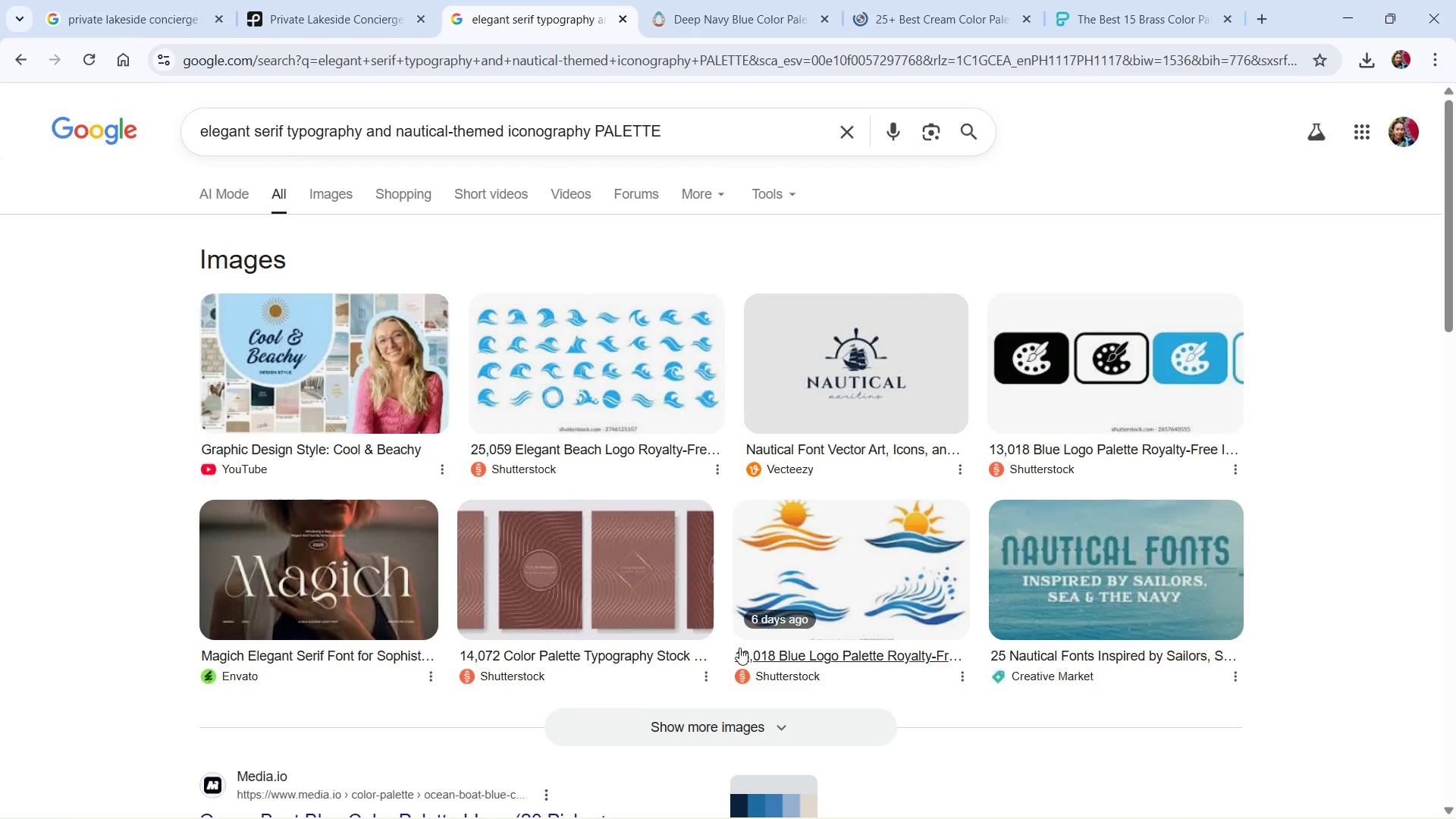 
scroll: coordinate [739, 650], scroll_direction: none, amount: 0.0
 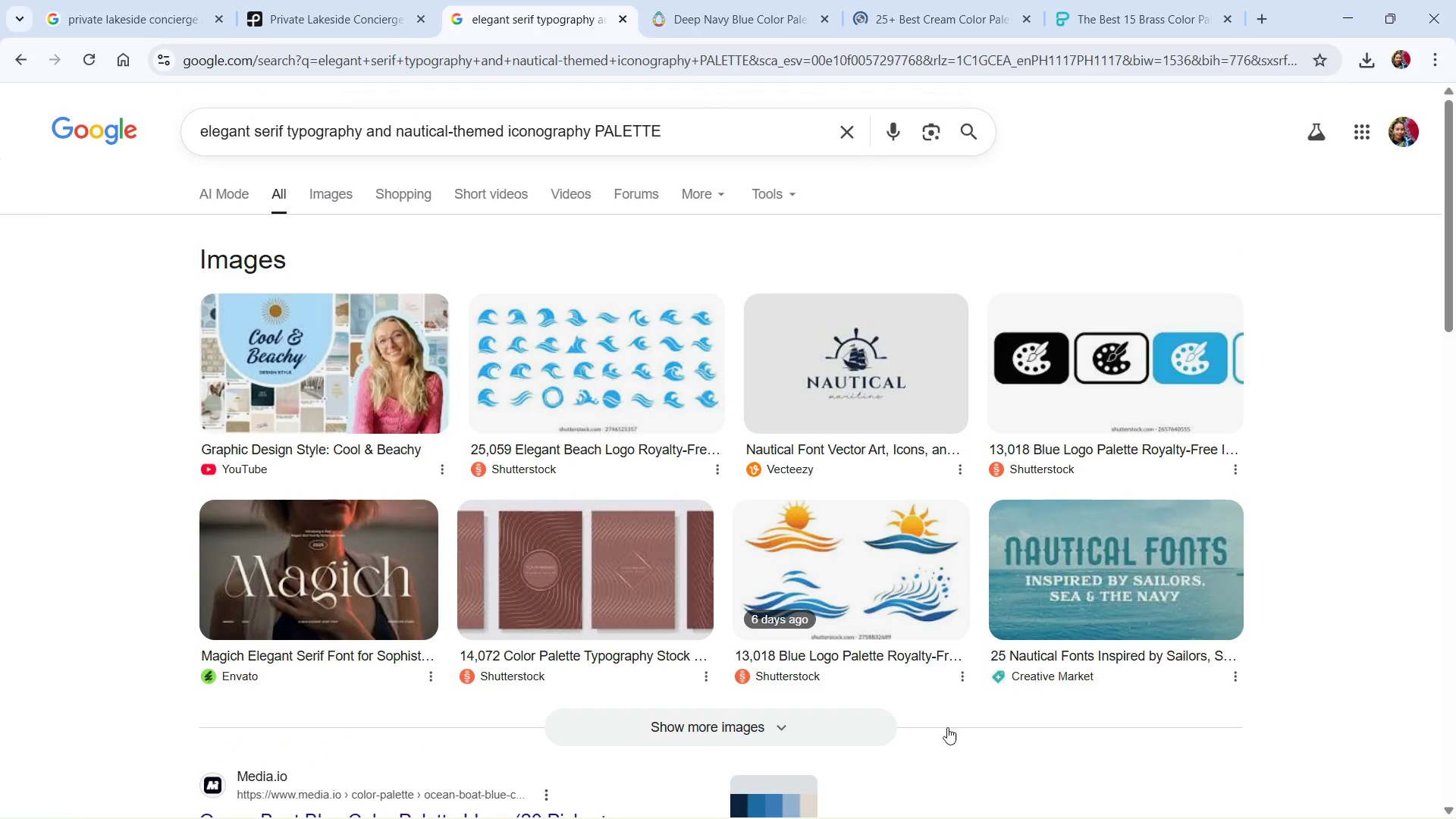 
scroll: coordinate [1062, 758], scroll_direction: down, amount: 2.0
 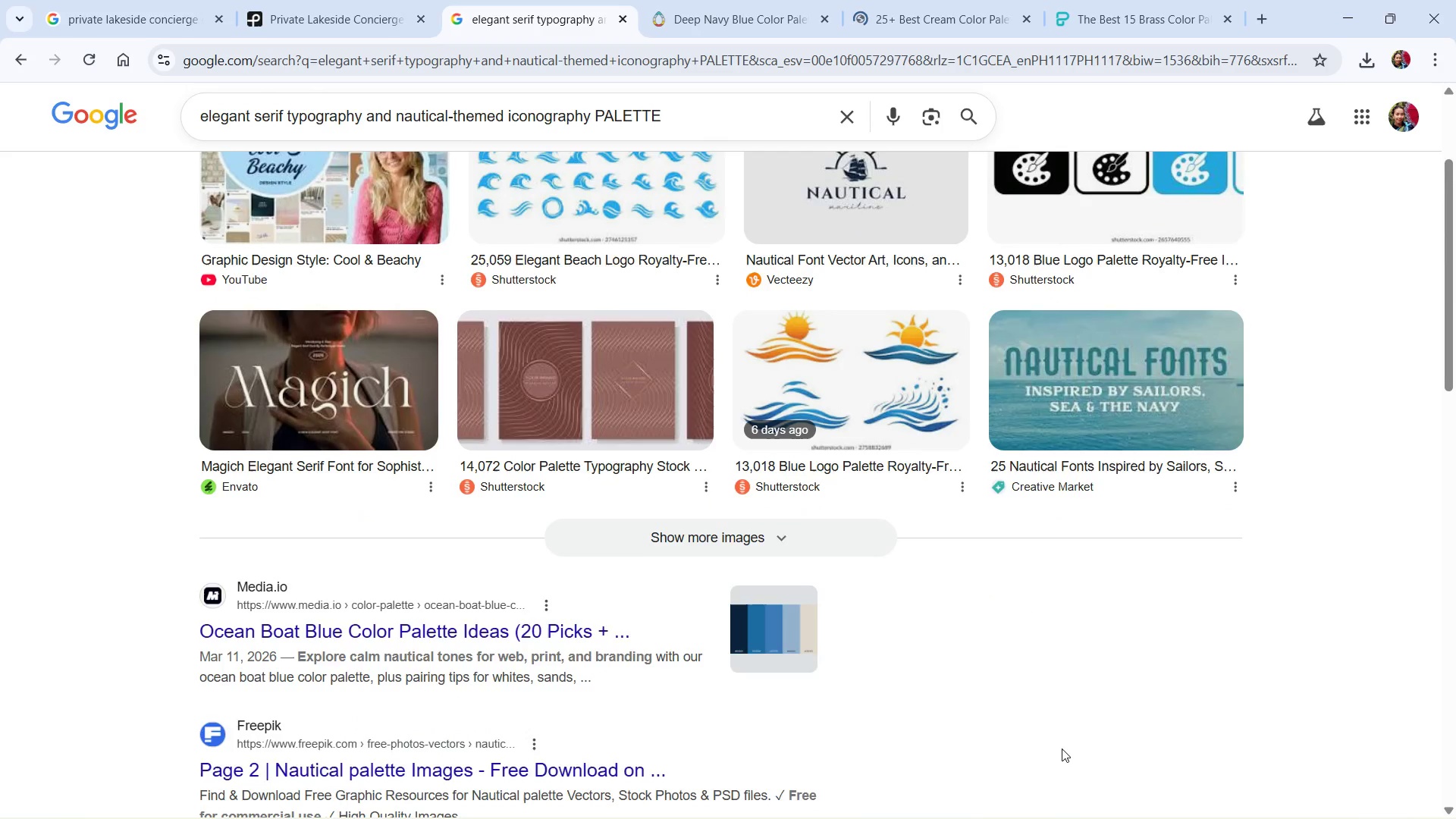 
scroll: coordinate [1062, 748], scroll_direction: none, amount: 0.0
 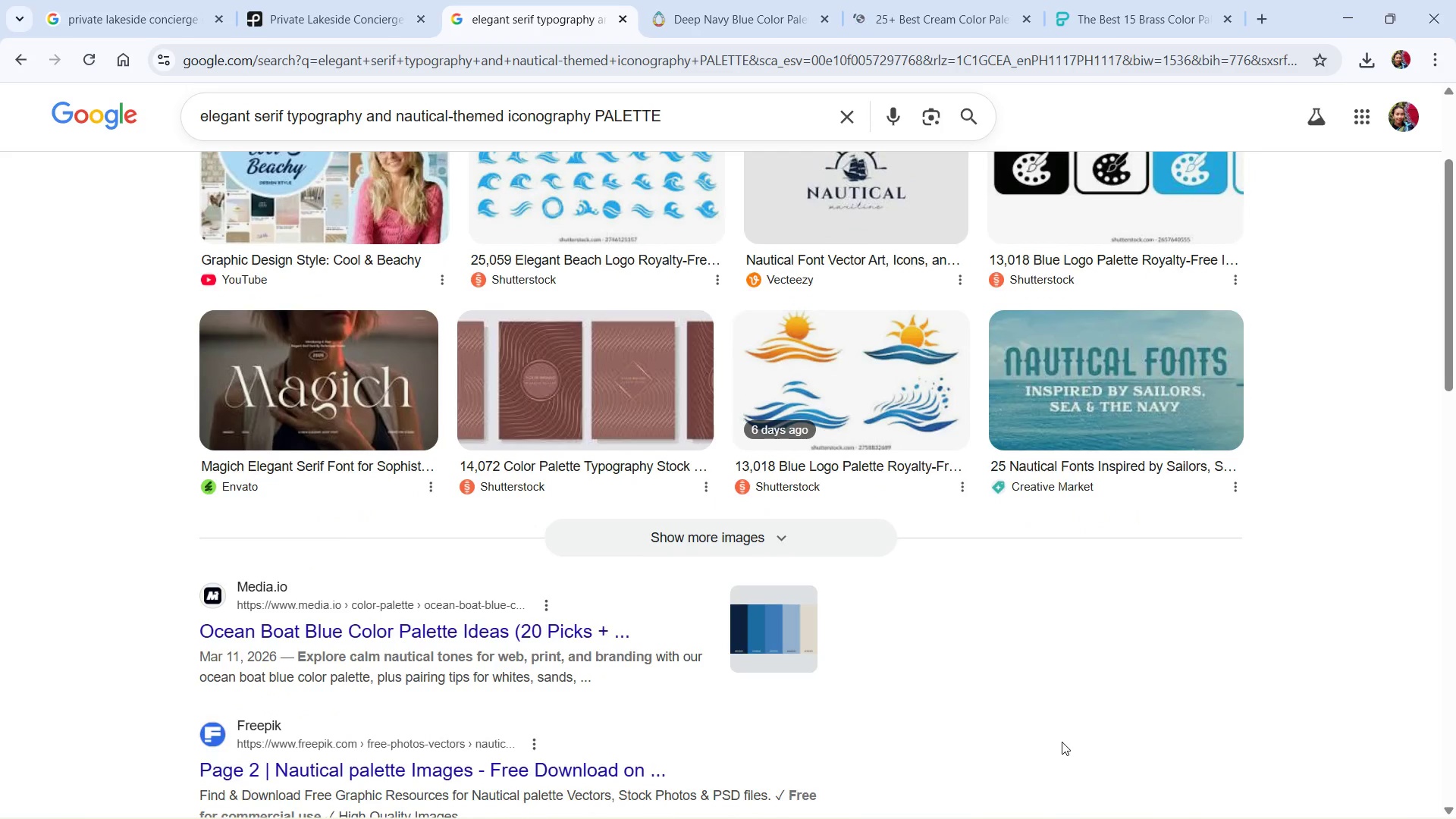 
scroll: coordinate [1062, 742], scroll_direction: down, amount: 2.0
 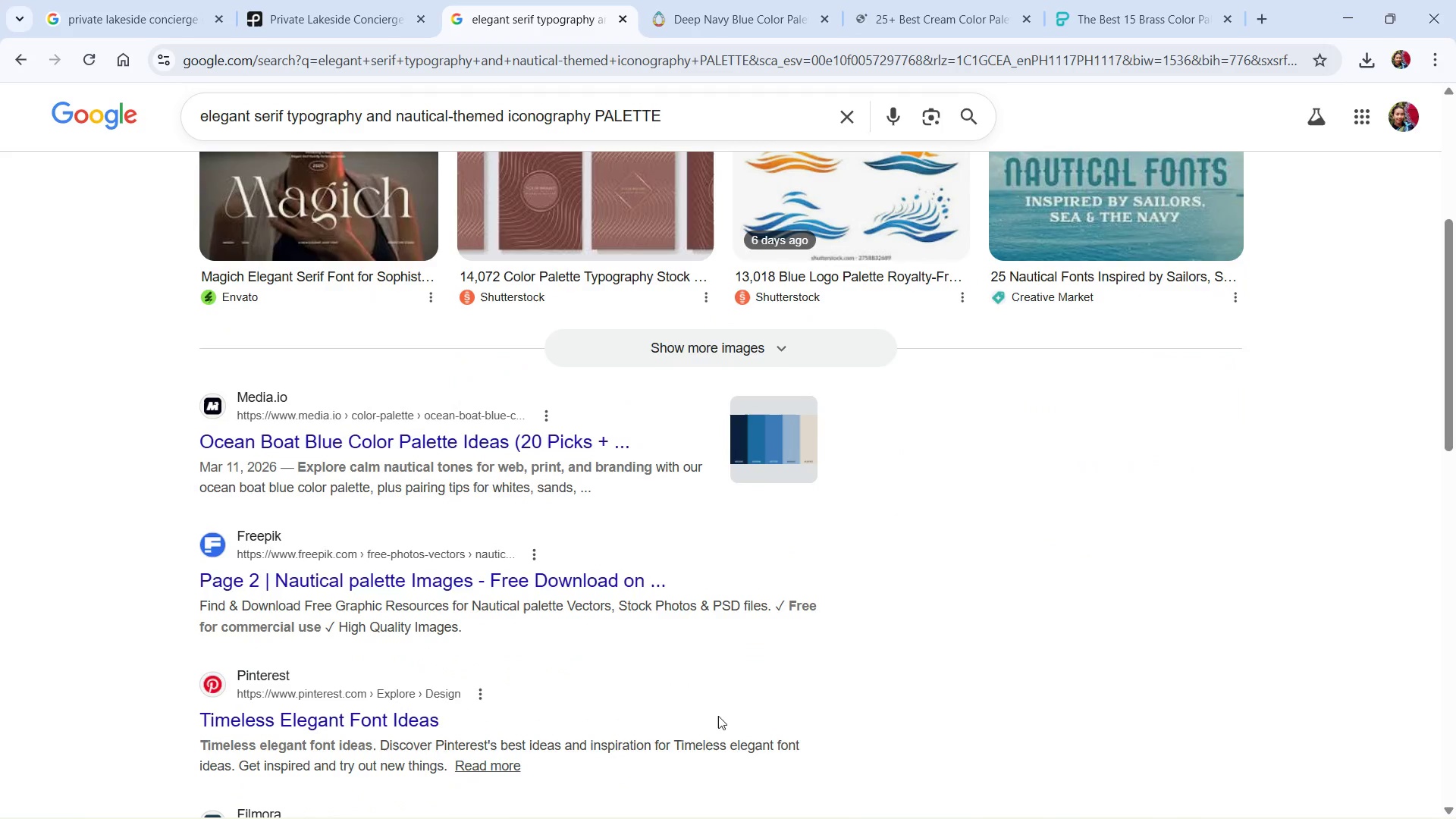 
right_click([605, 582])
 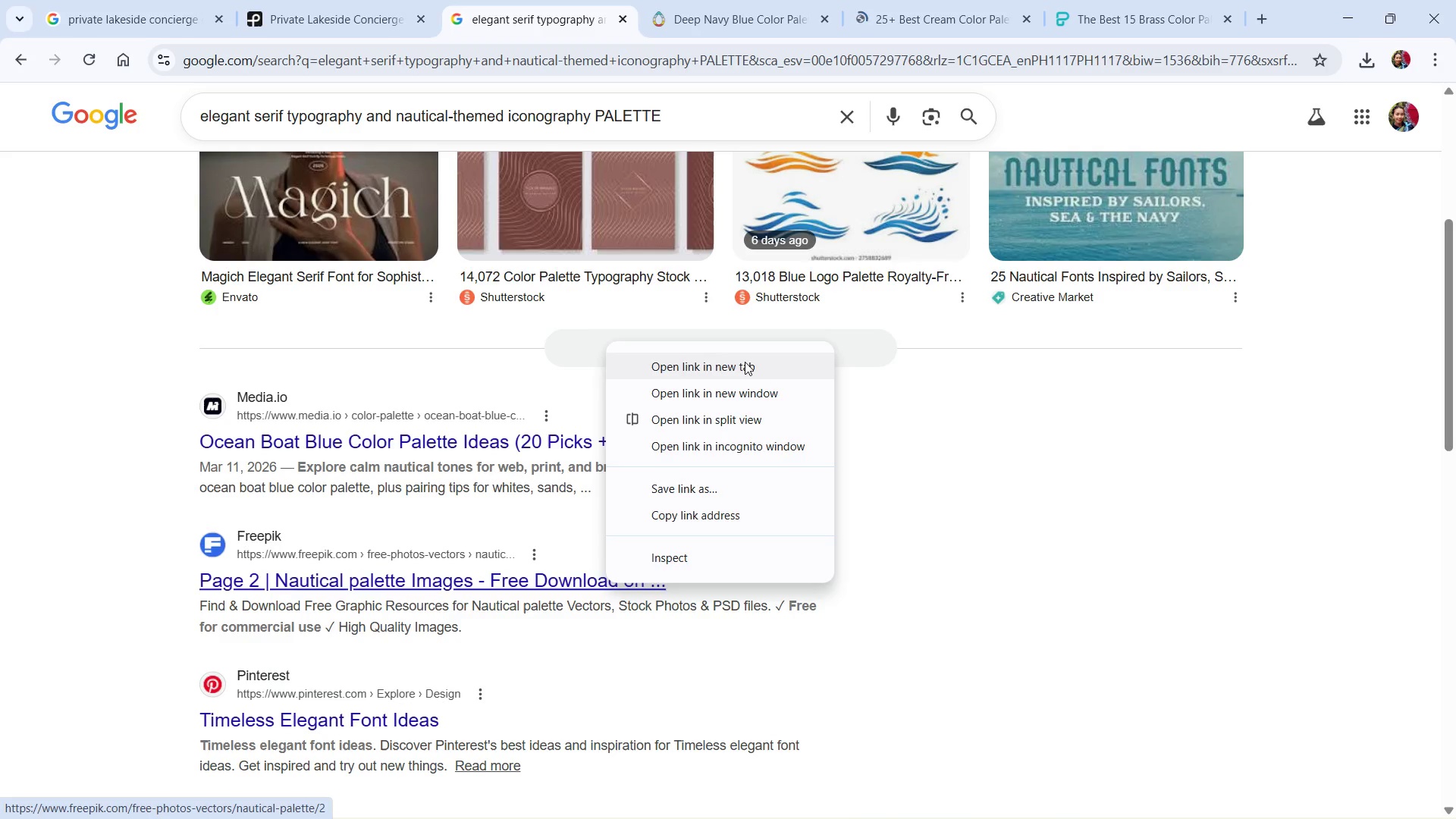 
left_click([745, 362])
 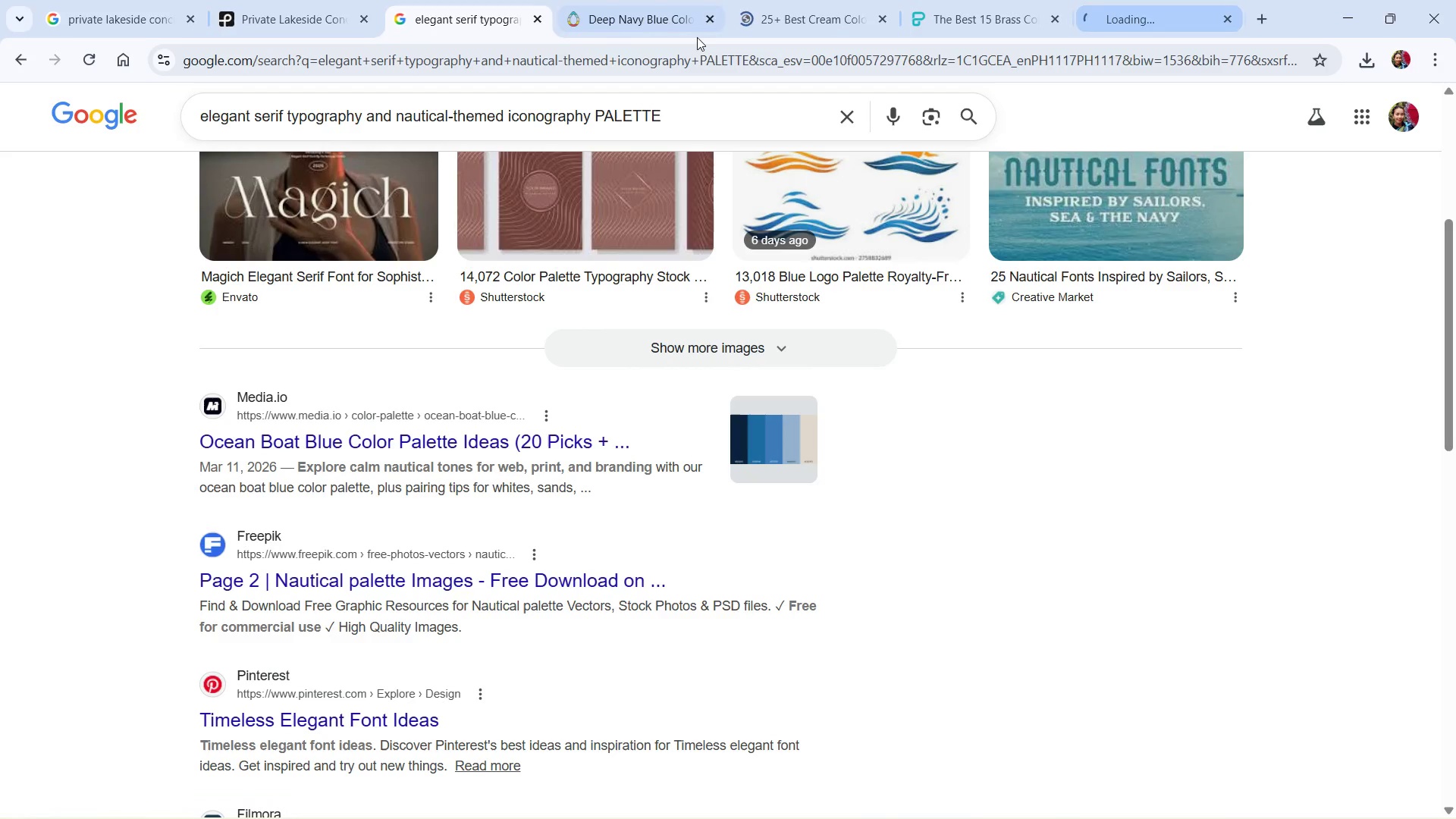 
left_click([645, 15])
 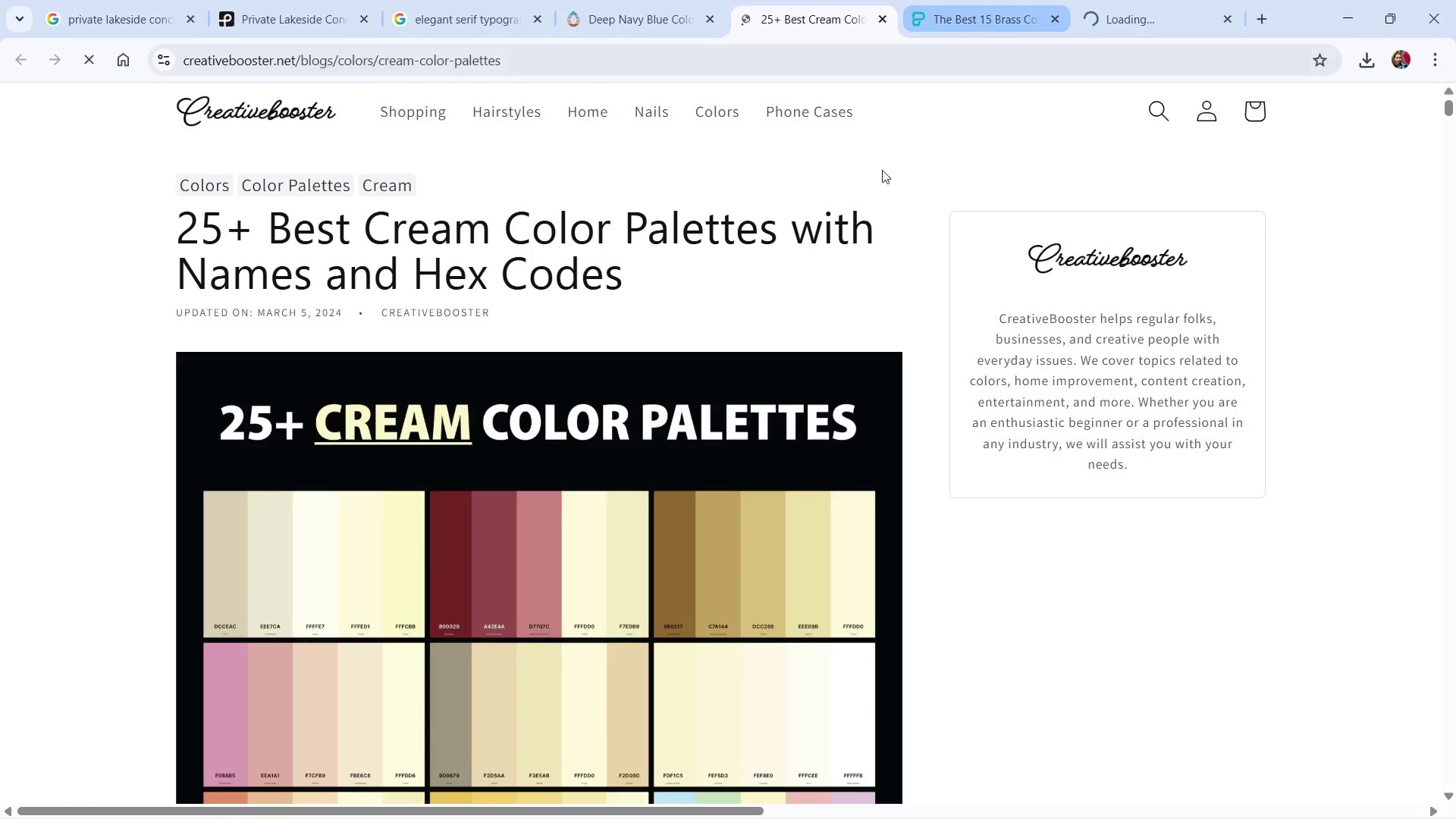 
scroll: coordinate [859, 545], scroll_direction: down, amount: 20.0
 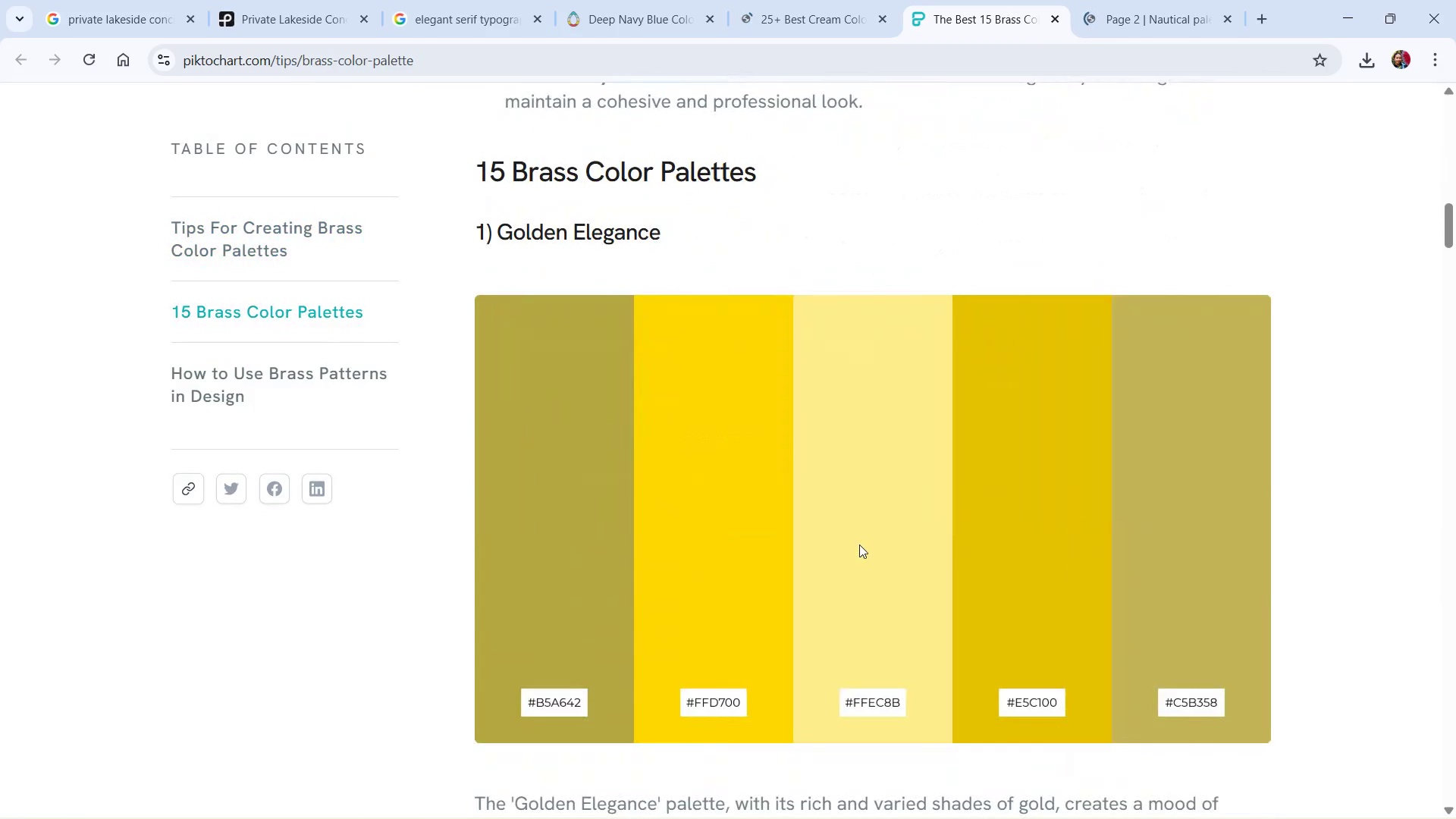 
scroll: coordinate [859, 544], scroll_direction: down, amount: 1.0
 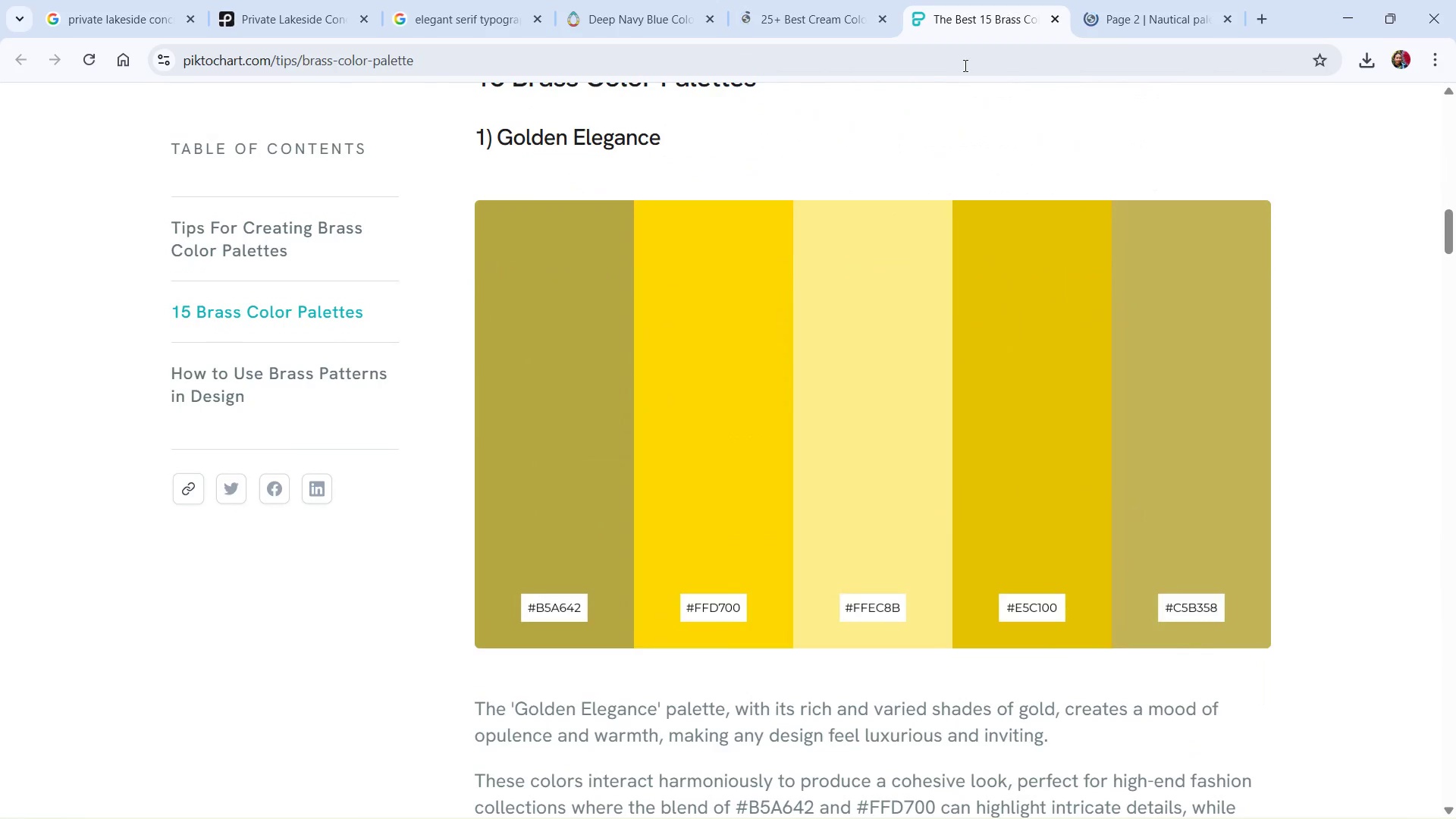 
left_click([1125, 23])
 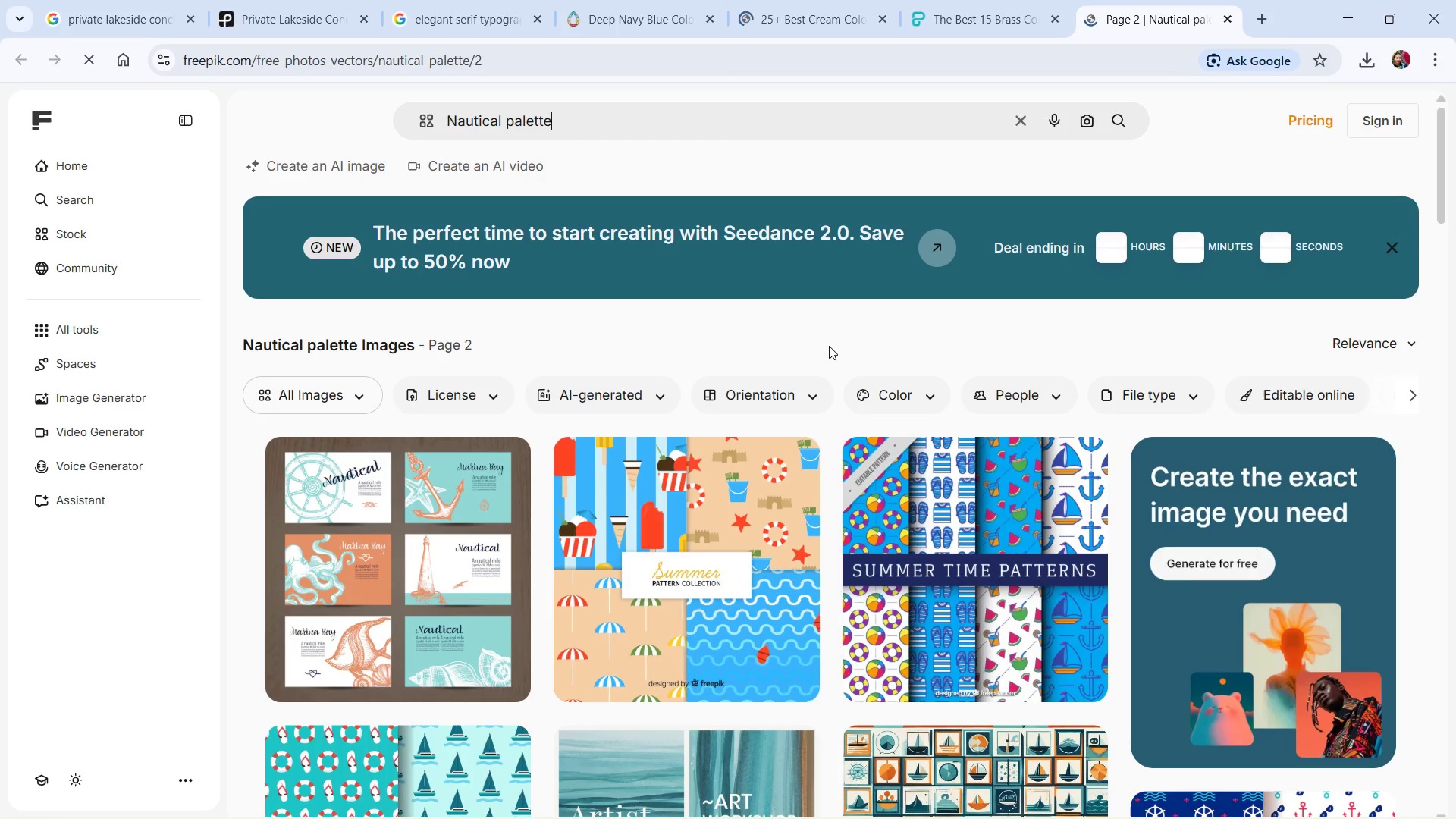 
wait(16.34)
 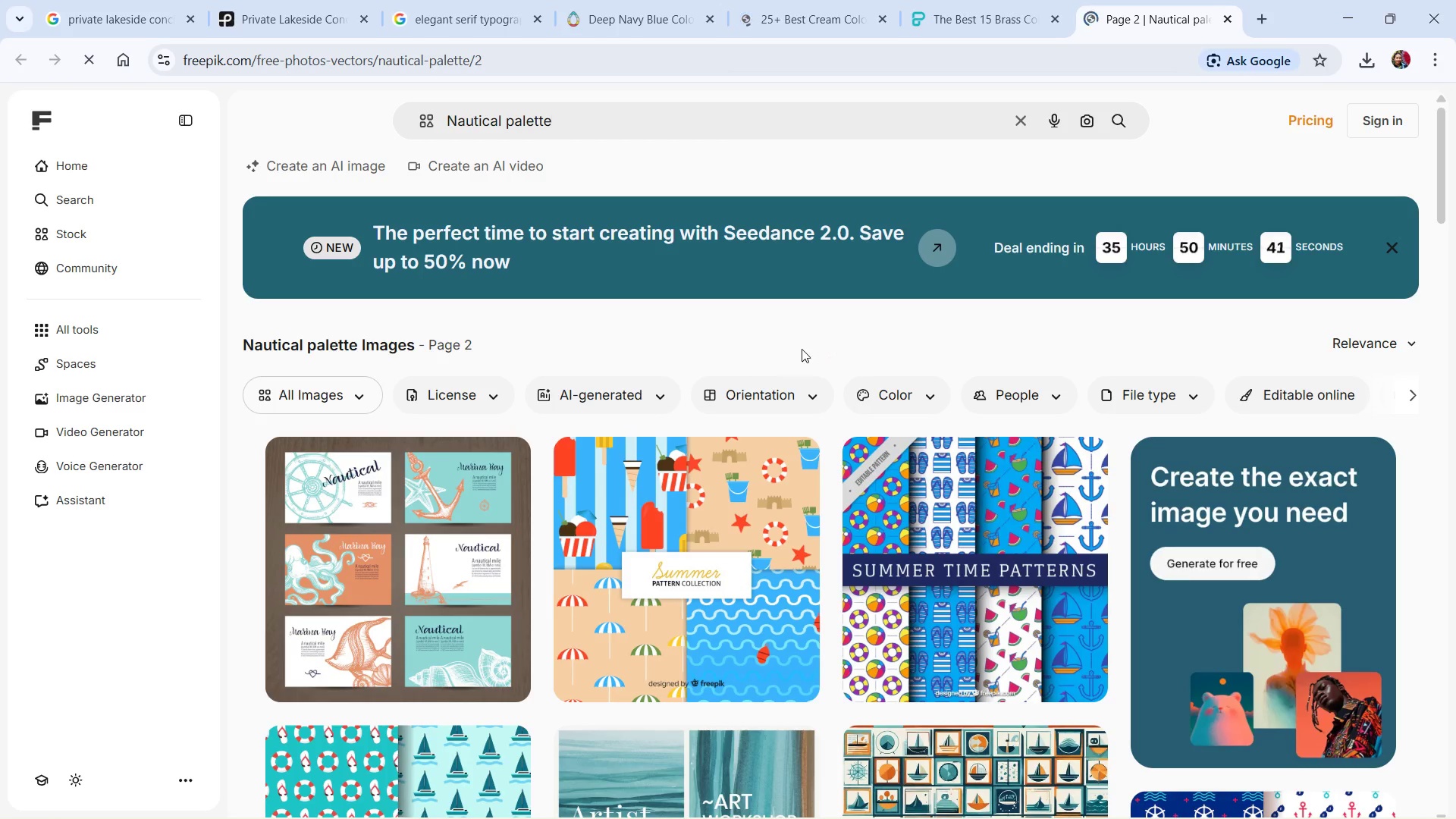 
key(Alt+Tab)
 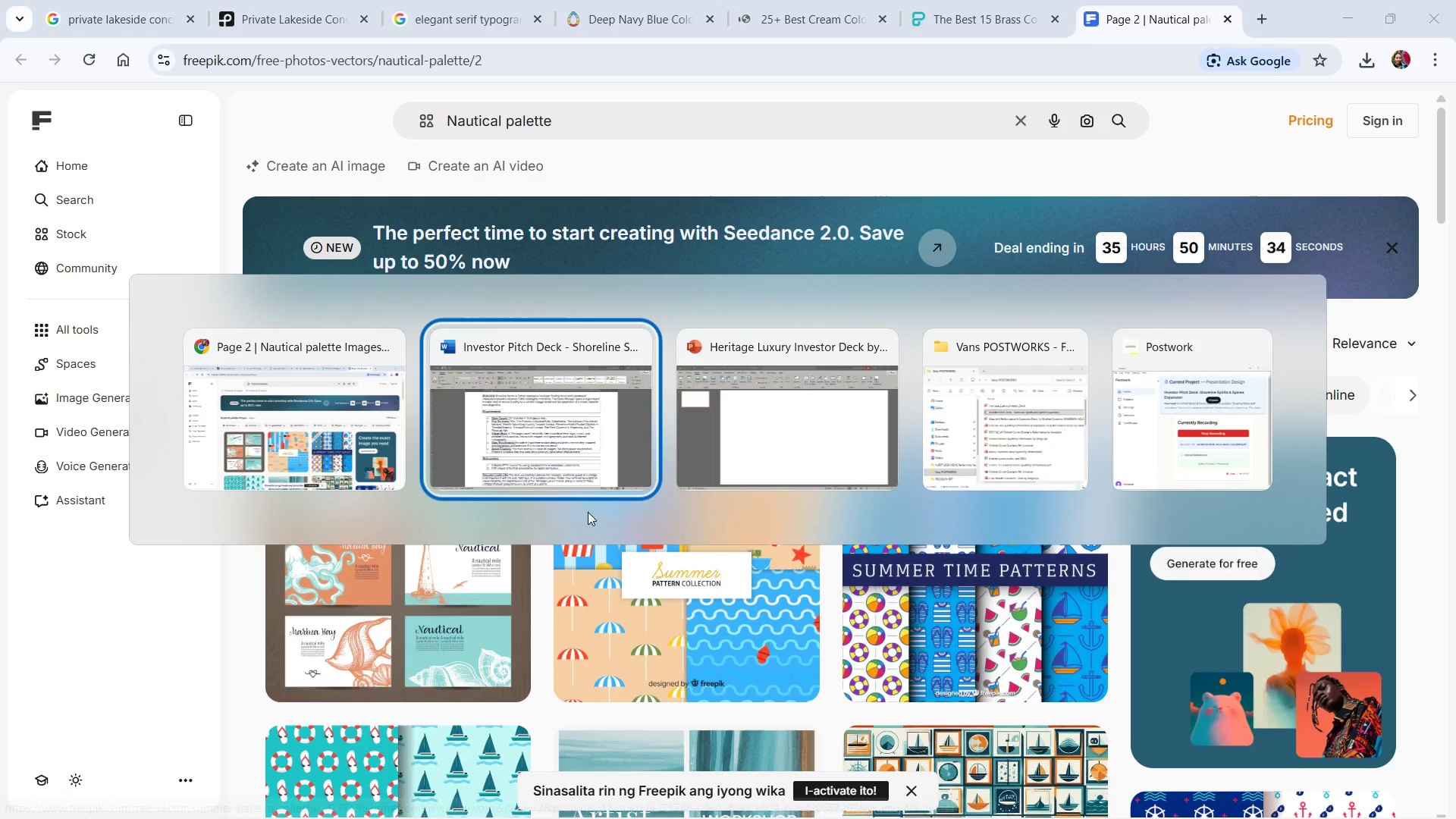 
key(Alt+Tab)
 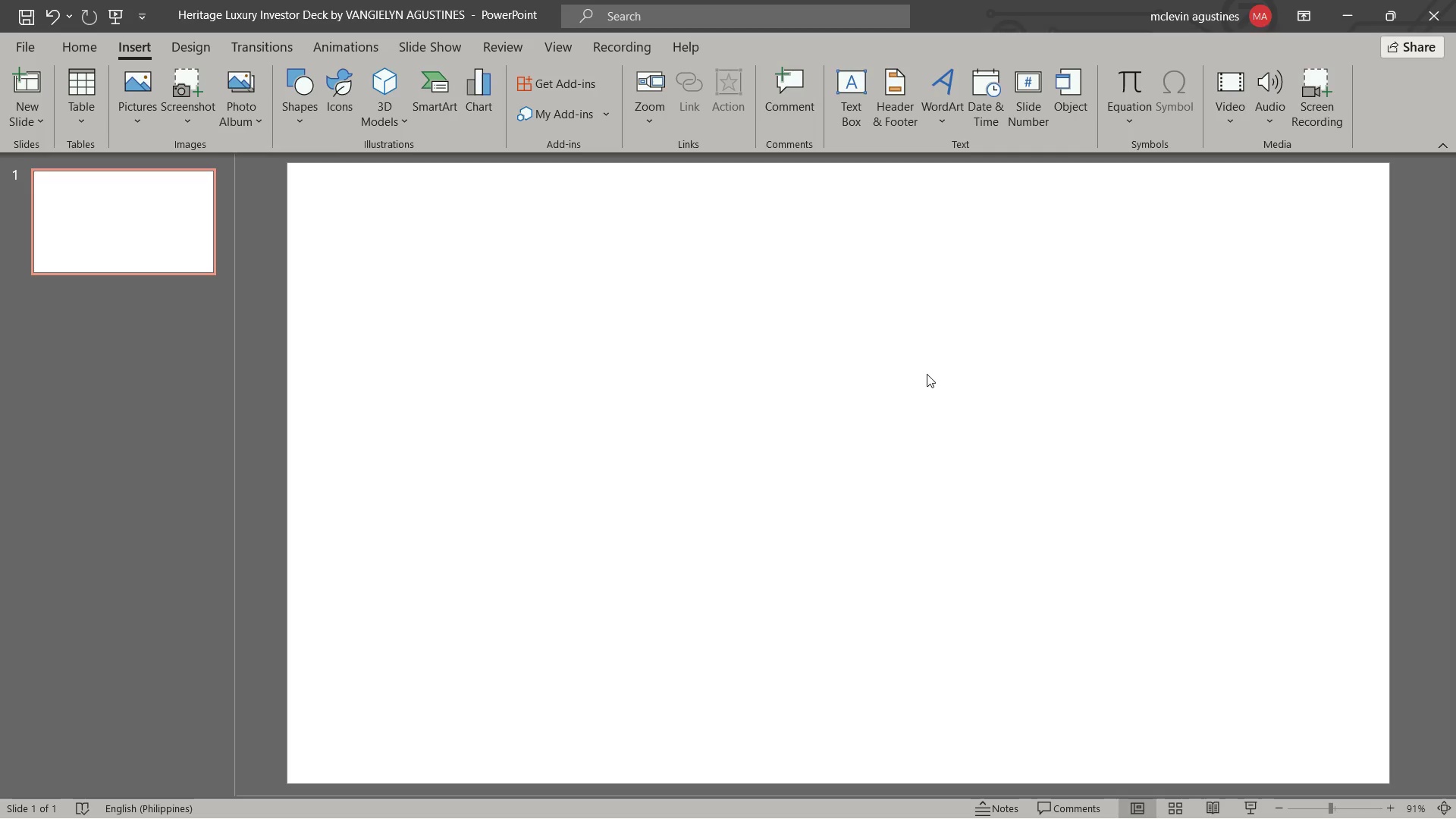 
wait(16.64)
 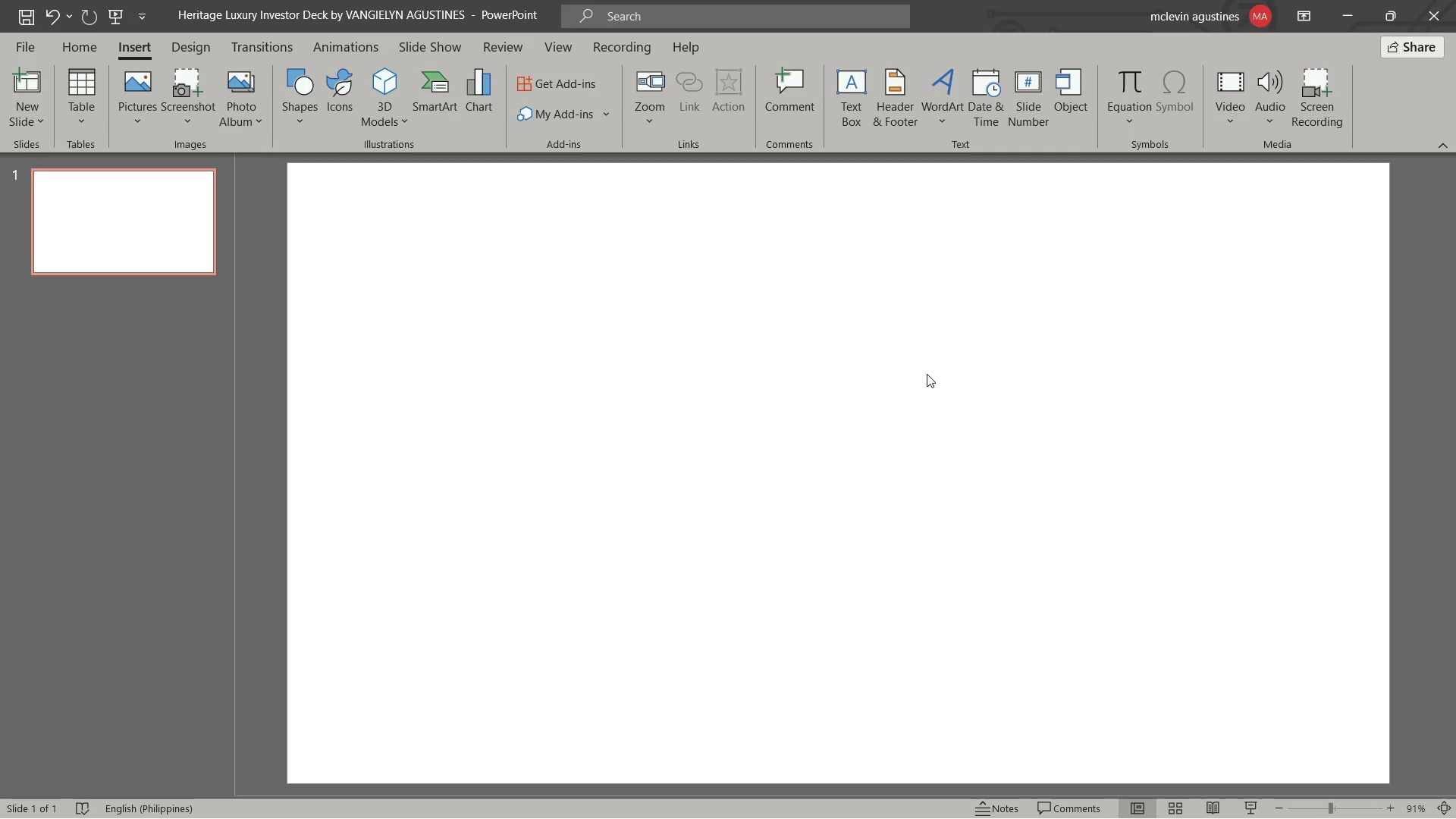 
left_click([291, 77])
 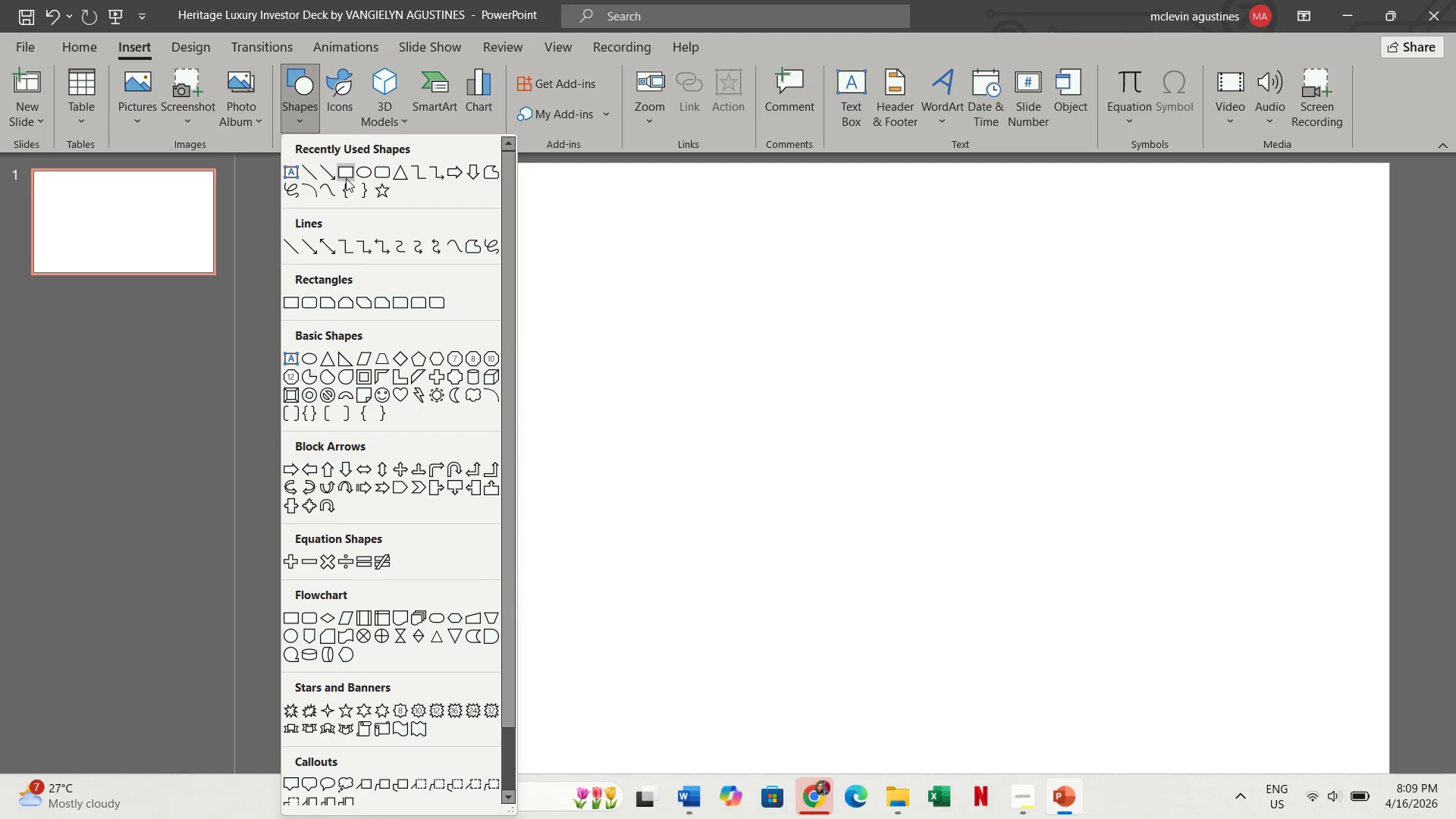 
left_click([347, 177])
 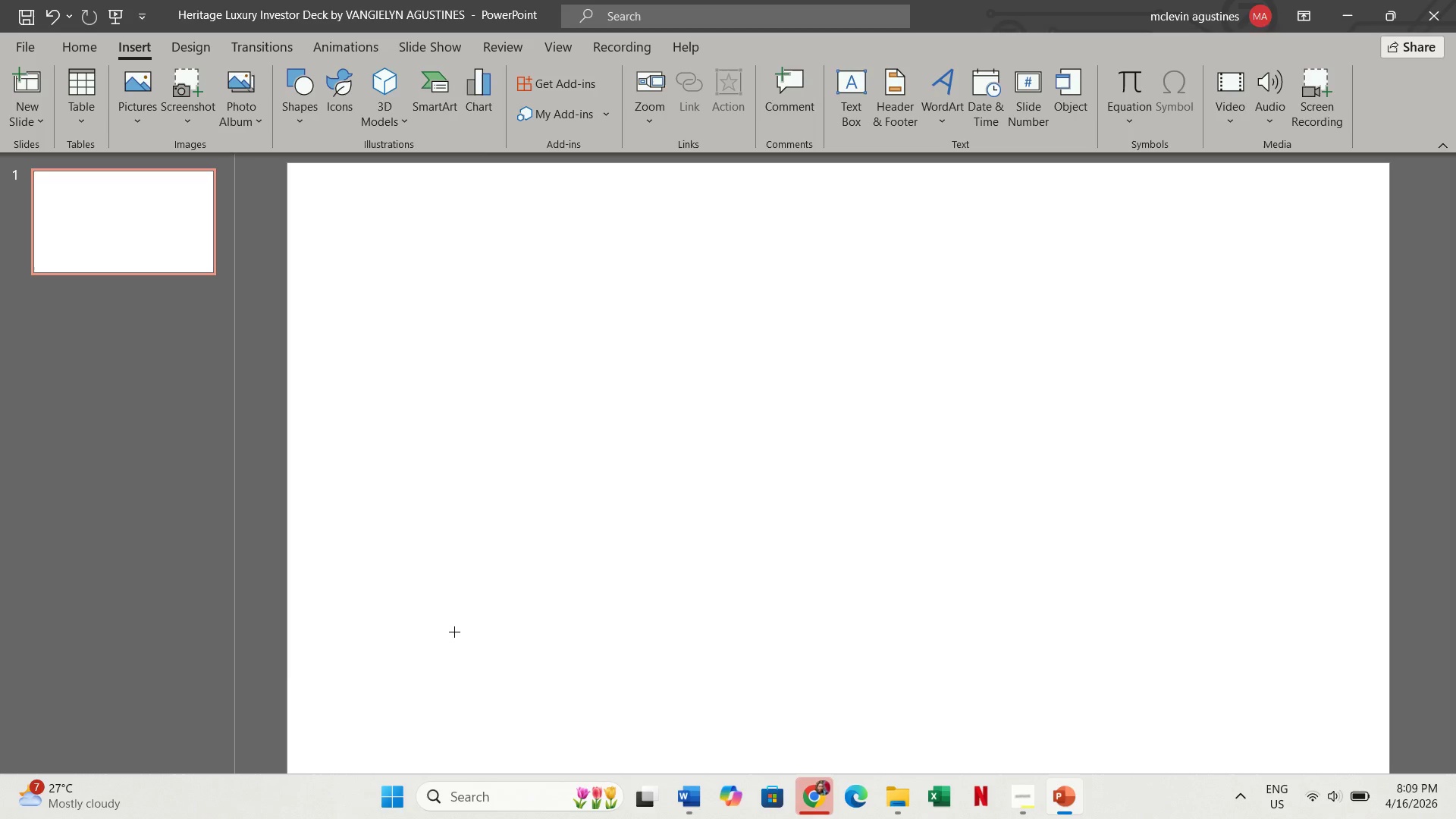 
scroll: coordinate [486, 637], scroll_direction: down, amount: 1.0
 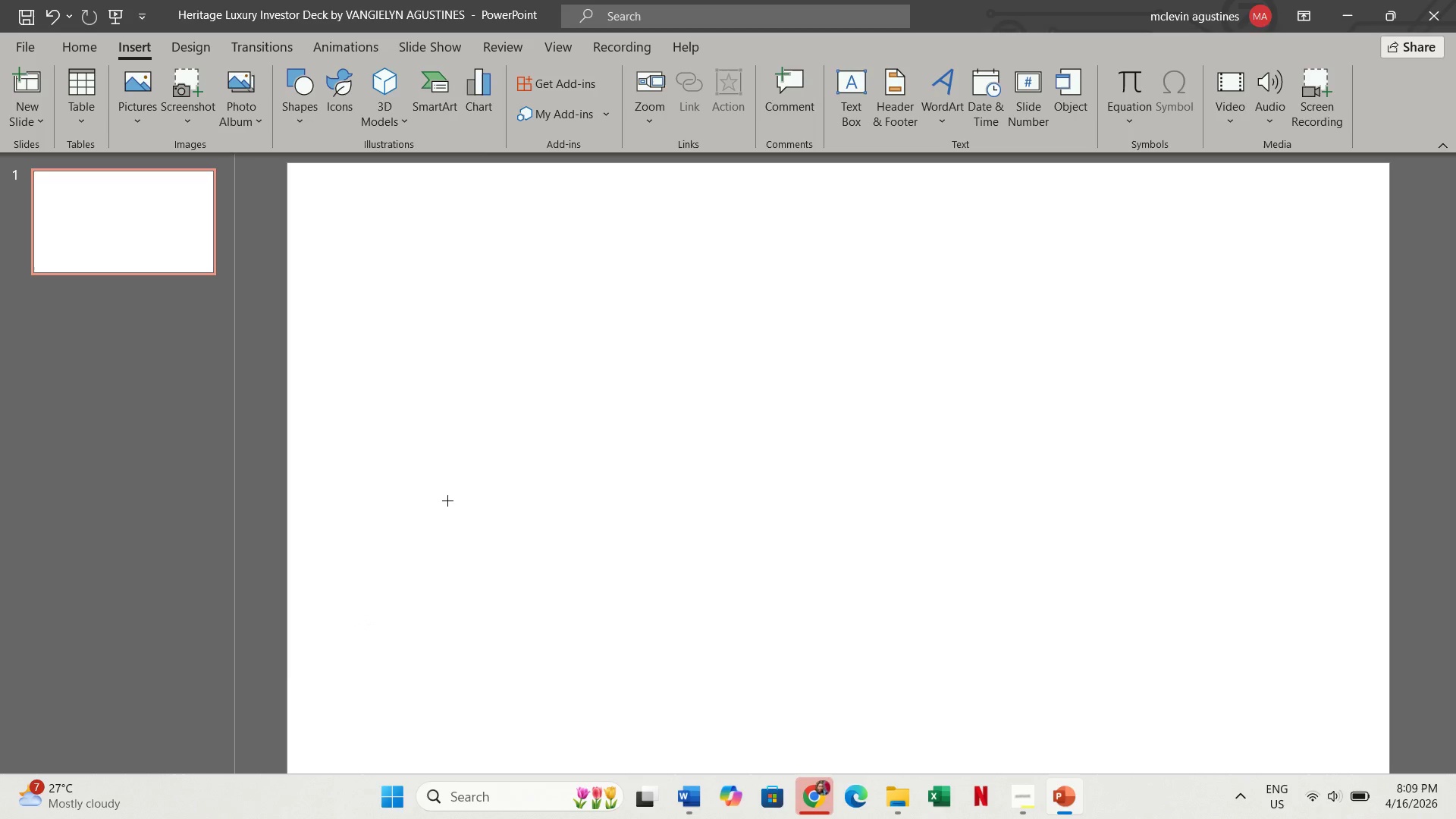 
left_click_drag(start_coordinate=[436, 441], to_coordinate=[662, 599])
 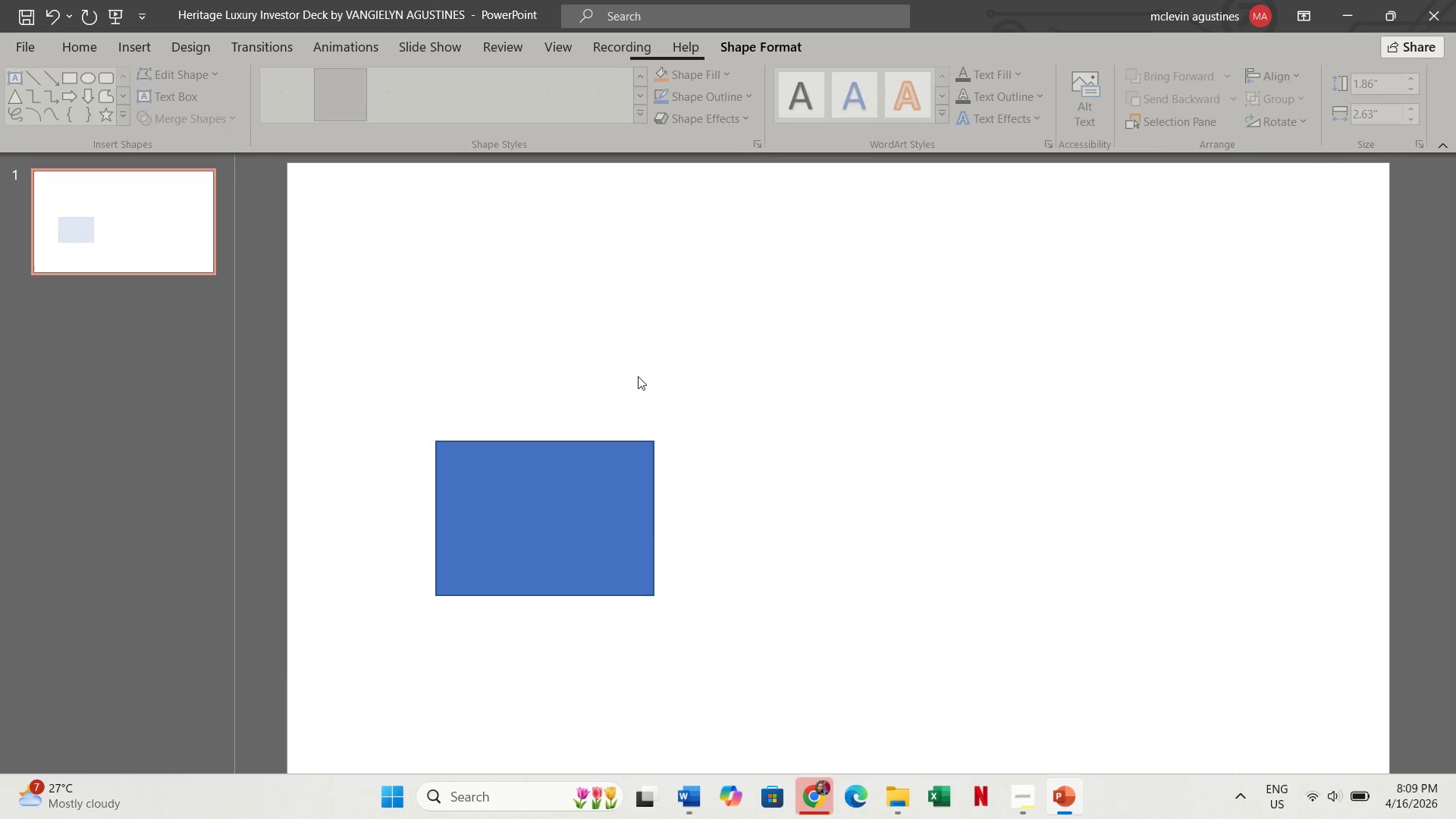 
left_click([638, 376])
 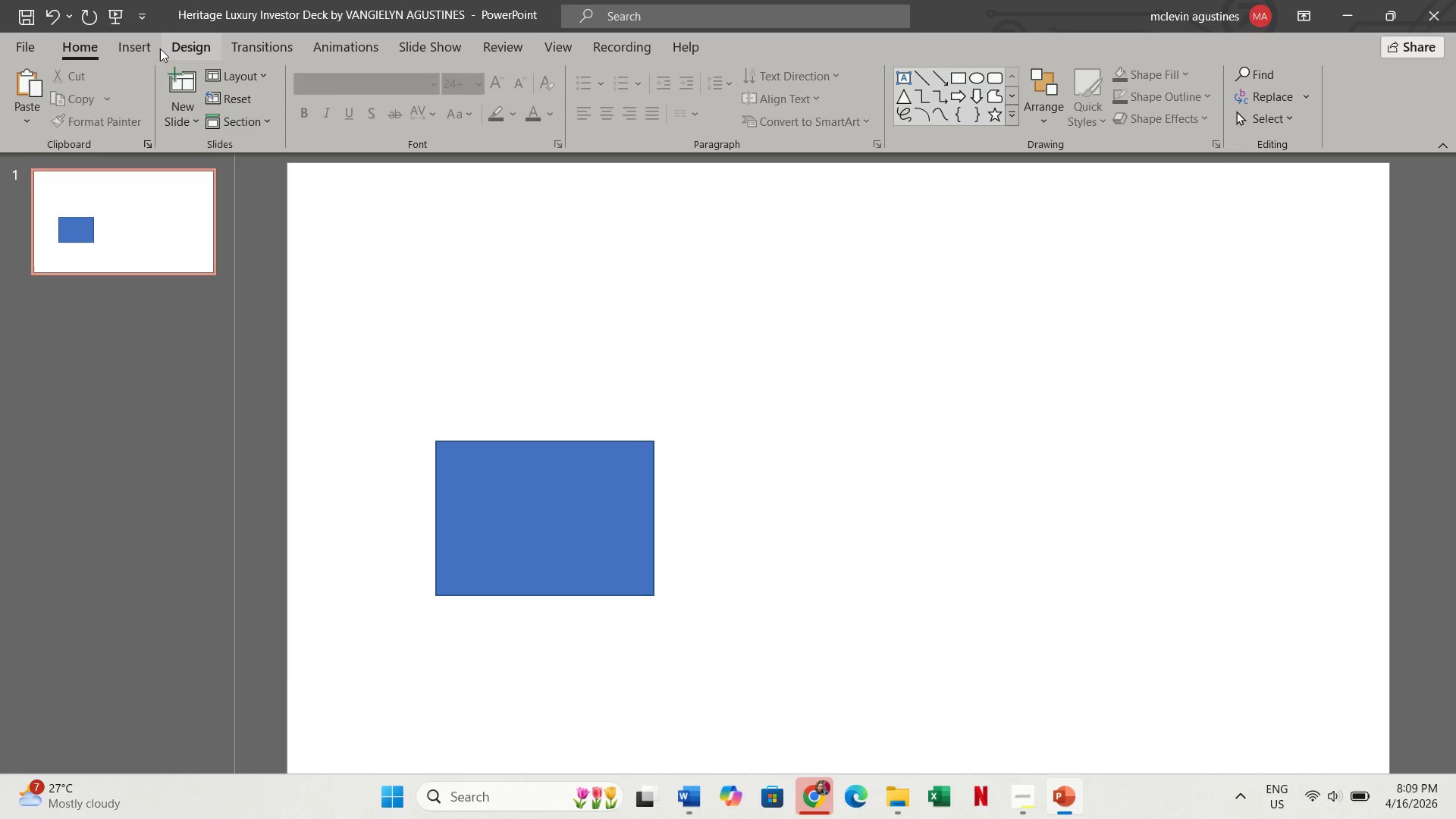 
left_click([160, 49])
 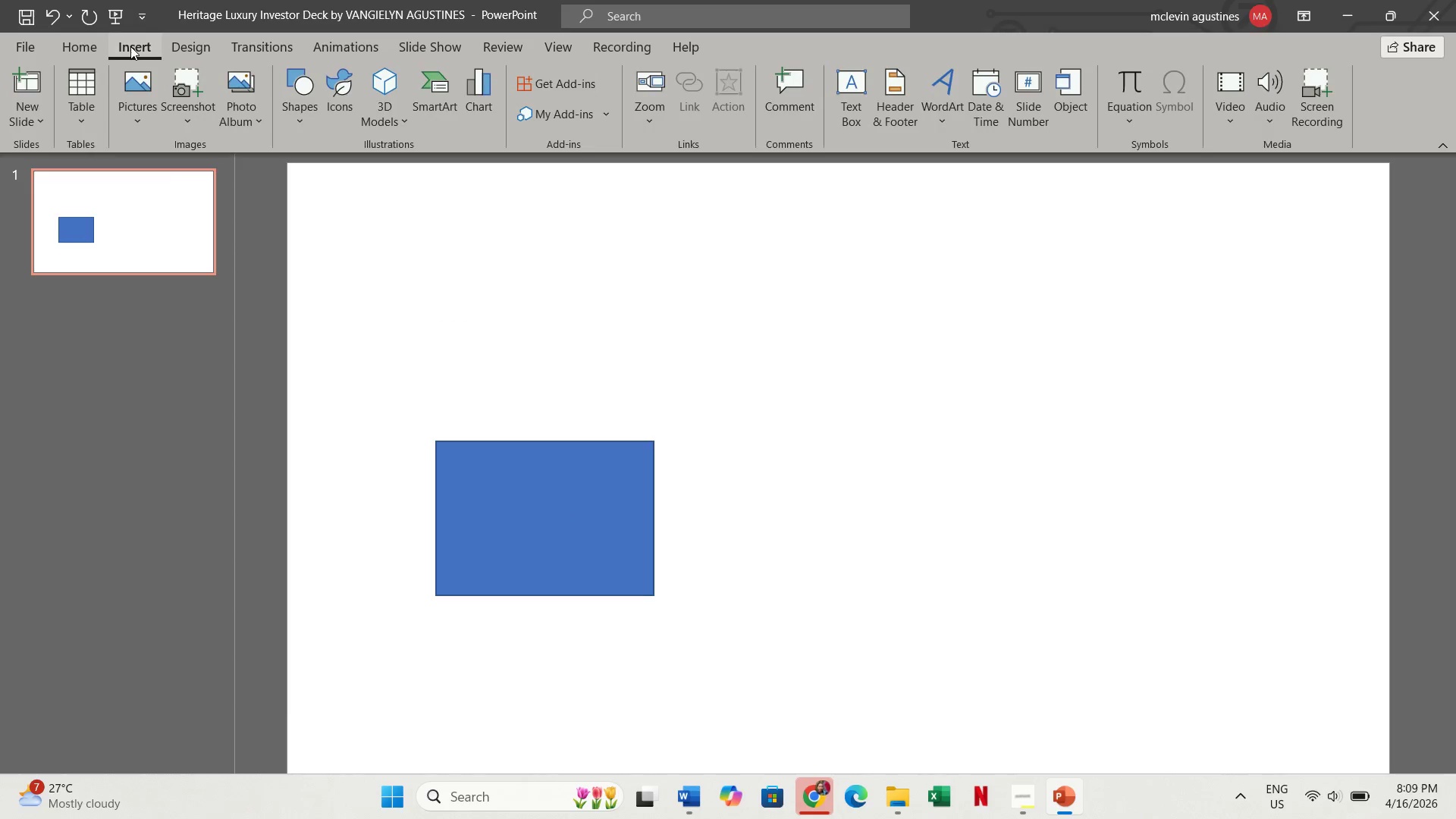 
left_click_drag(start_coordinate=[150, 69], to_coordinate=[162, 78])
 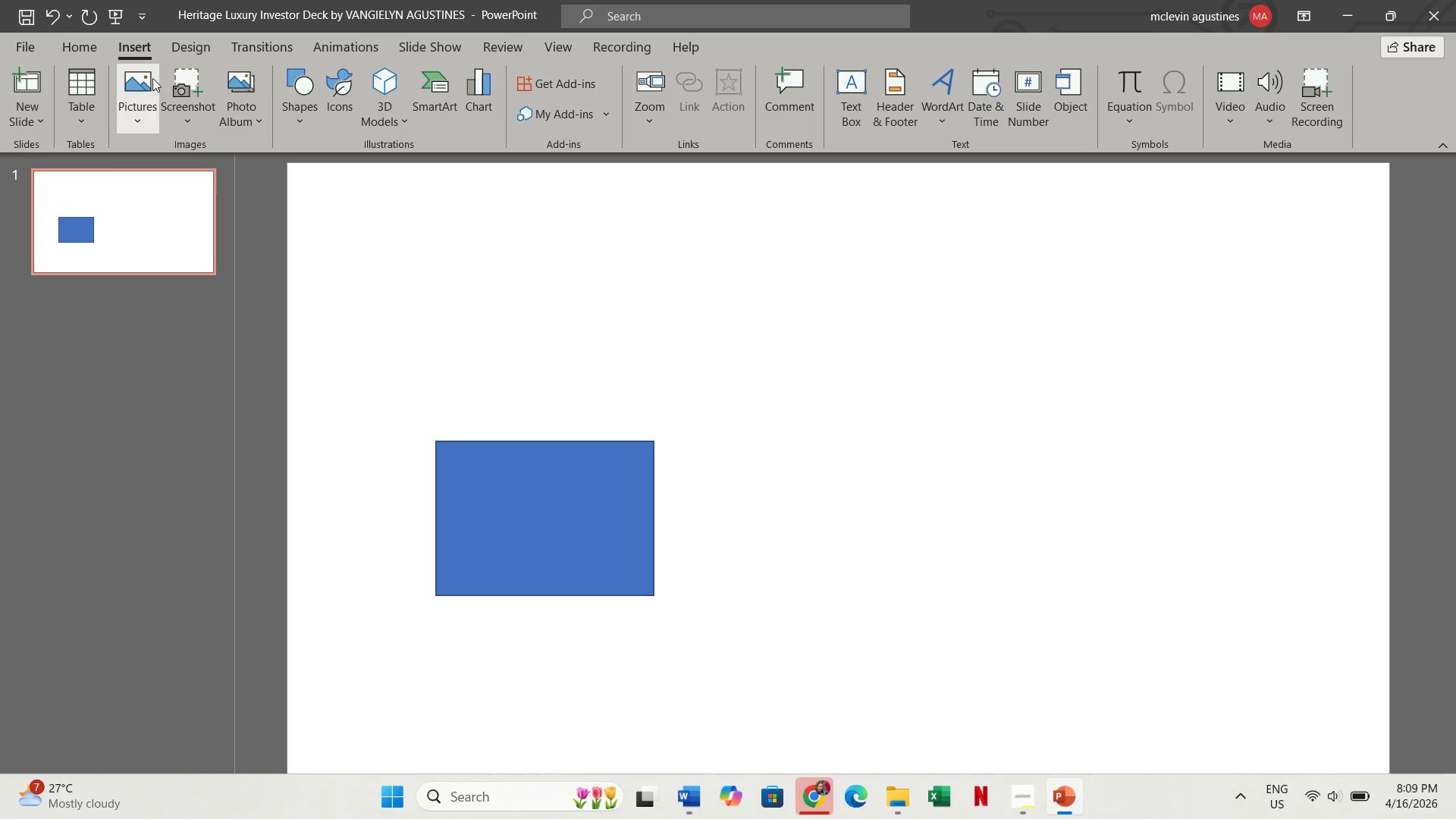 
left_click([152, 78])
 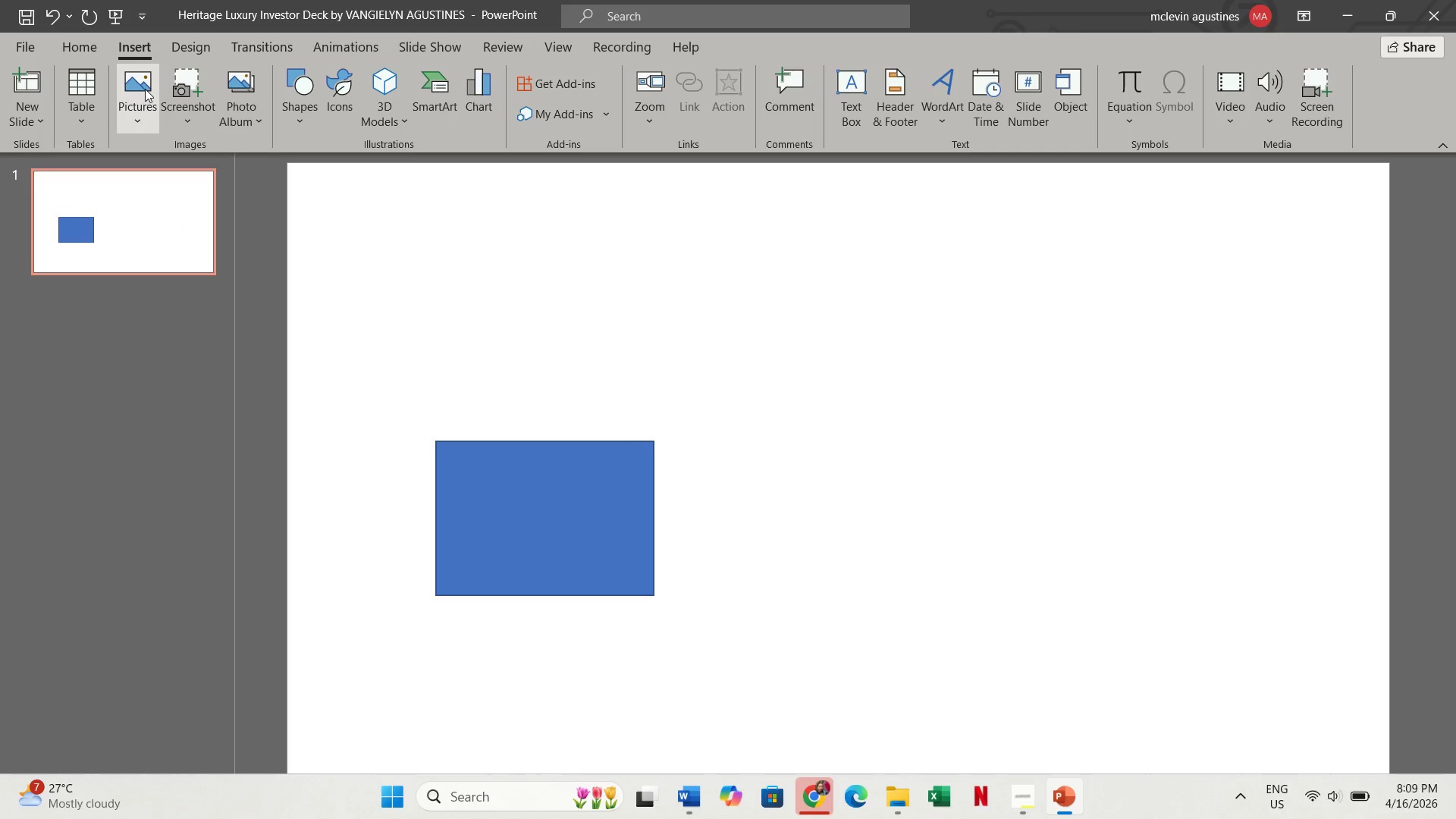 
left_click([146, 86])
 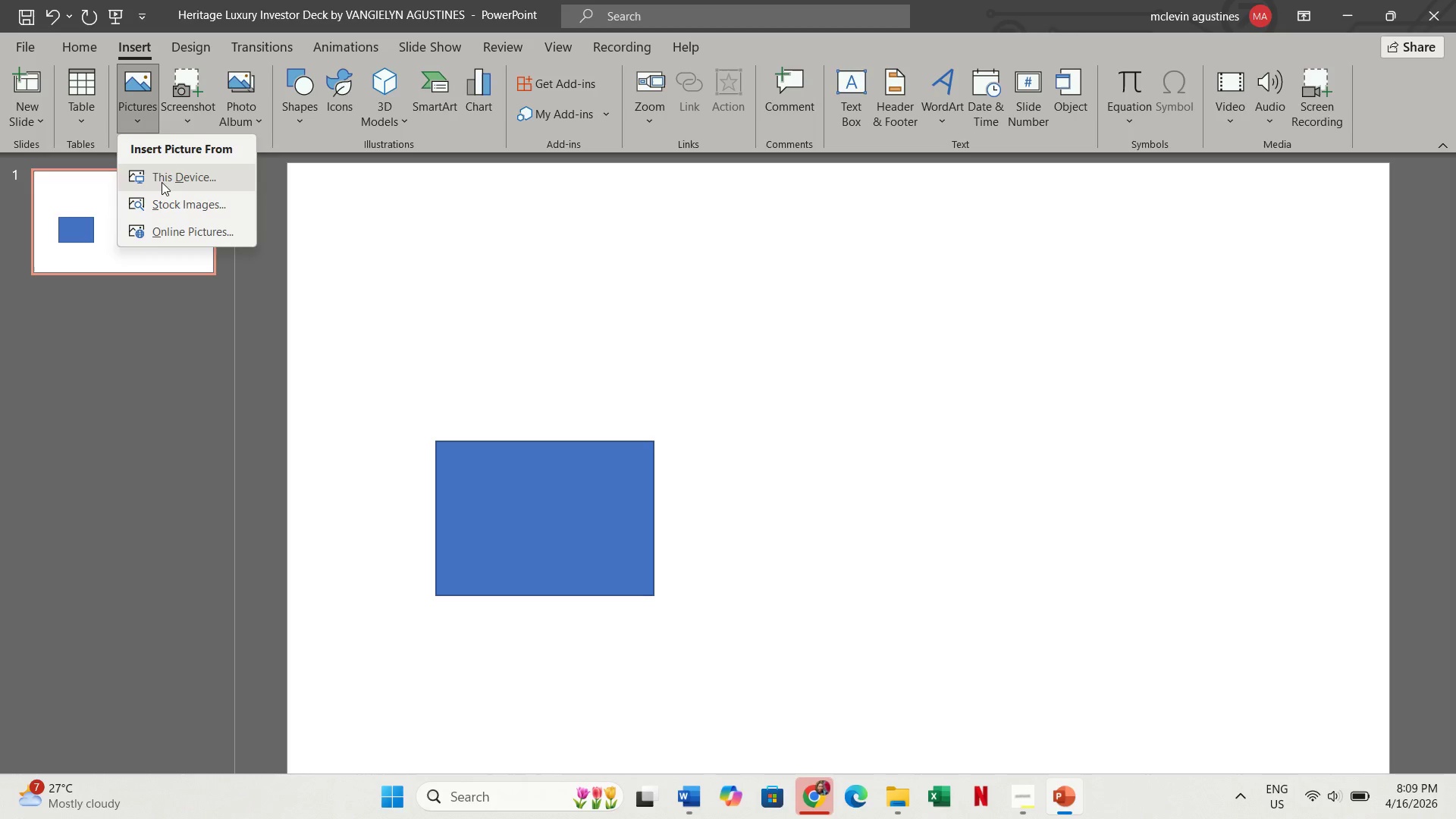 
left_click([162, 182])
 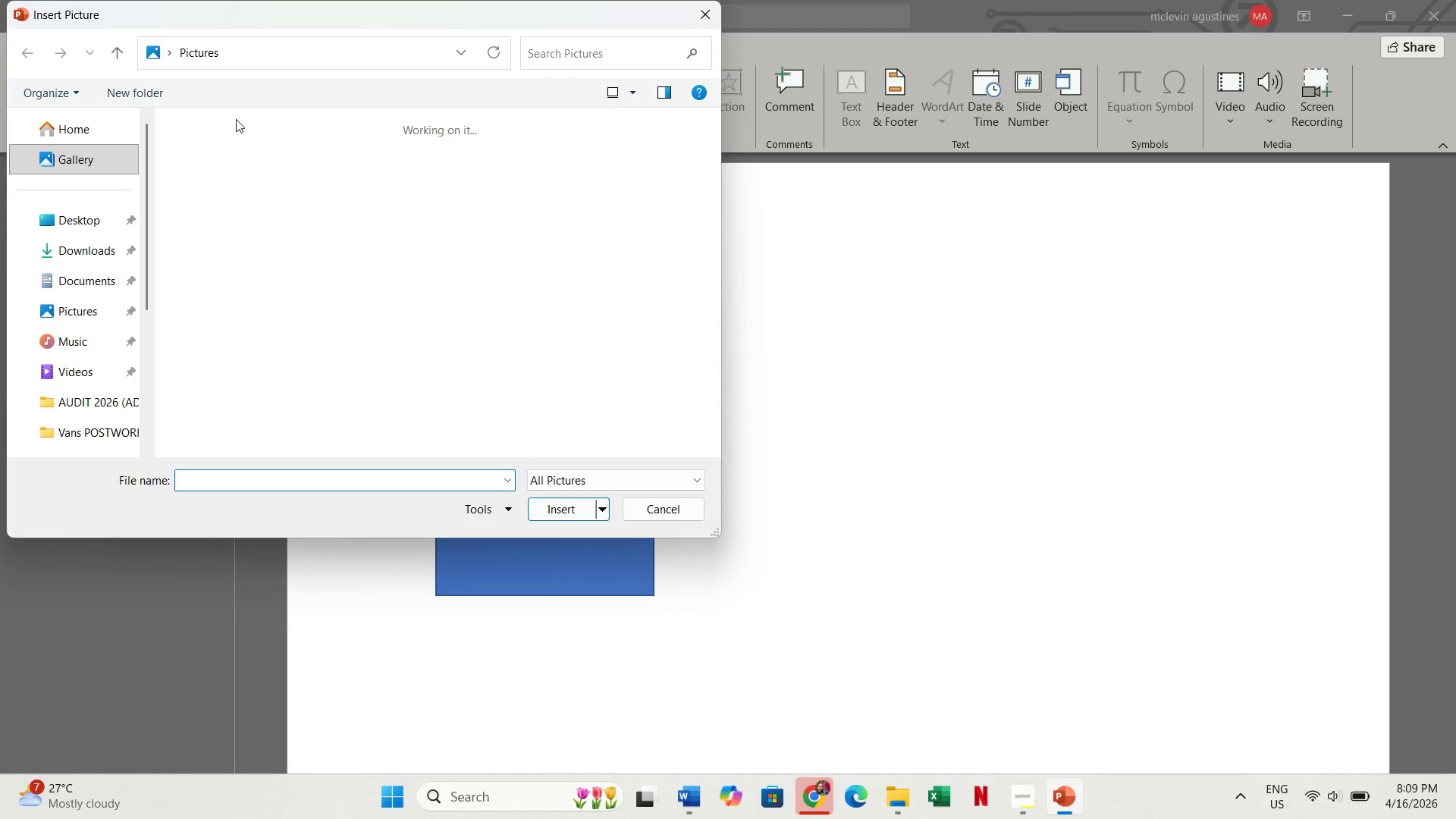 
left_click([89, 249])
 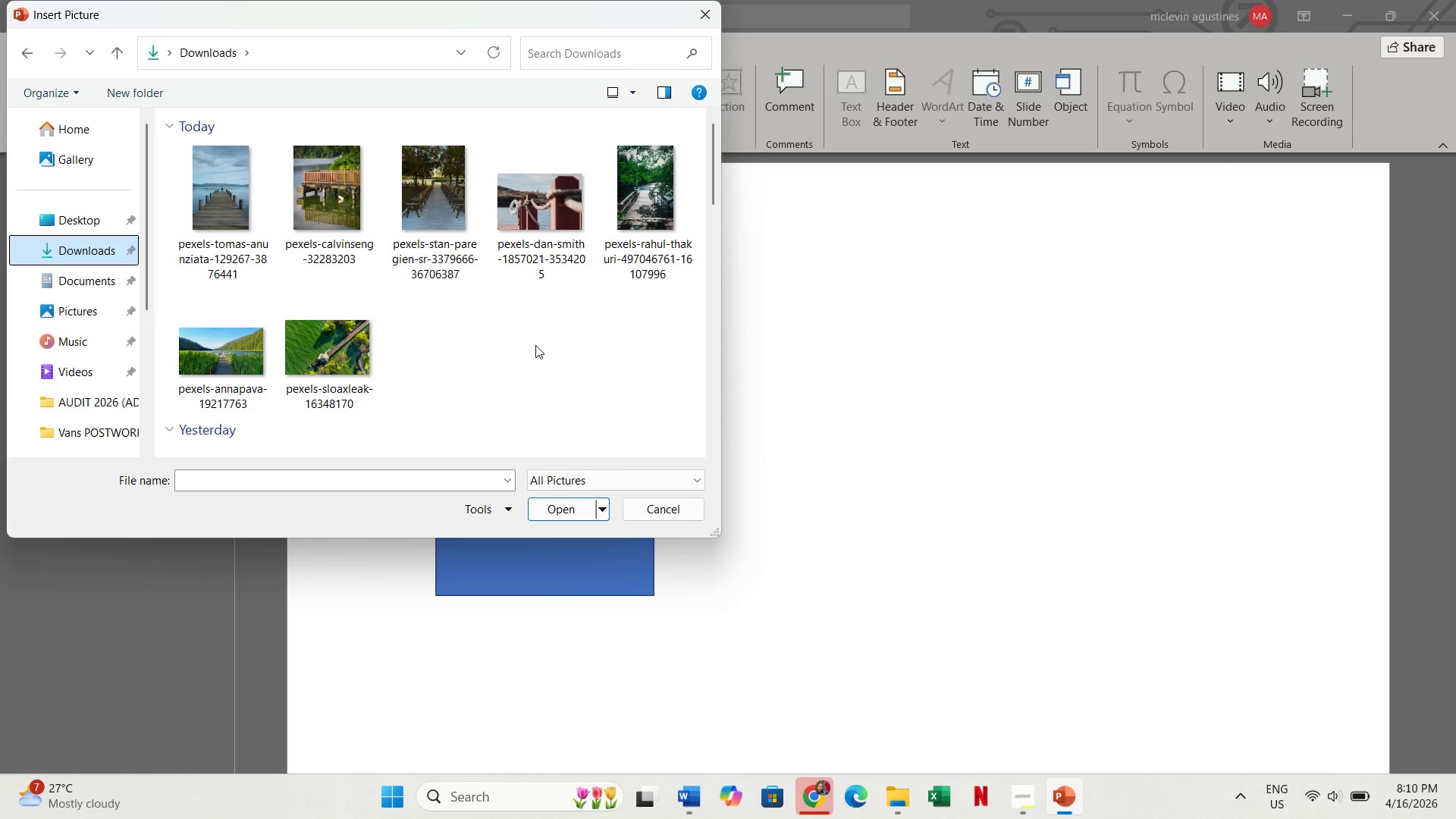 
wait(7.44)
 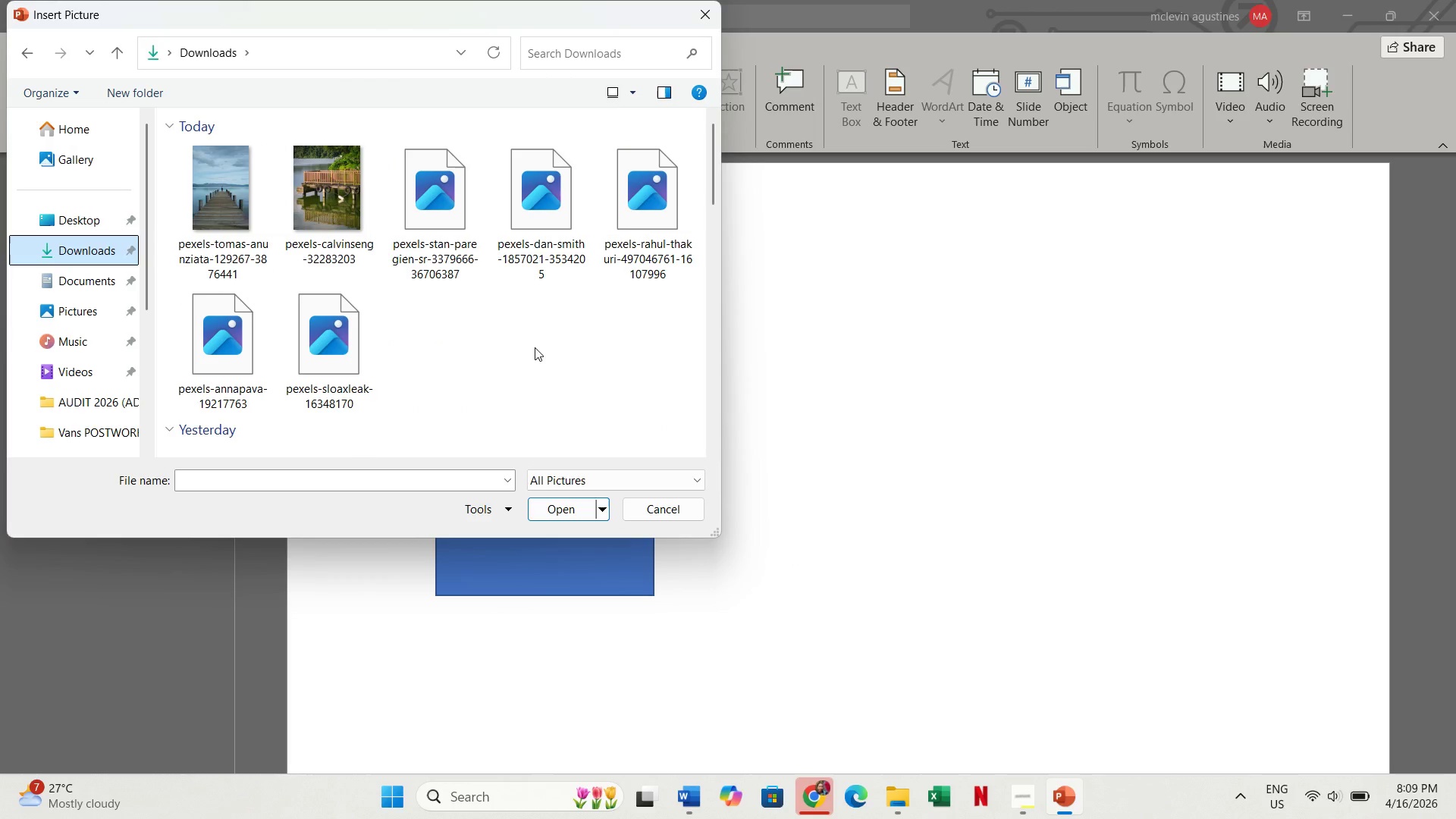 
left_click([341, 352])
 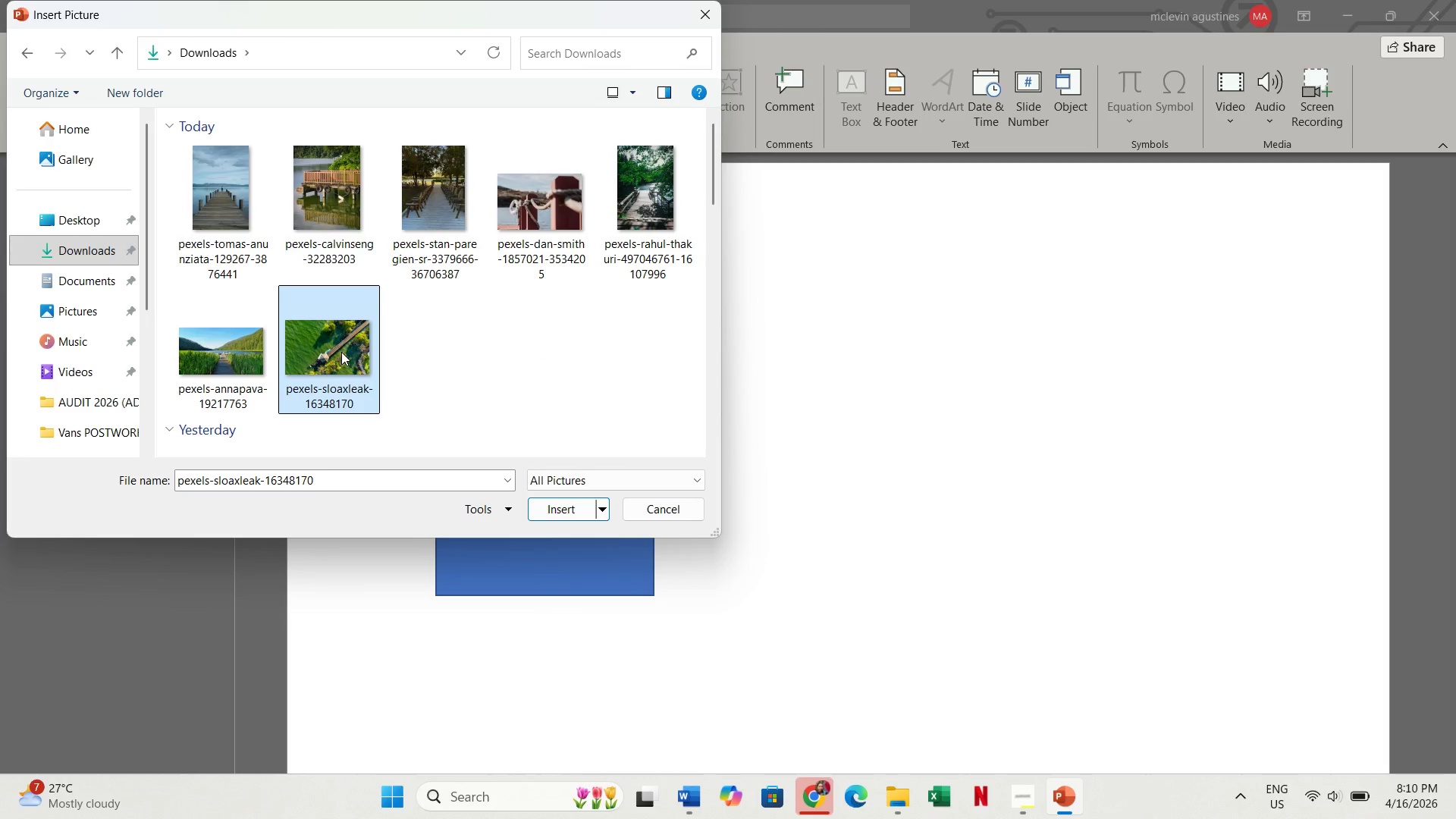 
double_click([341, 352])
 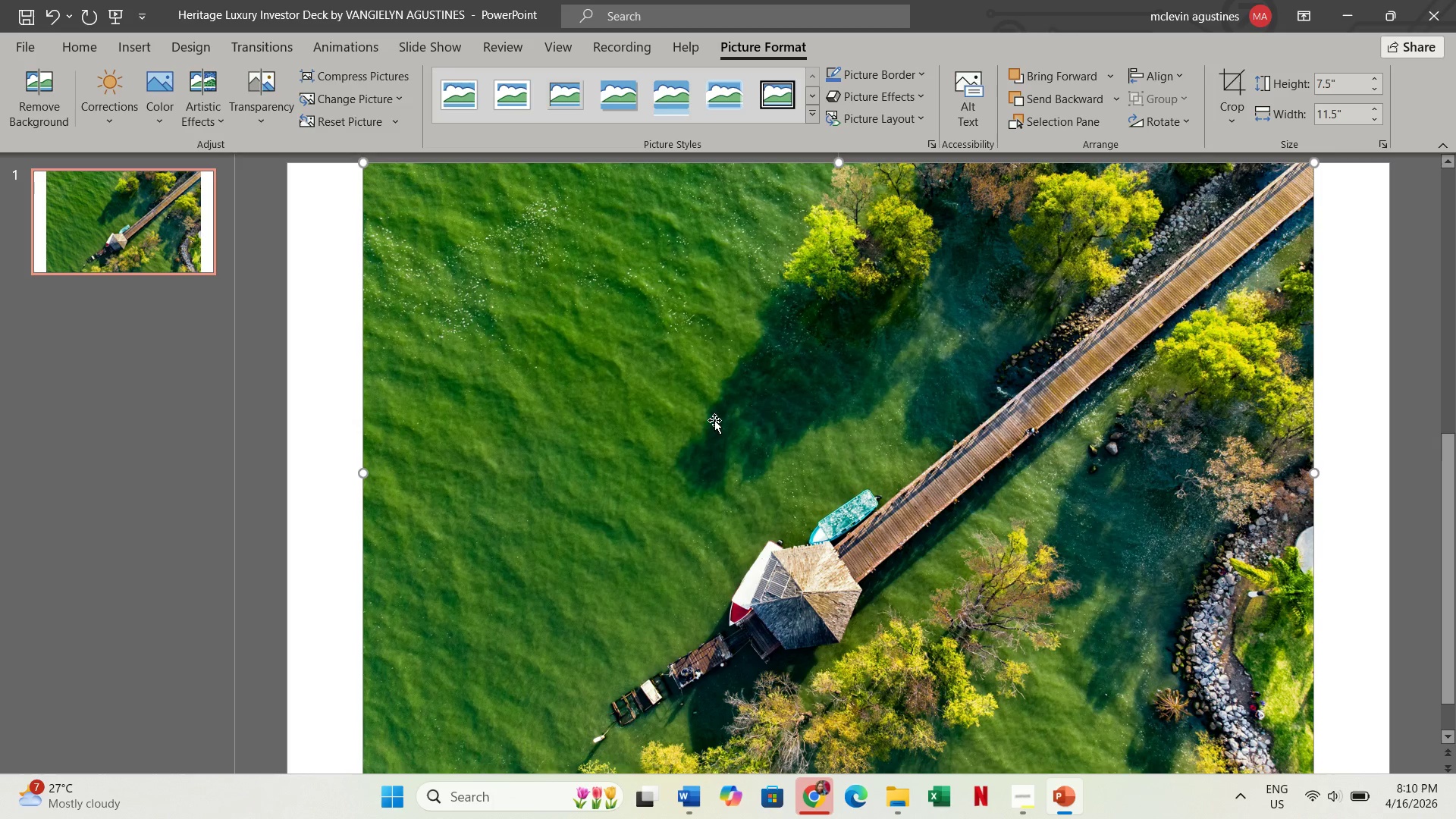 
wait(5.72)
 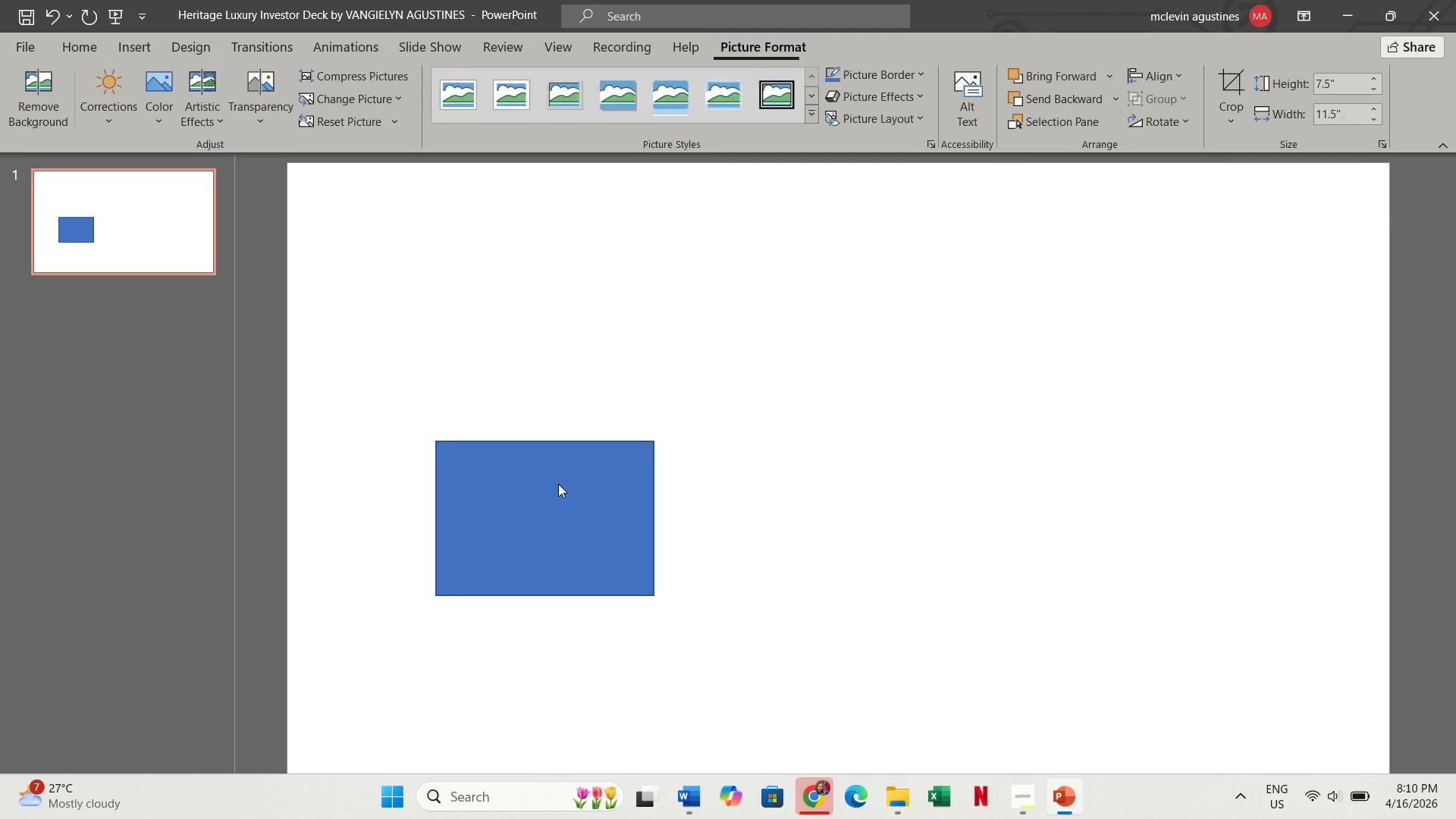 
double_click([1119, 102])
 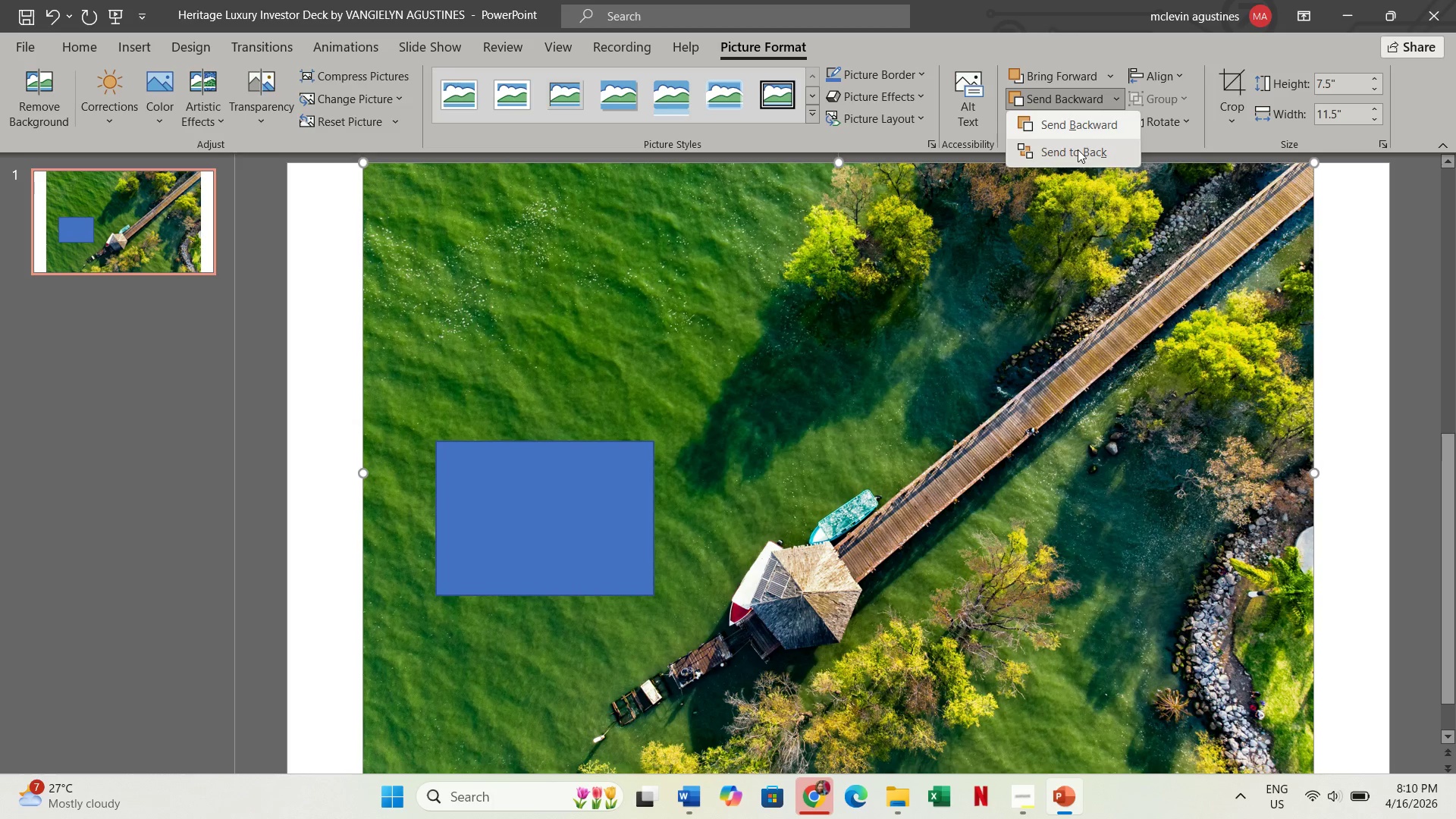 
left_click([1076, 152])
 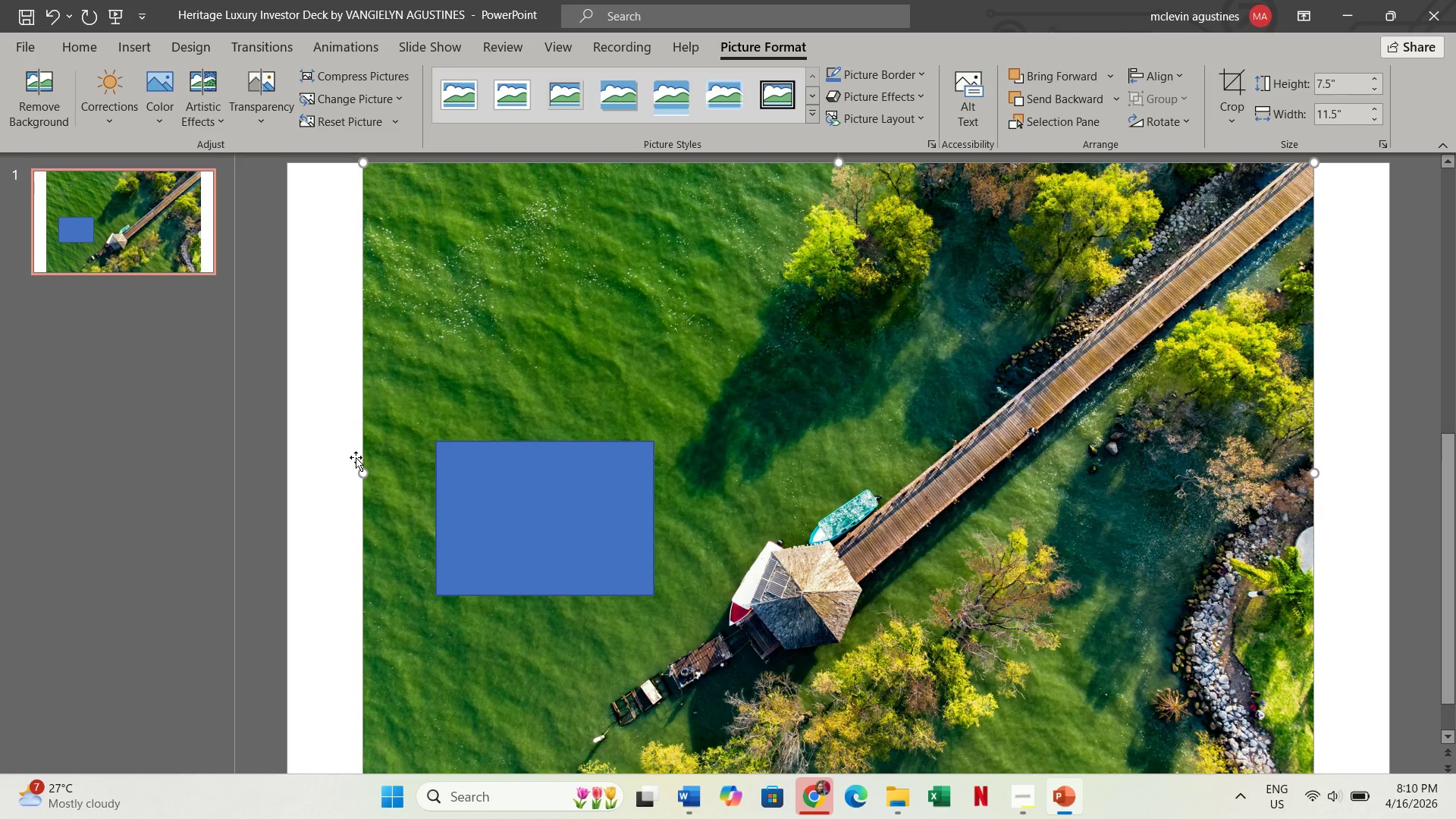 
left_click_drag(start_coordinate=[365, 475], to_coordinate=[287, 475])
 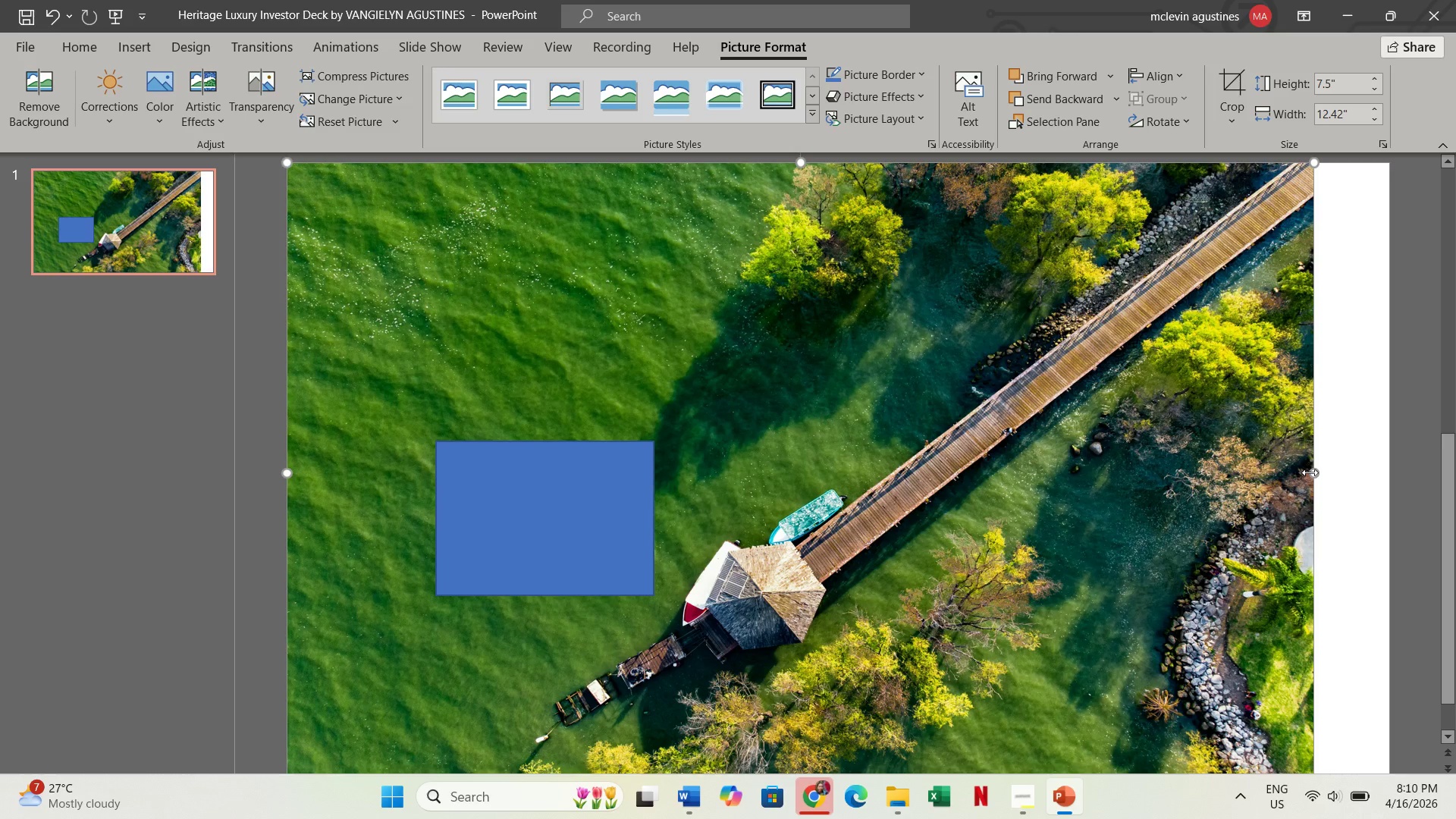 
left_click_drag(start_coordinate=[1310, 472], to_coordinate=[1389, 469])
 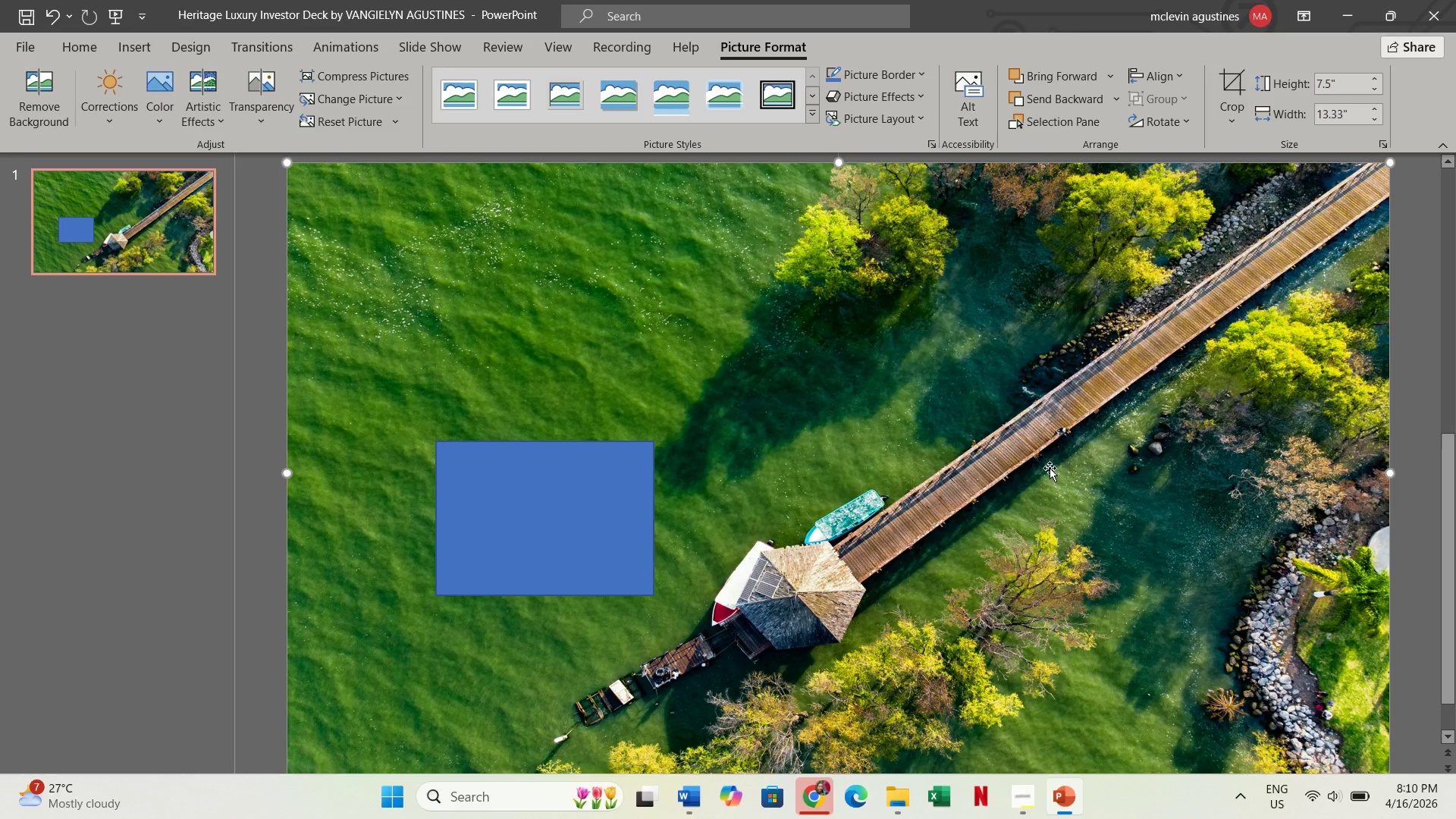 
scroll: coordinate [1051, 469], scroll_direction: down, amount: 1.0
 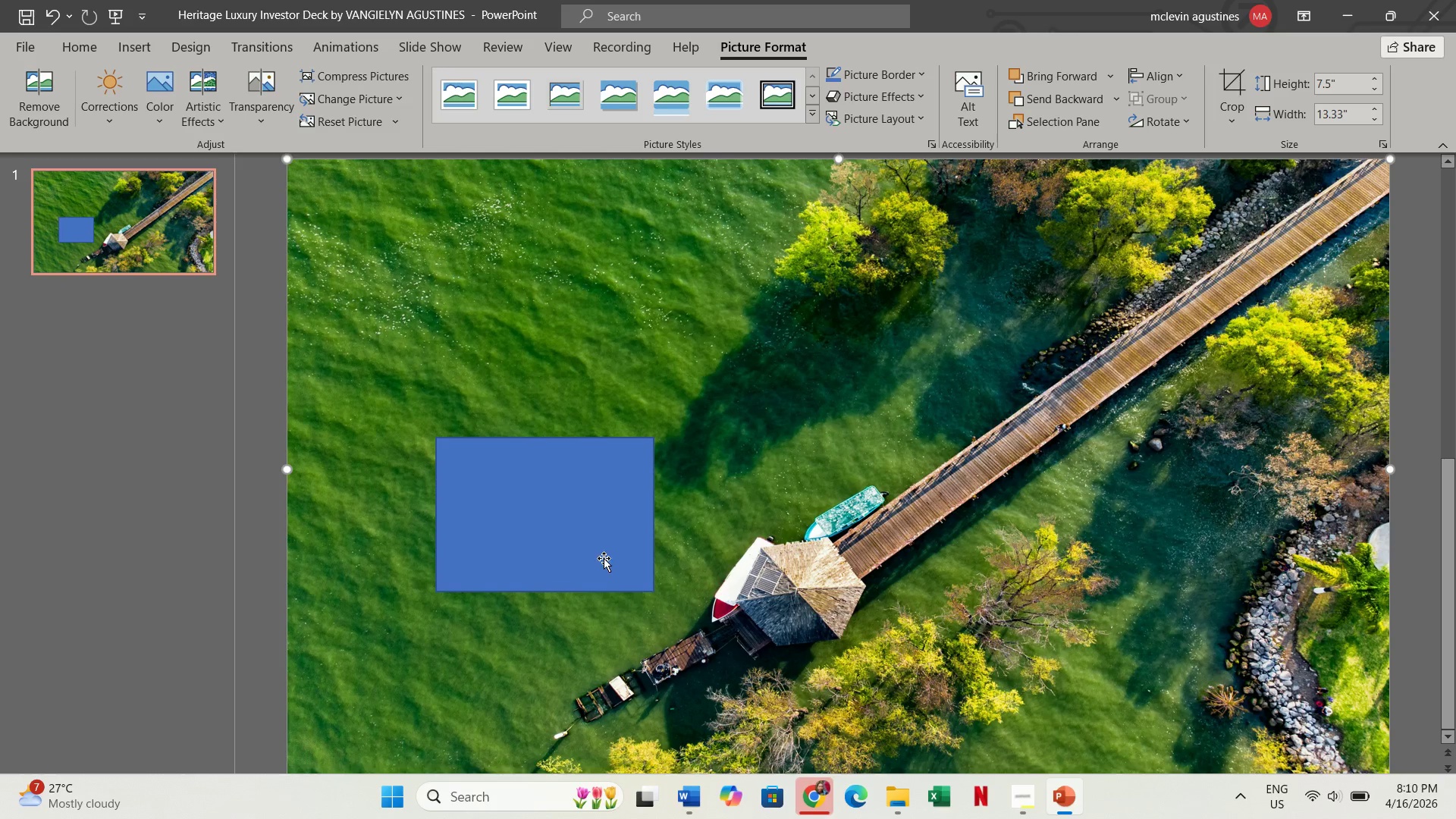 
left_click([598, 549])
 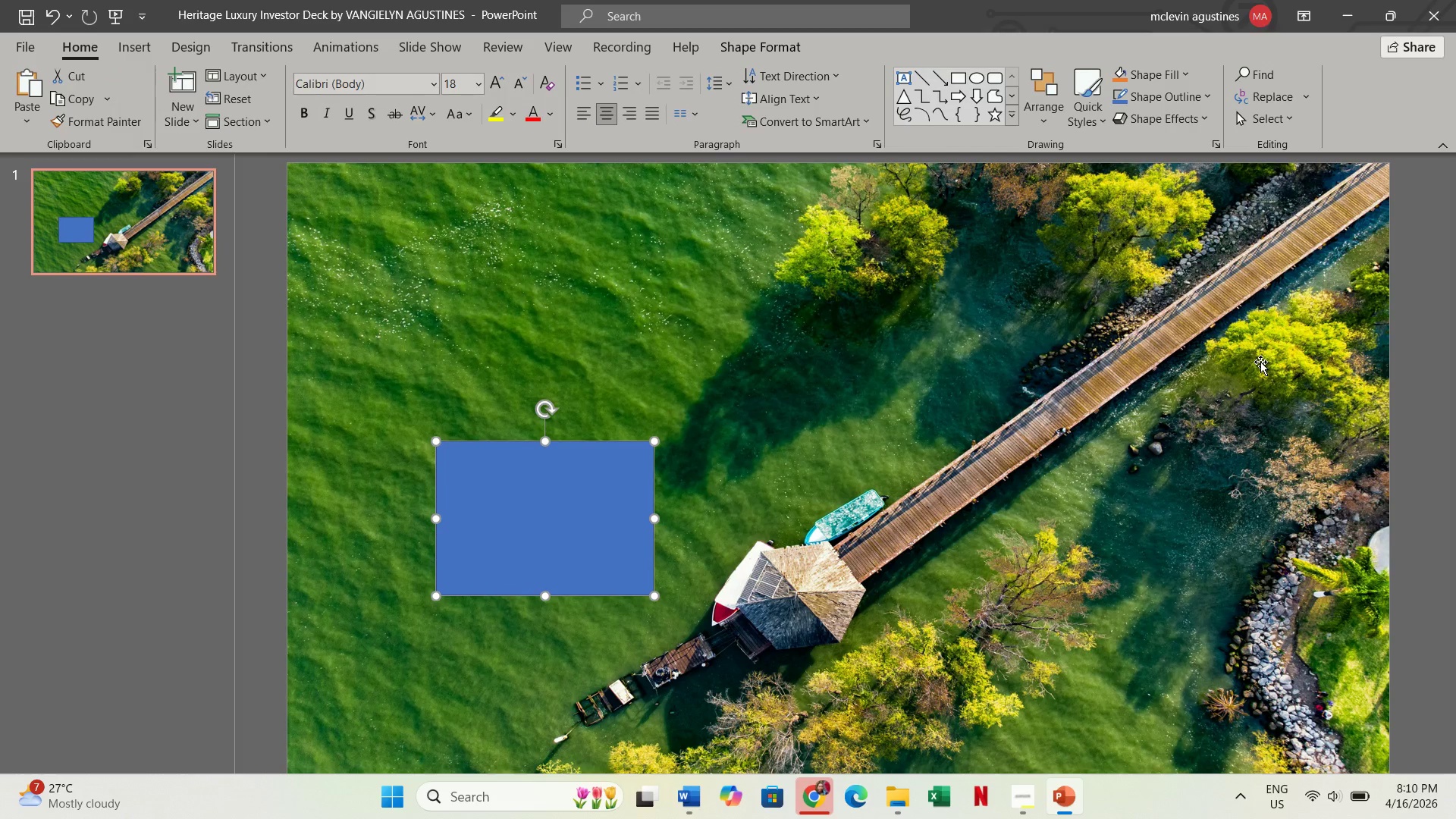 
left_click([1389, 14])
 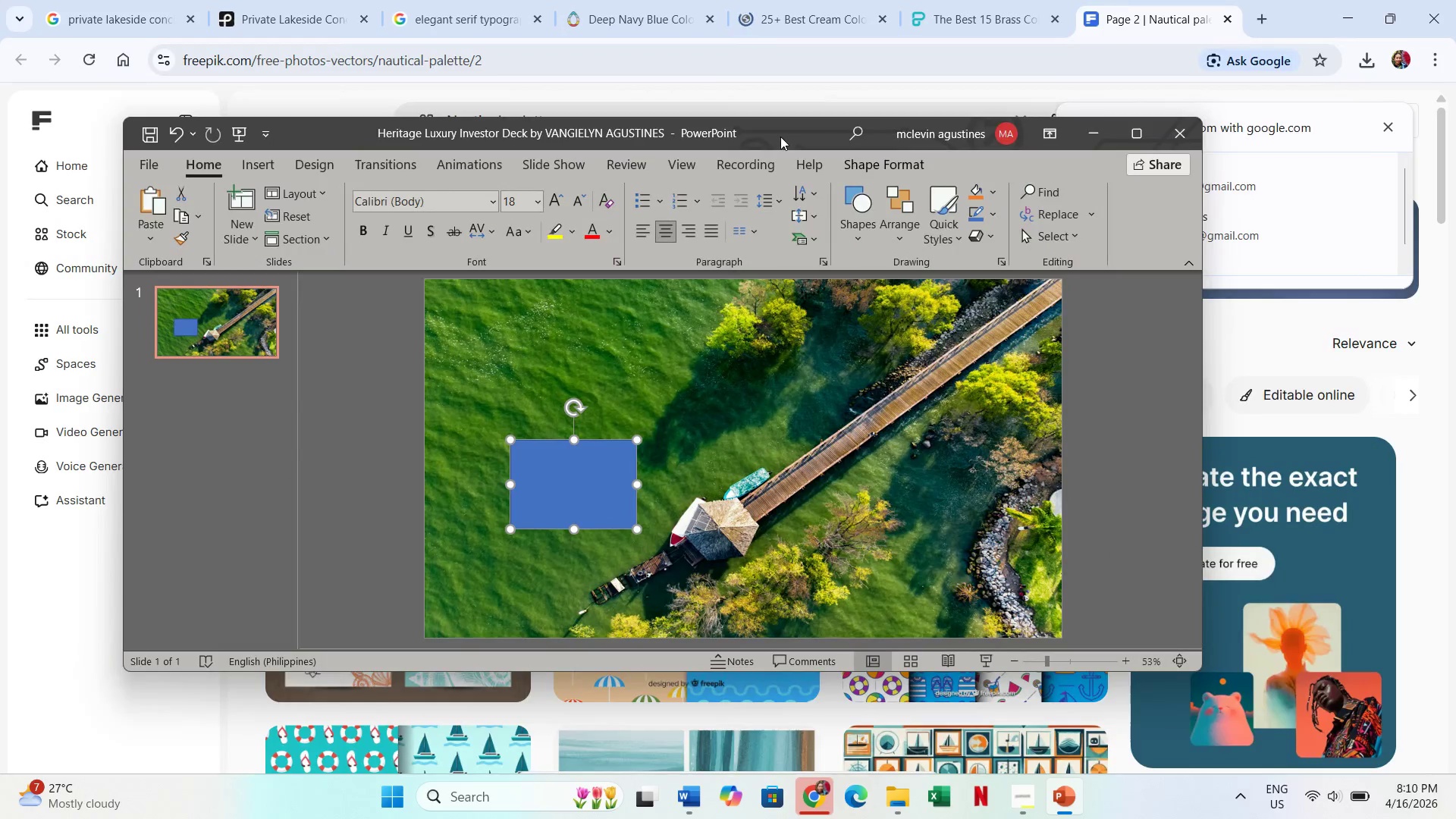 
left_click_drag(start_coordinate=[780, 136], to_coordinate=[690, 52])
 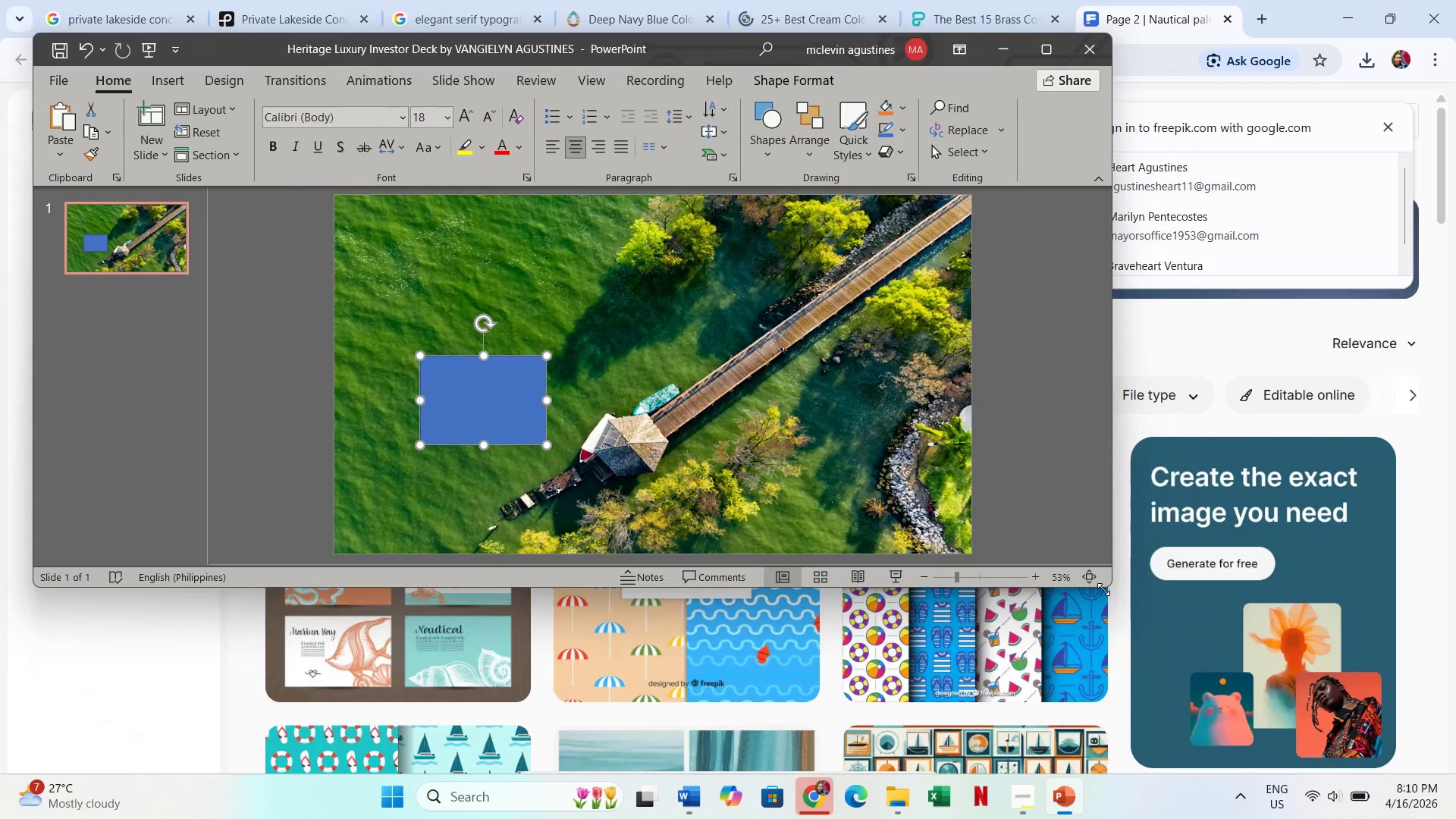 
left_click_drag(start_coordinate=[1104, 589], to_coordinate=[1438, 763])
 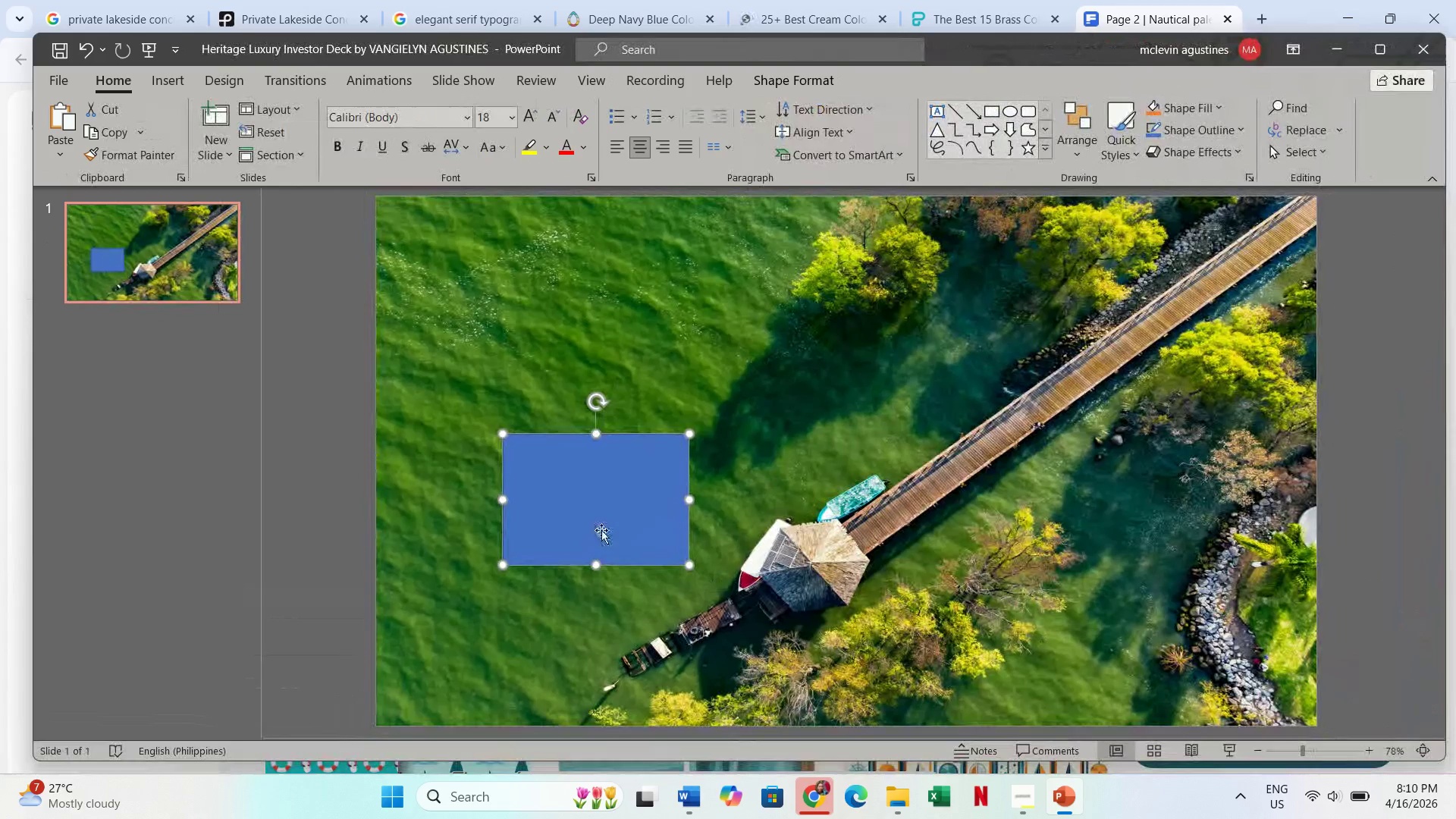 
left_click_drag(start_coordinate=[601, 530], to_coordinate=[475, 295])
 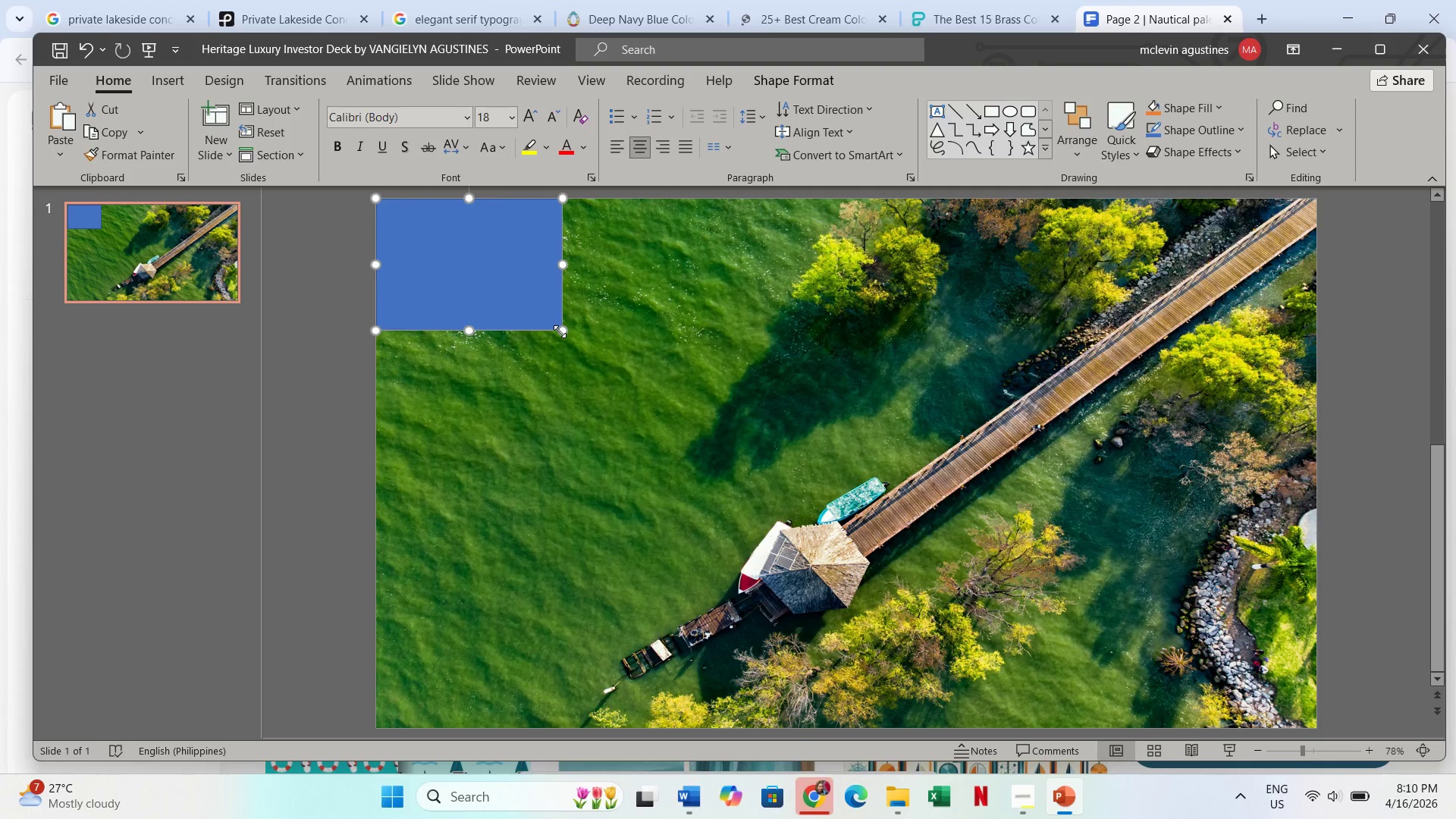 
left_click_drag(start_coordinate=[560, 331], to_coordinate=[892, 371])
 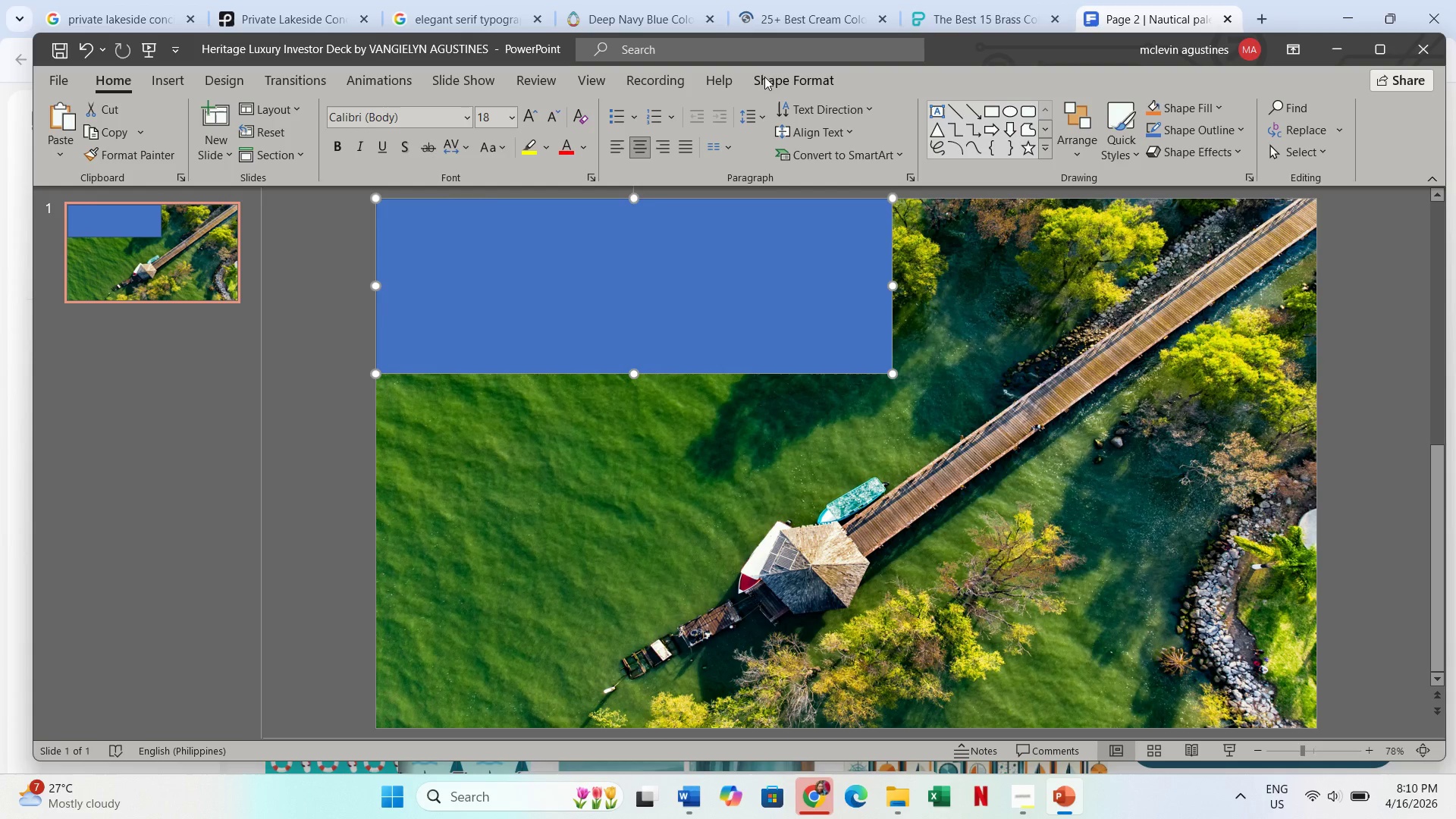 
left_click_drag(start_coordinate=[779, 77], to_coordinate=[840, 105])
 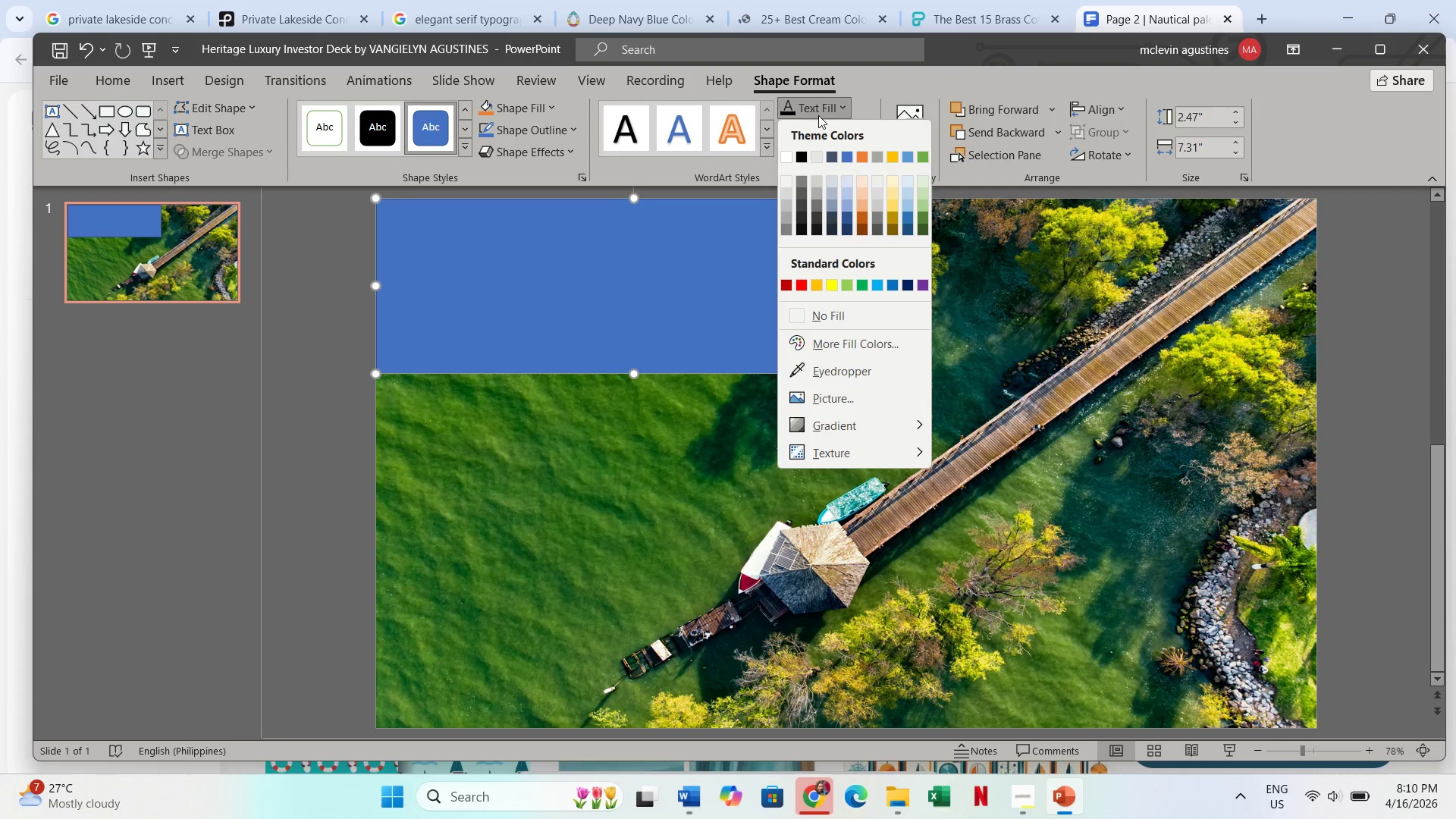 
left_click([840, 105])
 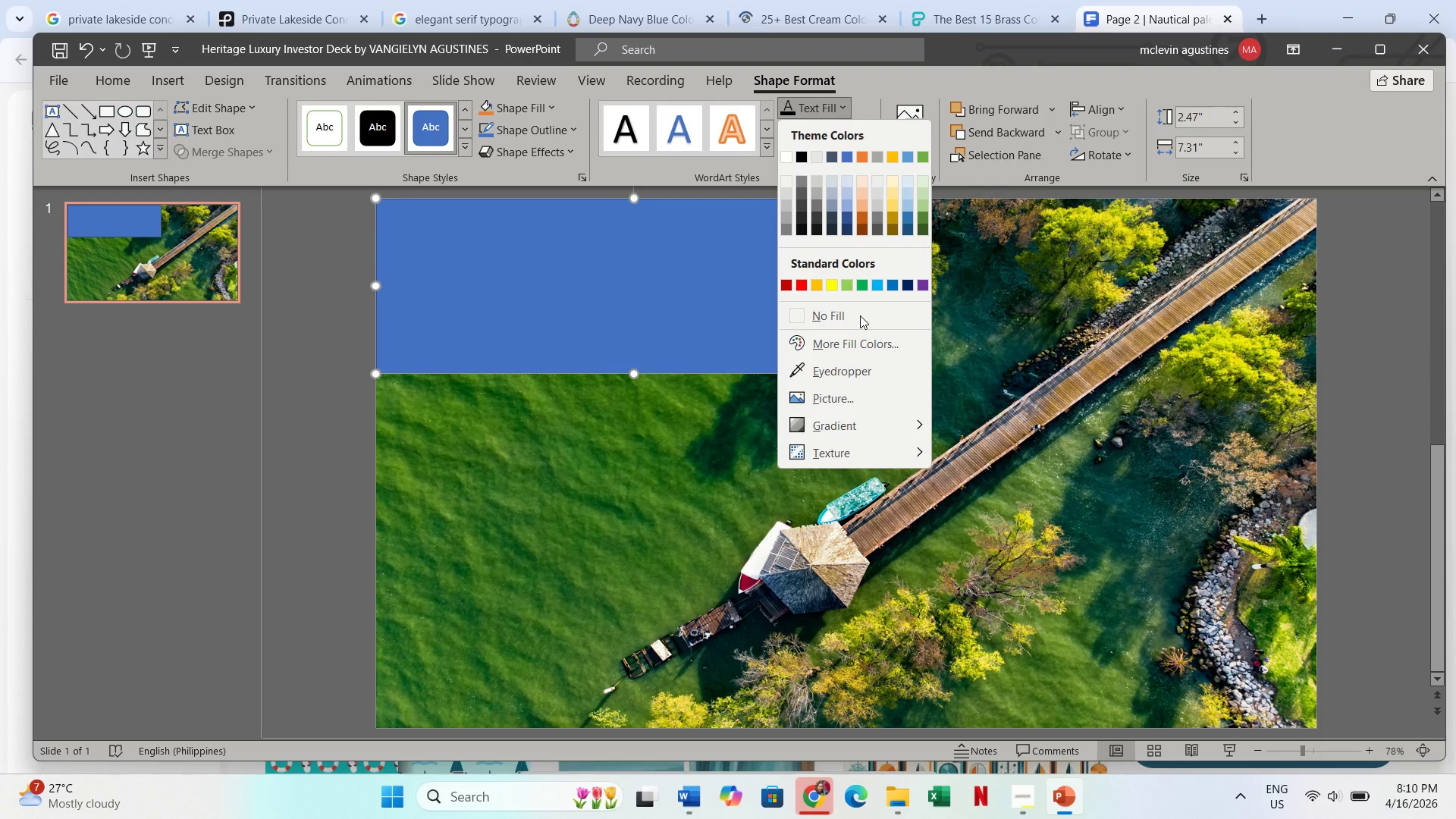 
left_click([868, 340])
 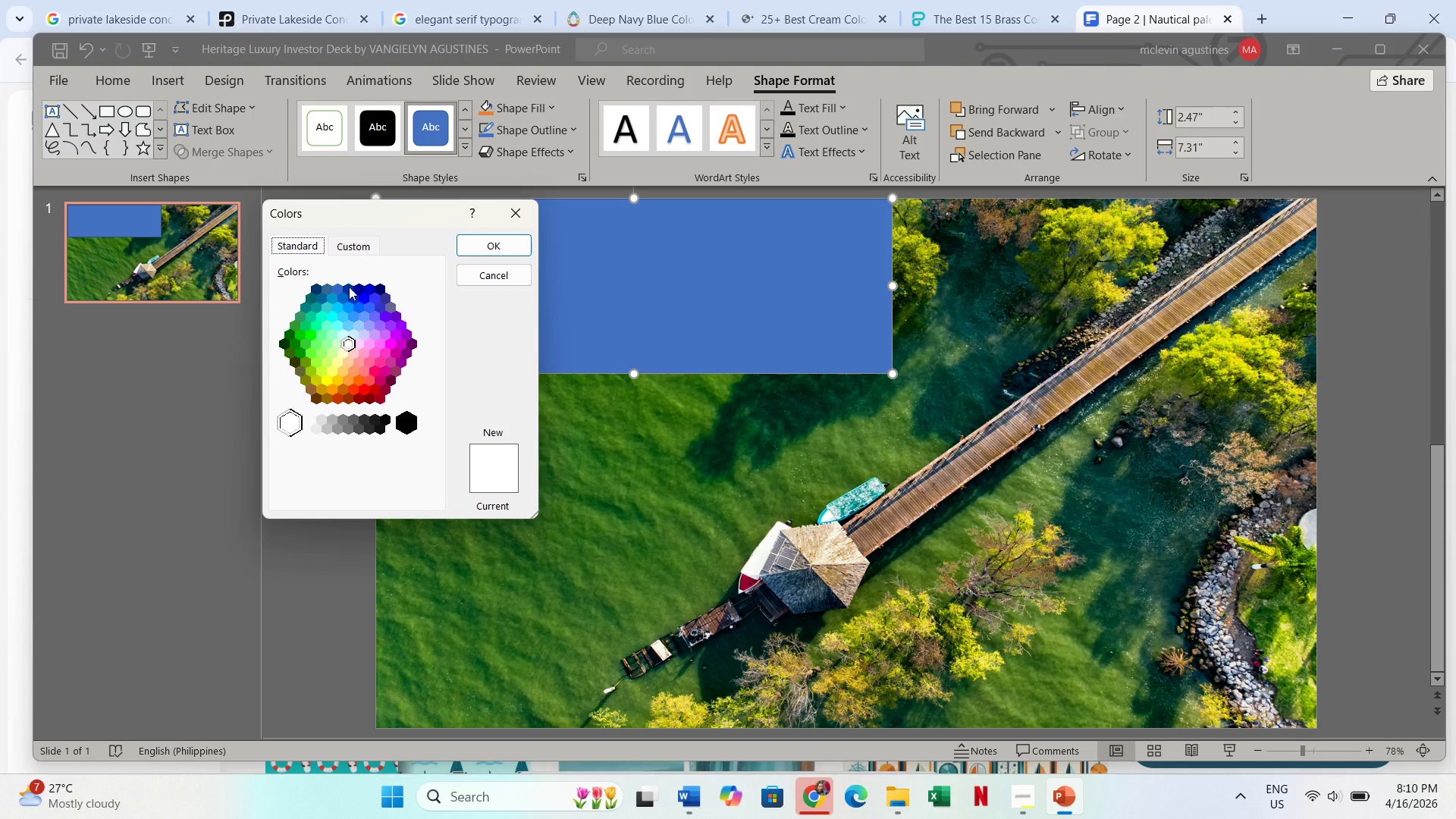 
wait(5.17)
 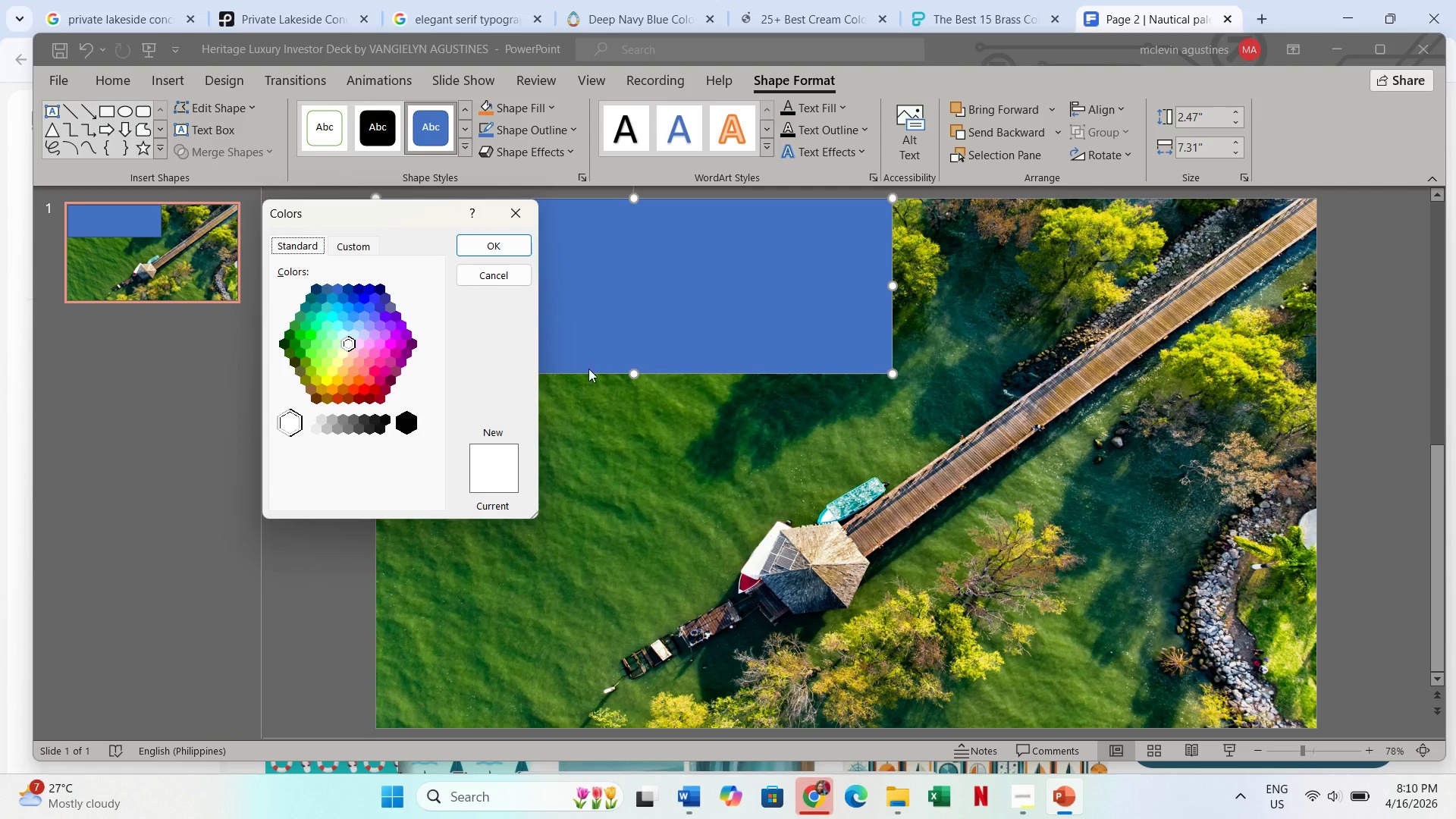 
left_click([345, 326])
 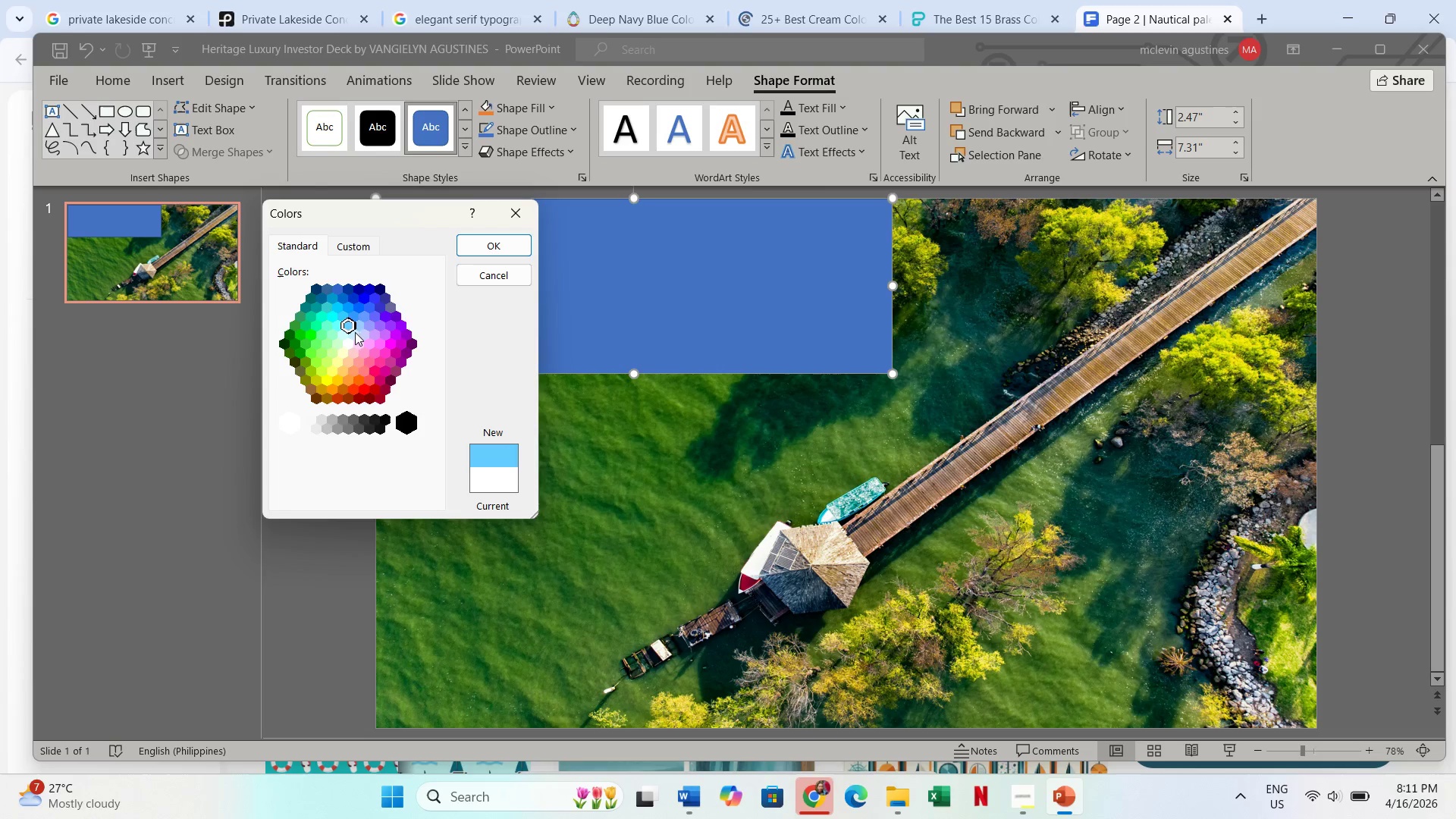 
left_click([362, 328])
 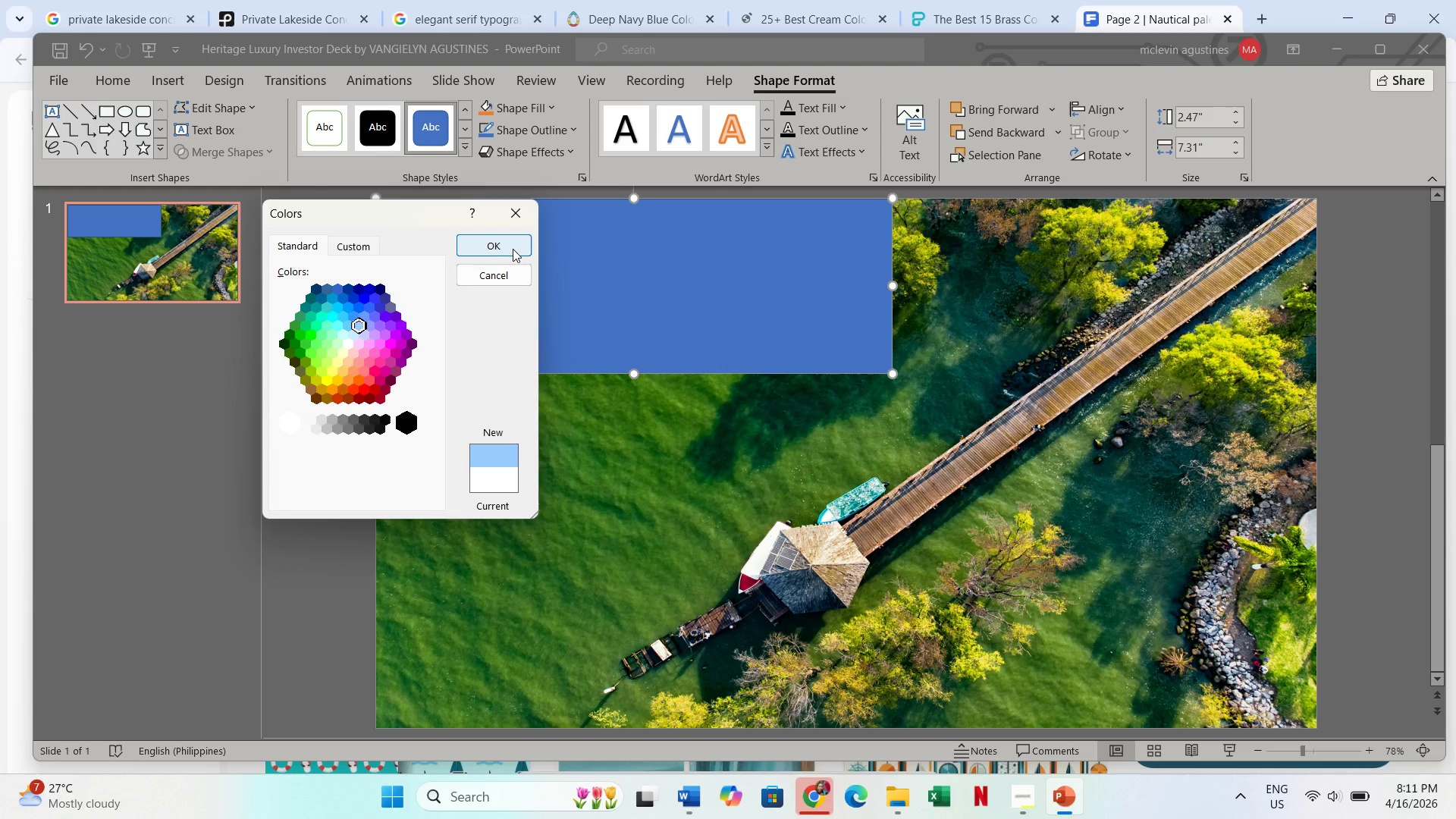 
left_click([513, 248])
 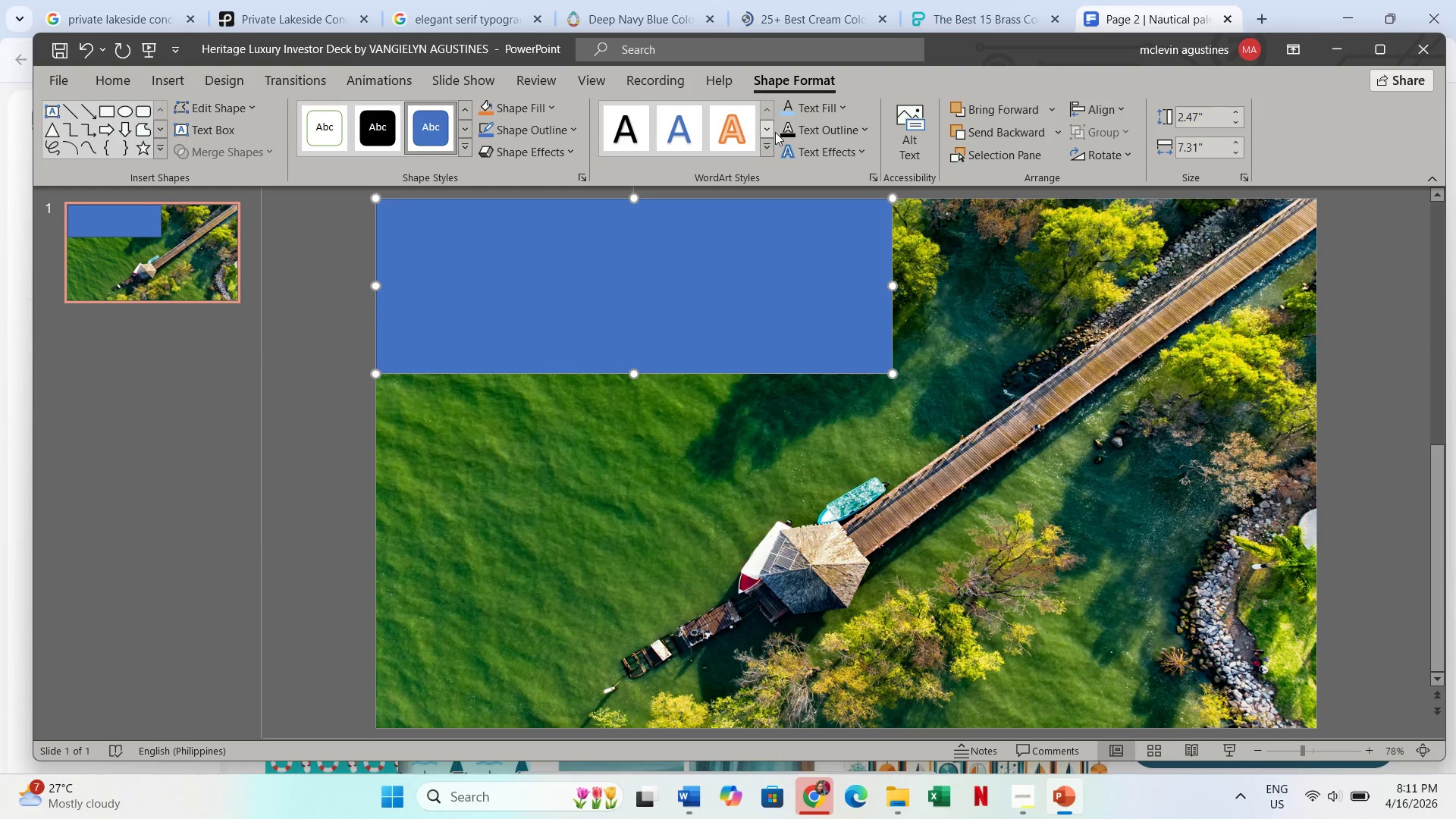 
left_click([832, 130])
 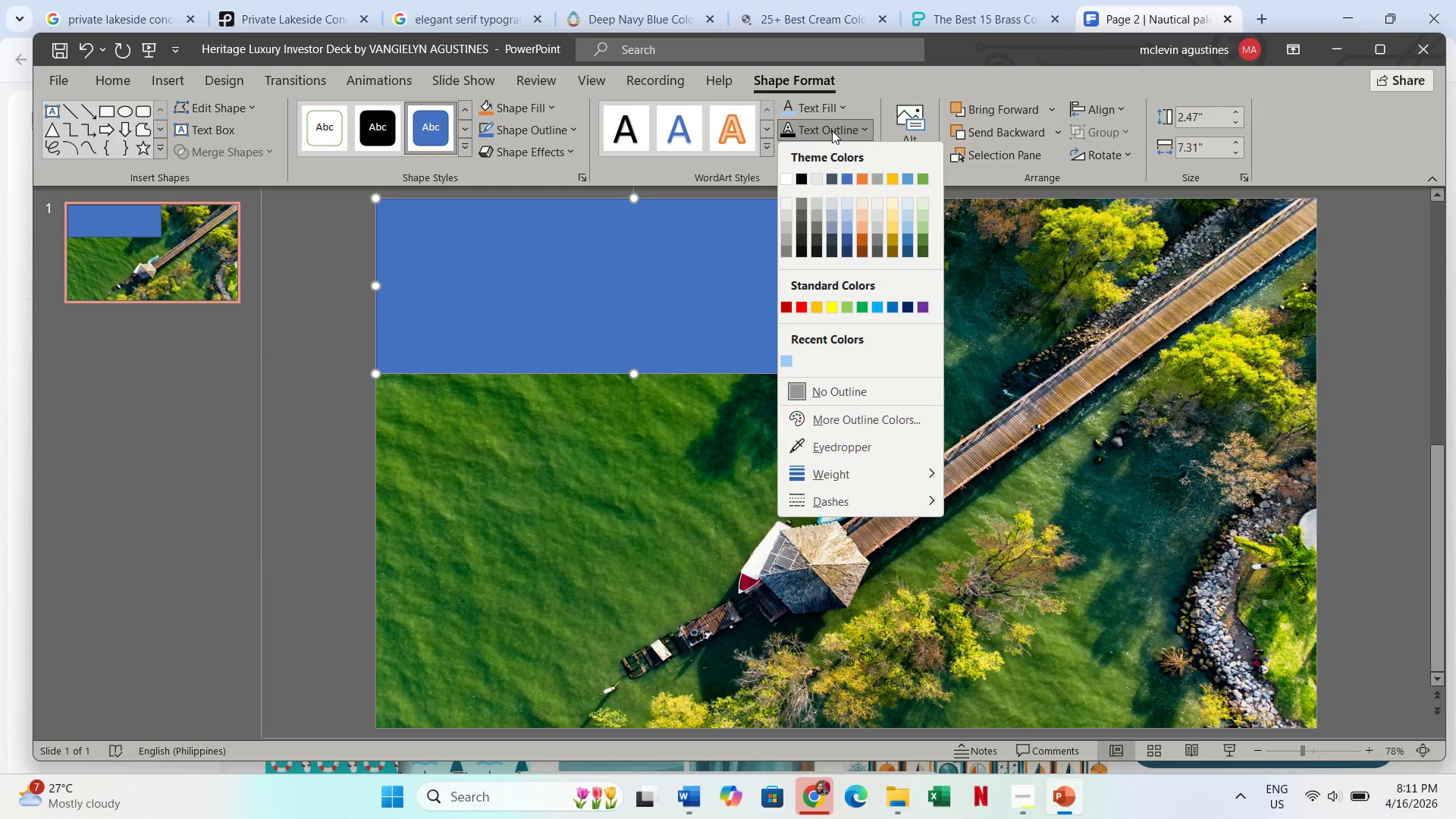 
left_click([832, 130])
 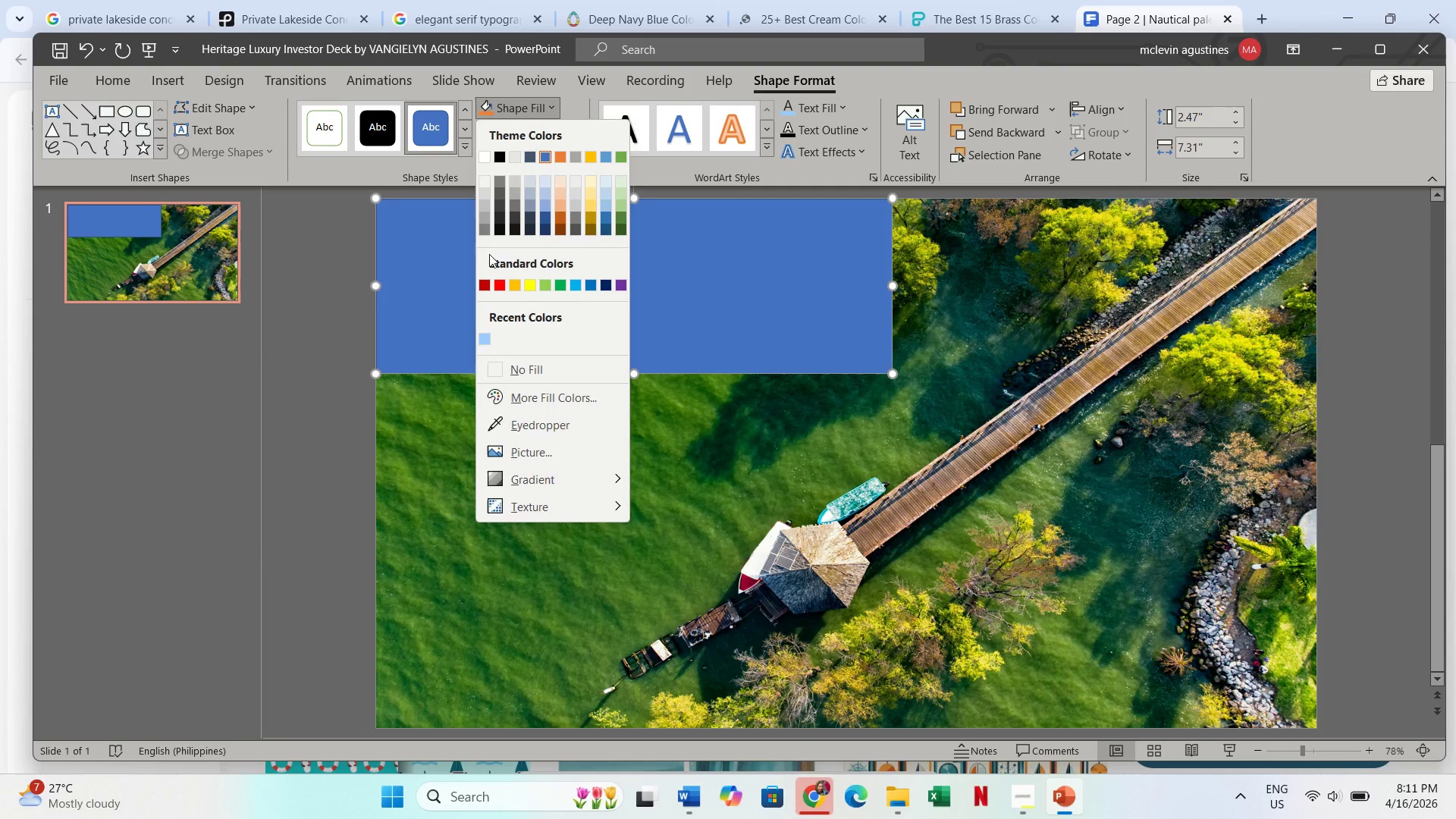 
left_click([484, 338])
 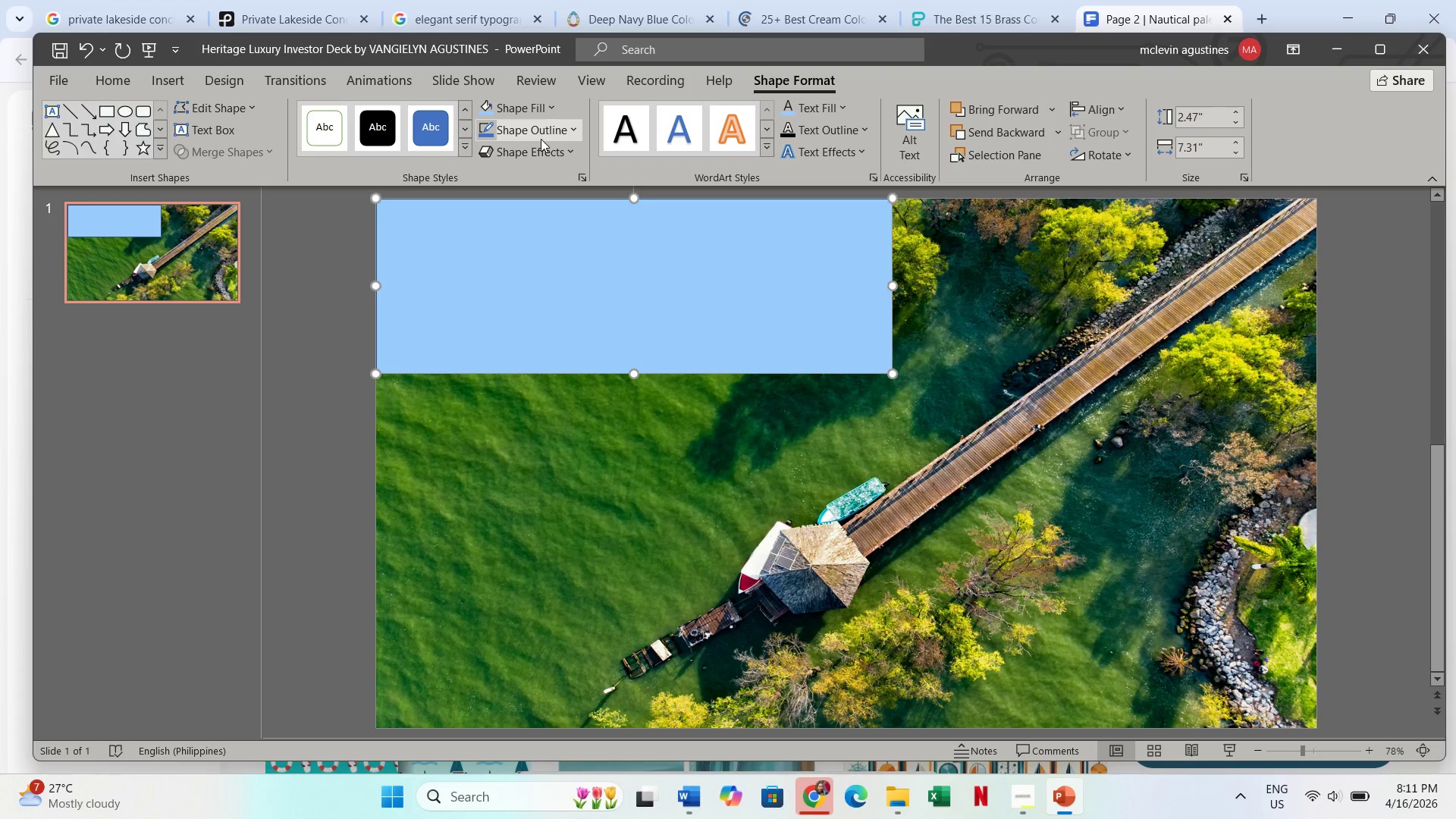 
left_click([541, 139])
 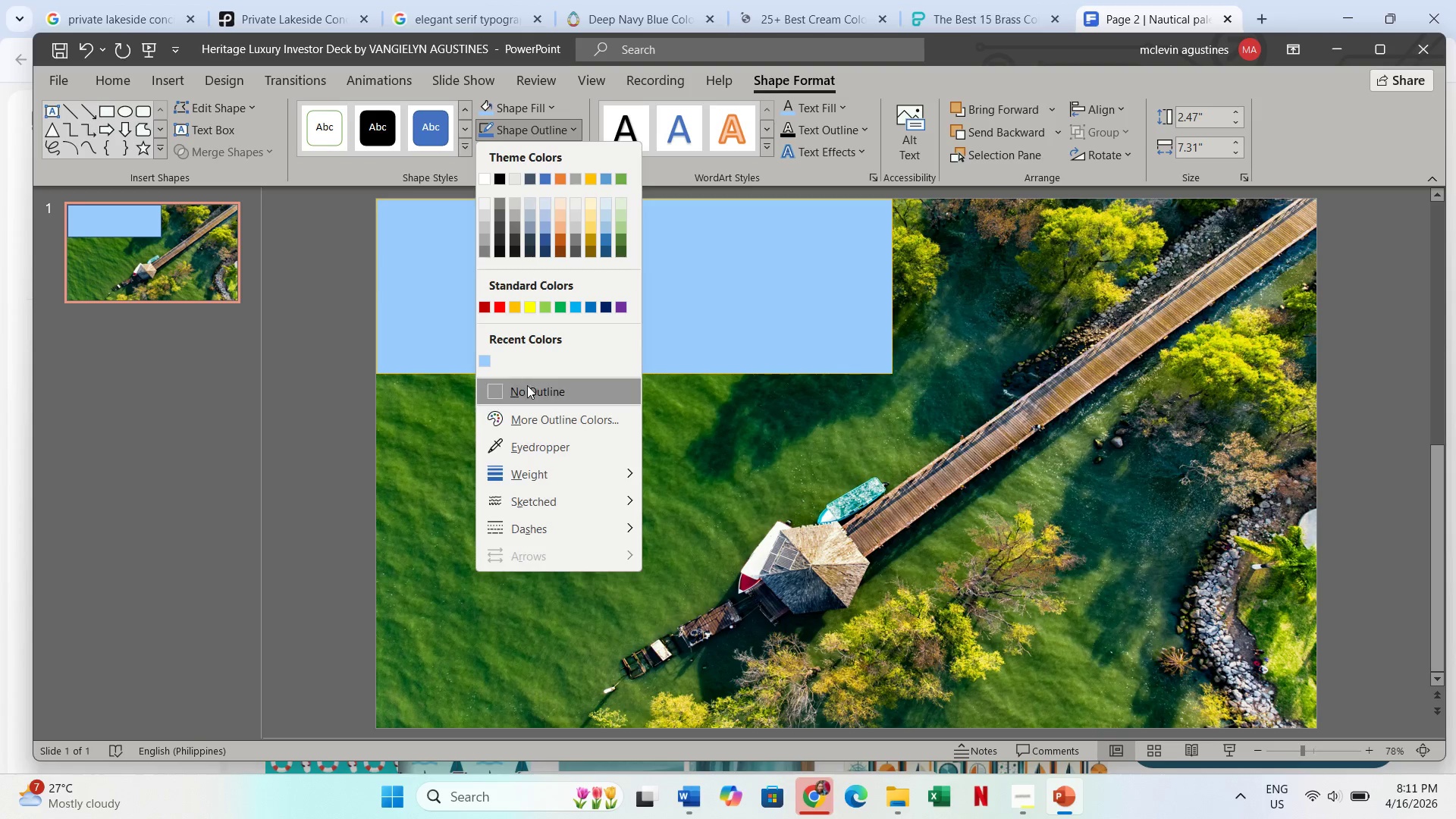 
left_click([527, 385])
 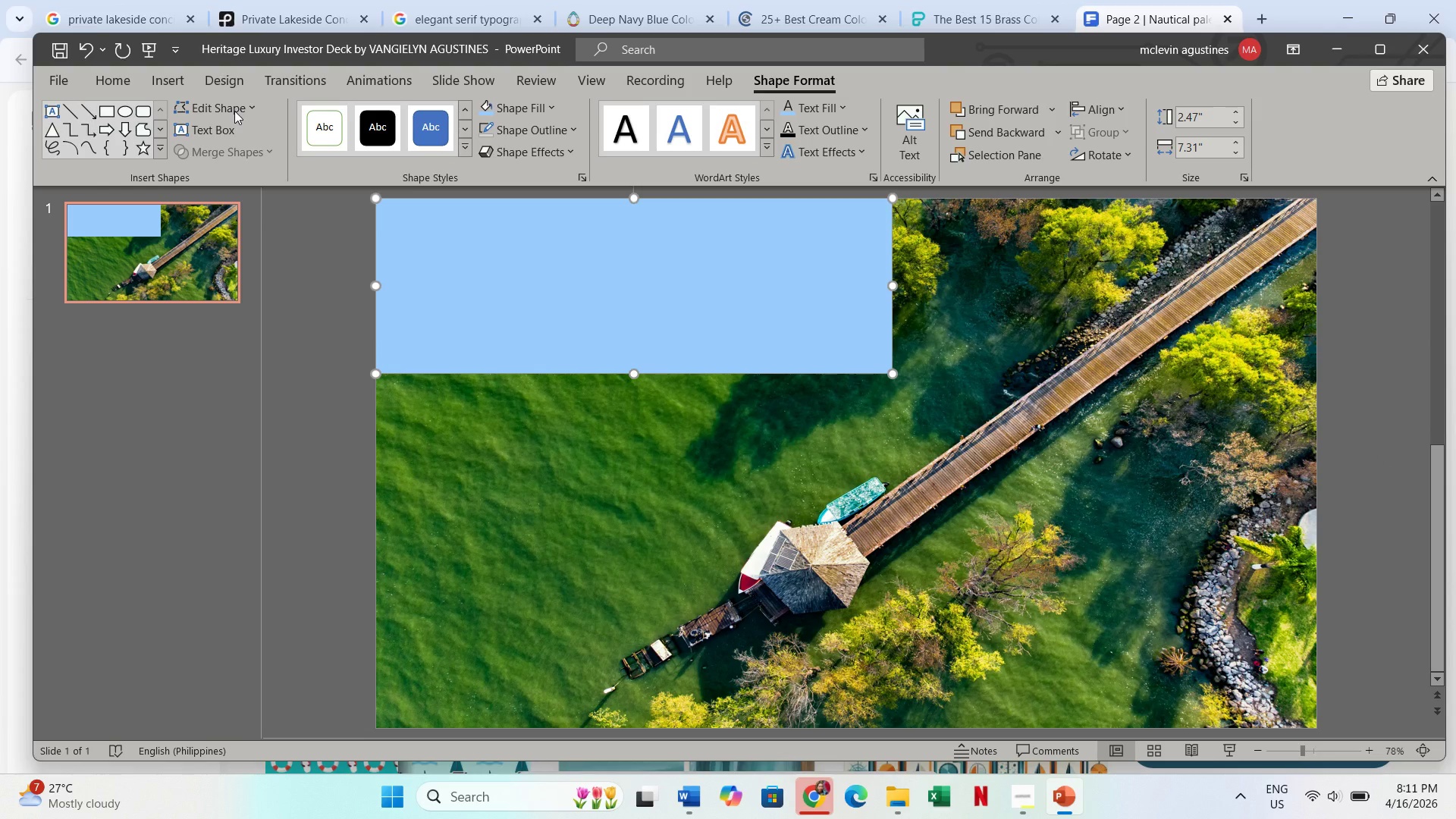 
mouse_move([218, 134])
 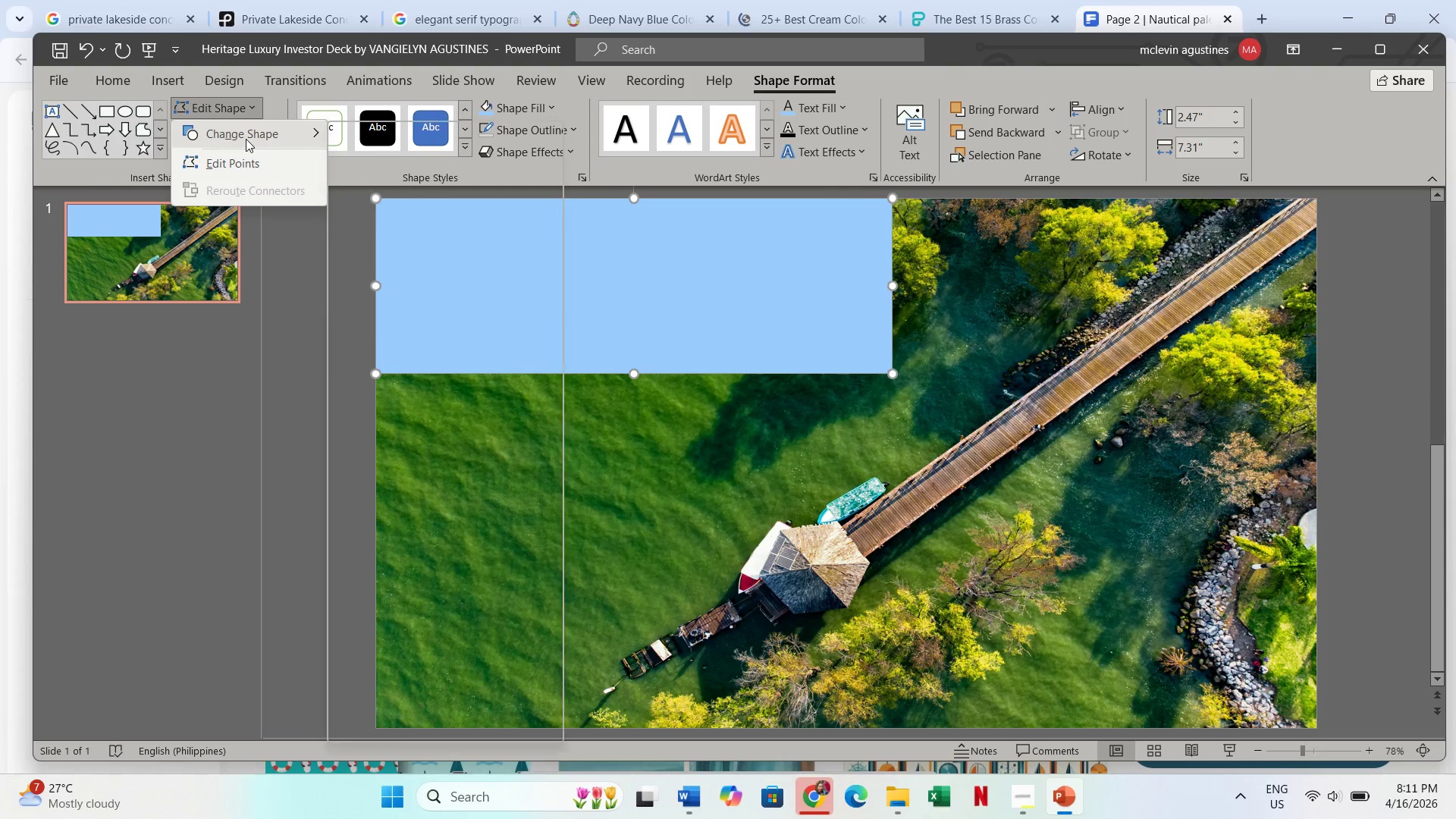 
left_click([246, 139])
 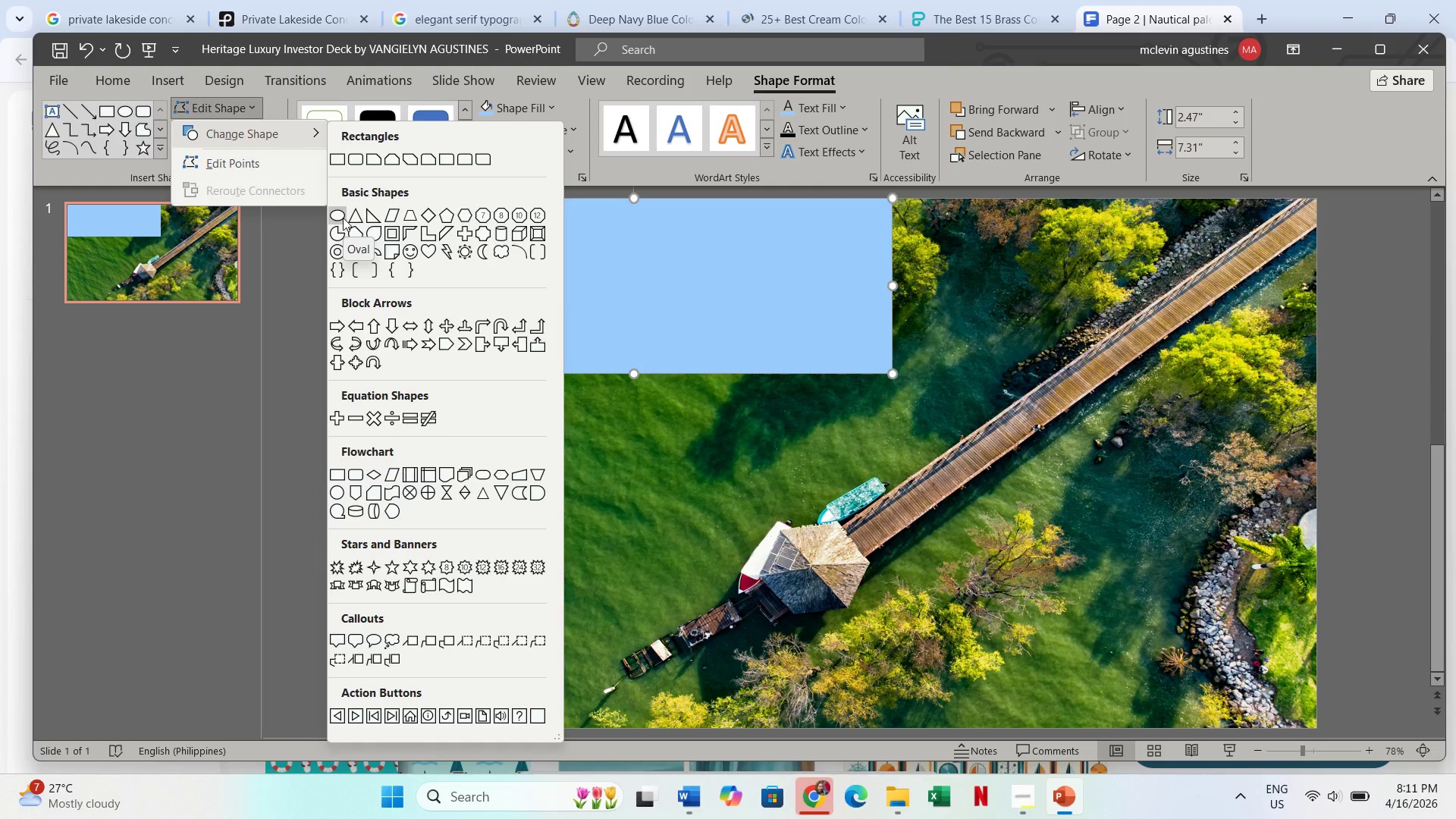 
left_click([343, 218])
 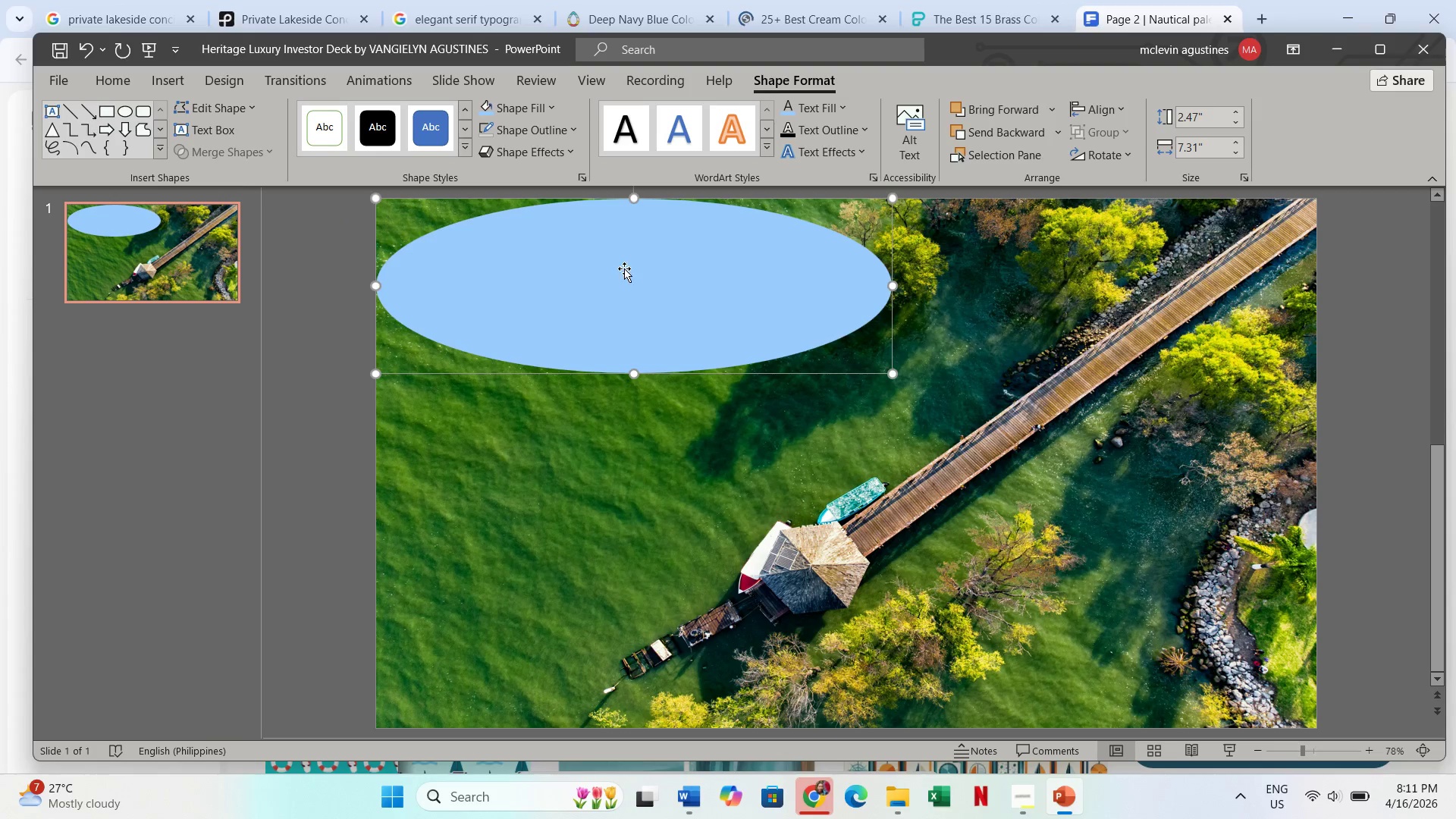 
left_click_drag(start_coordinate=[649, 279], to_coordinate=[679, 297])
 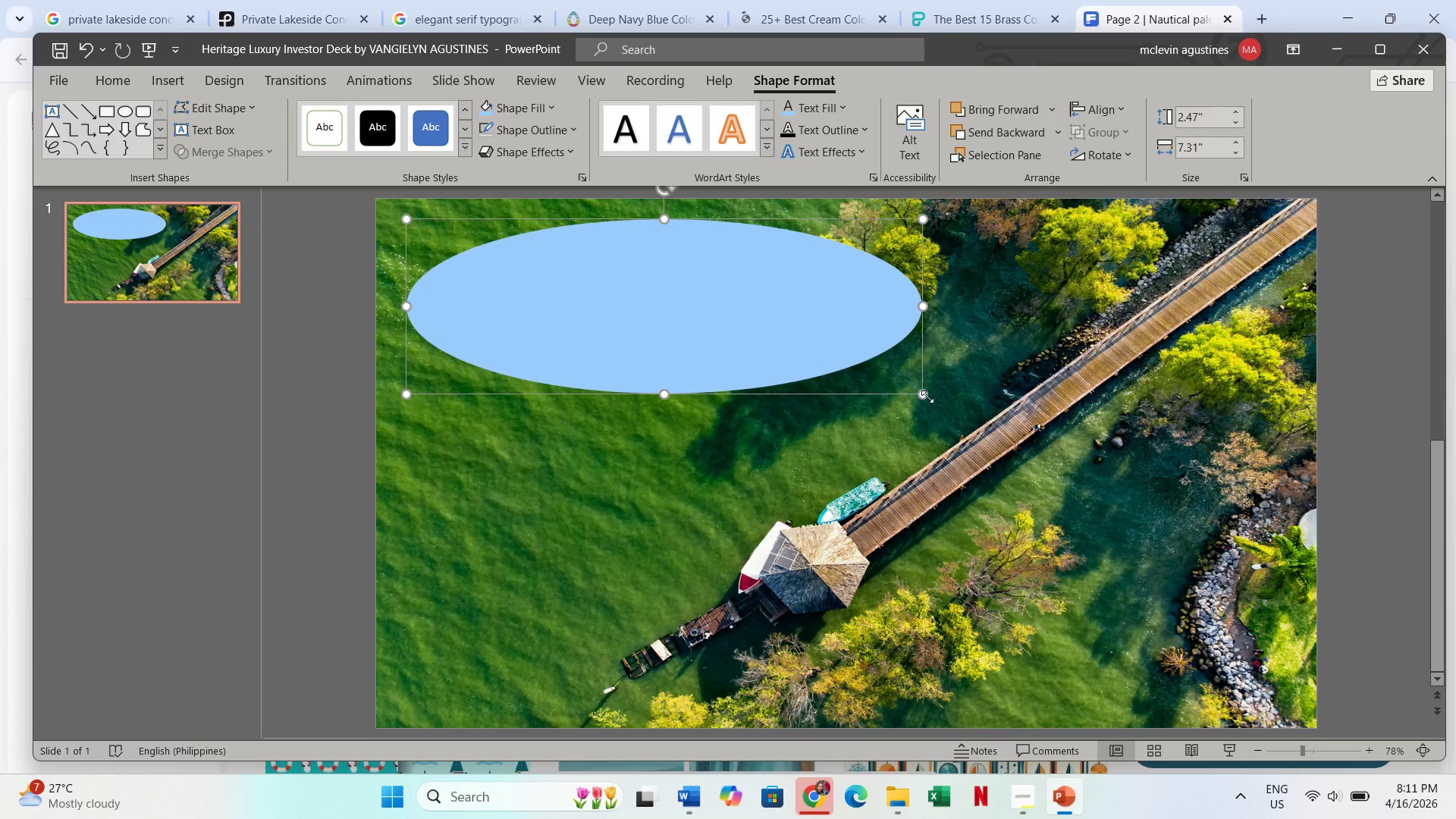 
left_click_drag(start_coordinate=[927, 397], to_coordinate=[962, 410])
 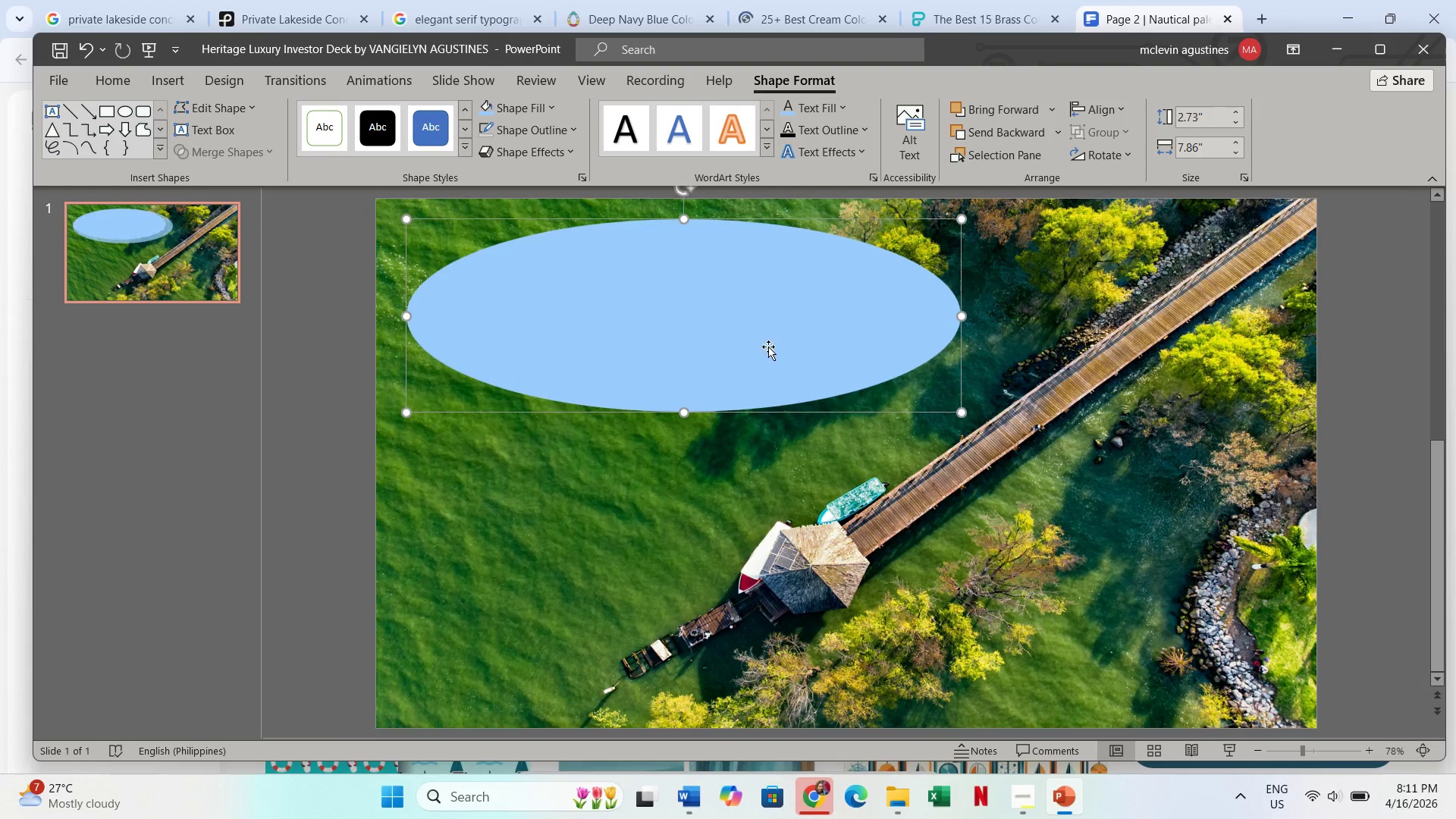 
left_click_drag(start_coordinate=[768, 347], to_coordinate=[764, 347])
 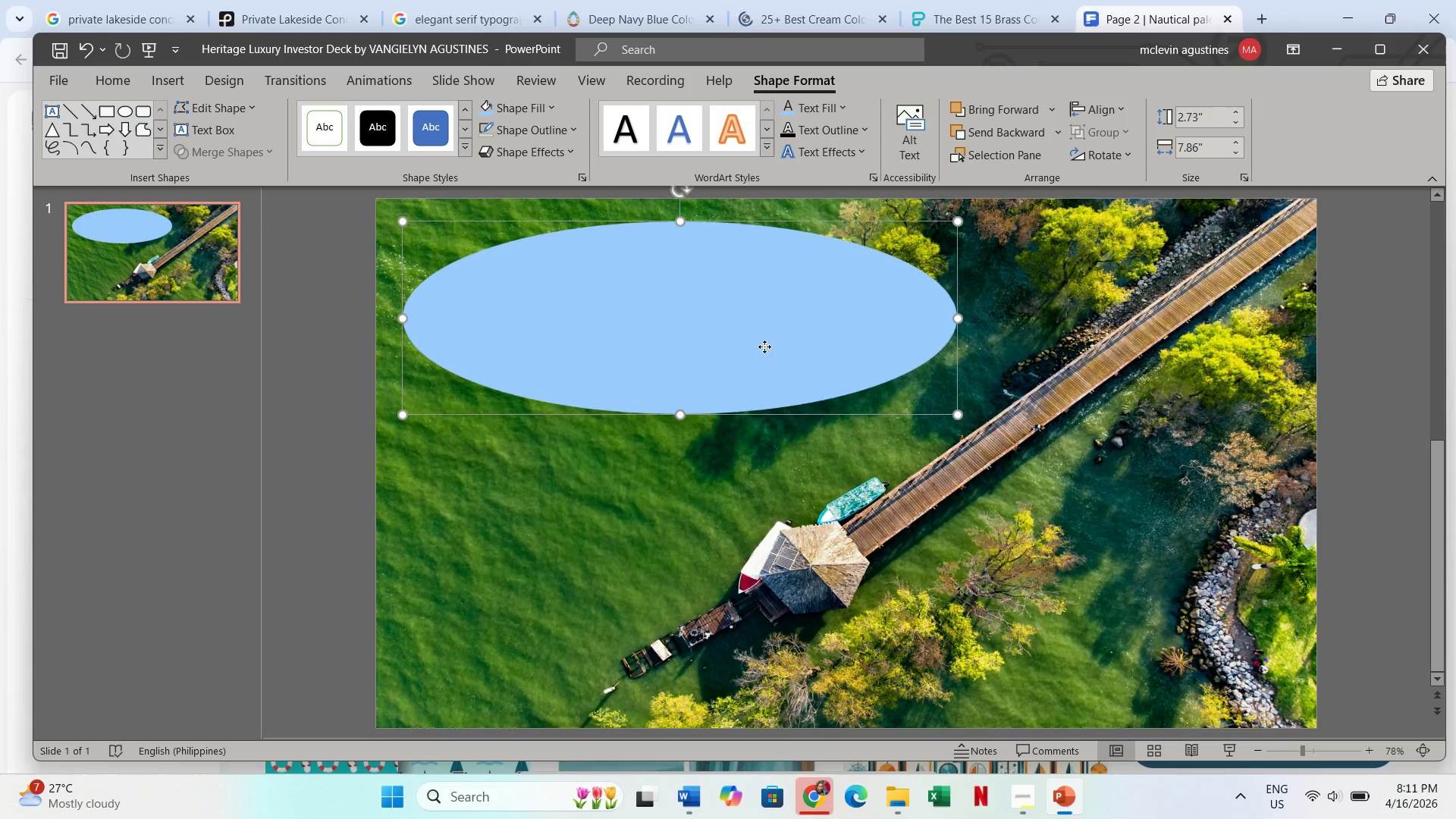 
left_click_drag(start_coordinate=[764, 347], to_coordinate=[764, 350])
 